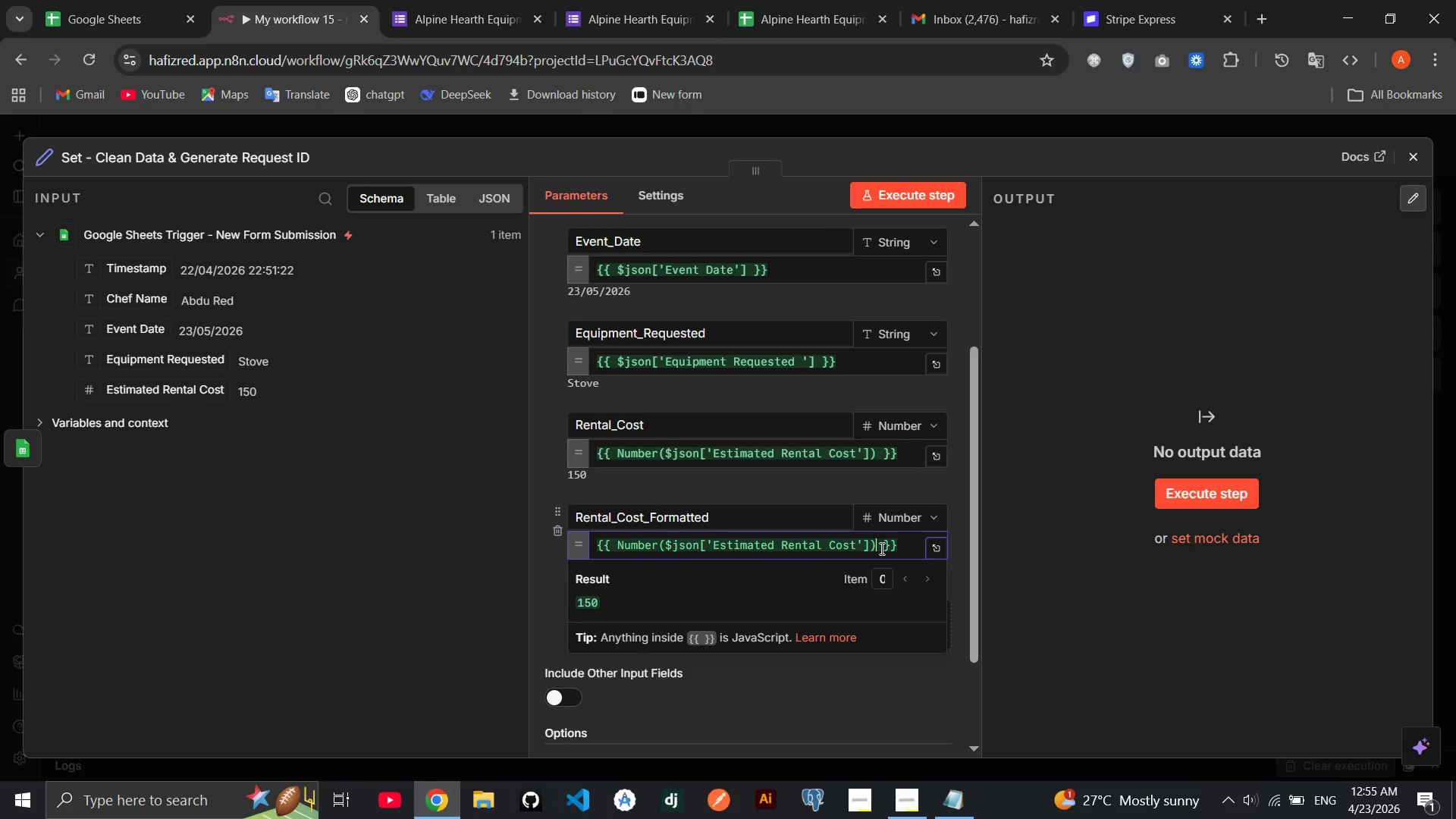 
type(.toFixed)
 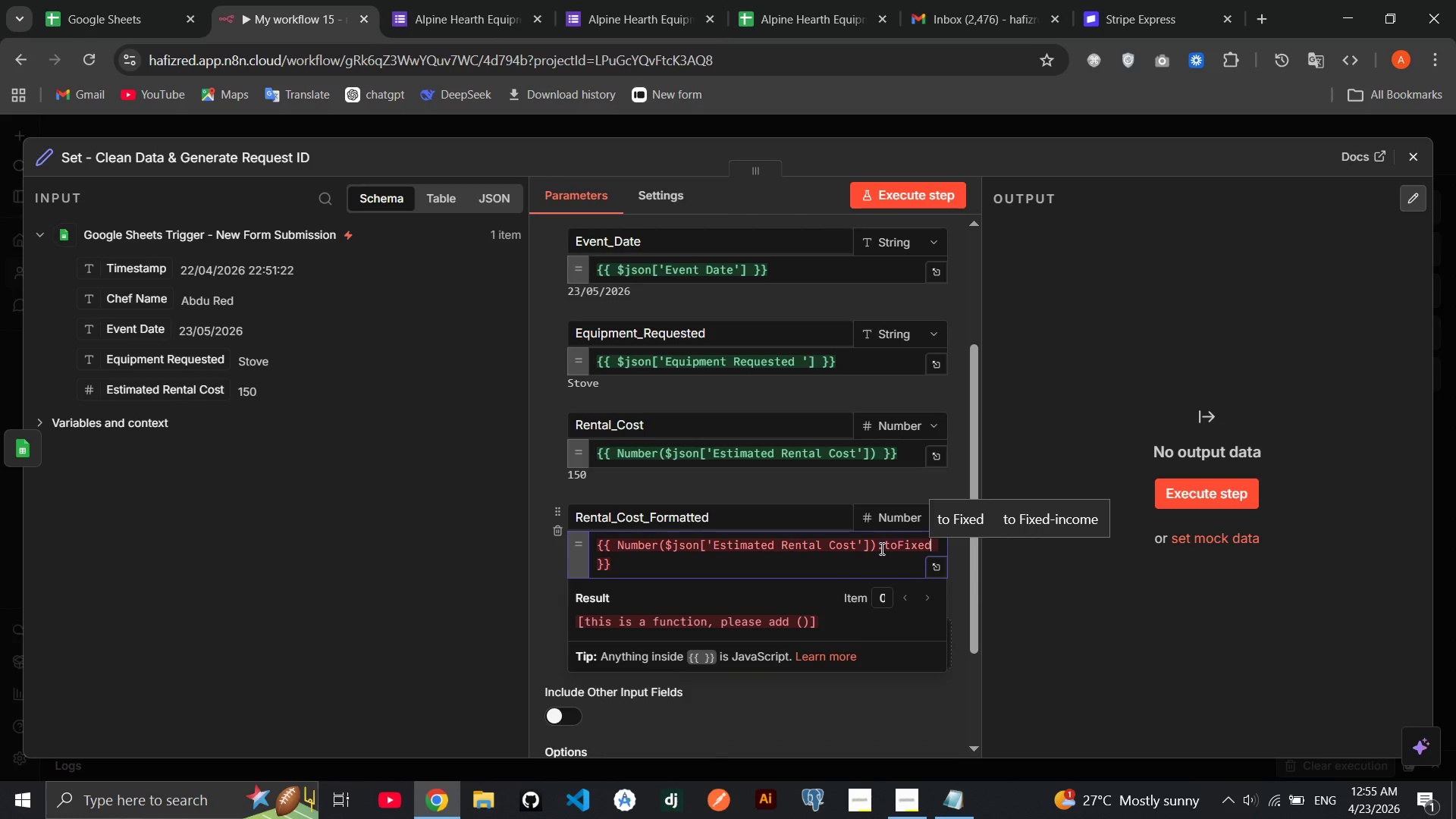 
type((2)
 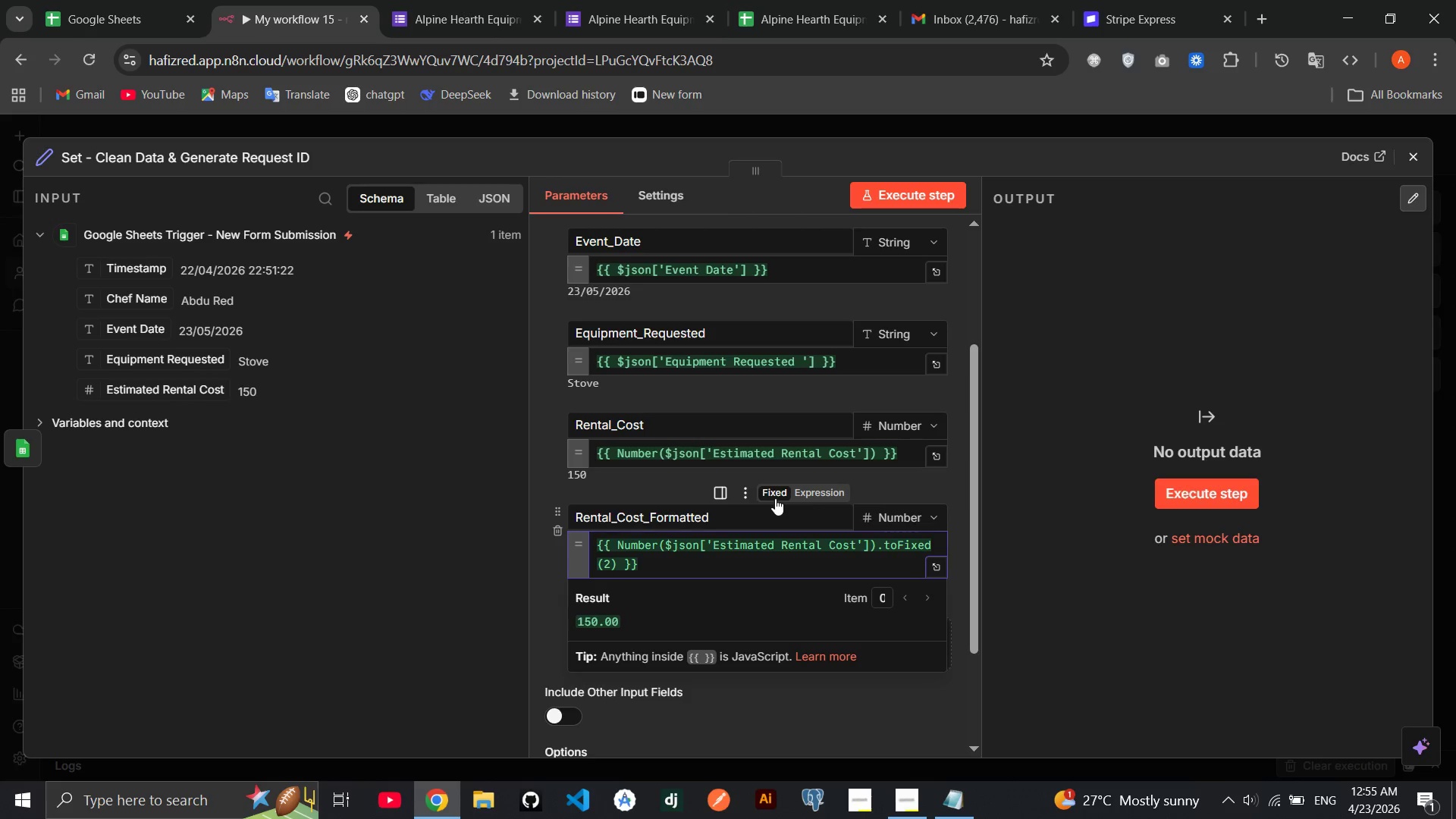 
left_click([682, 479])
 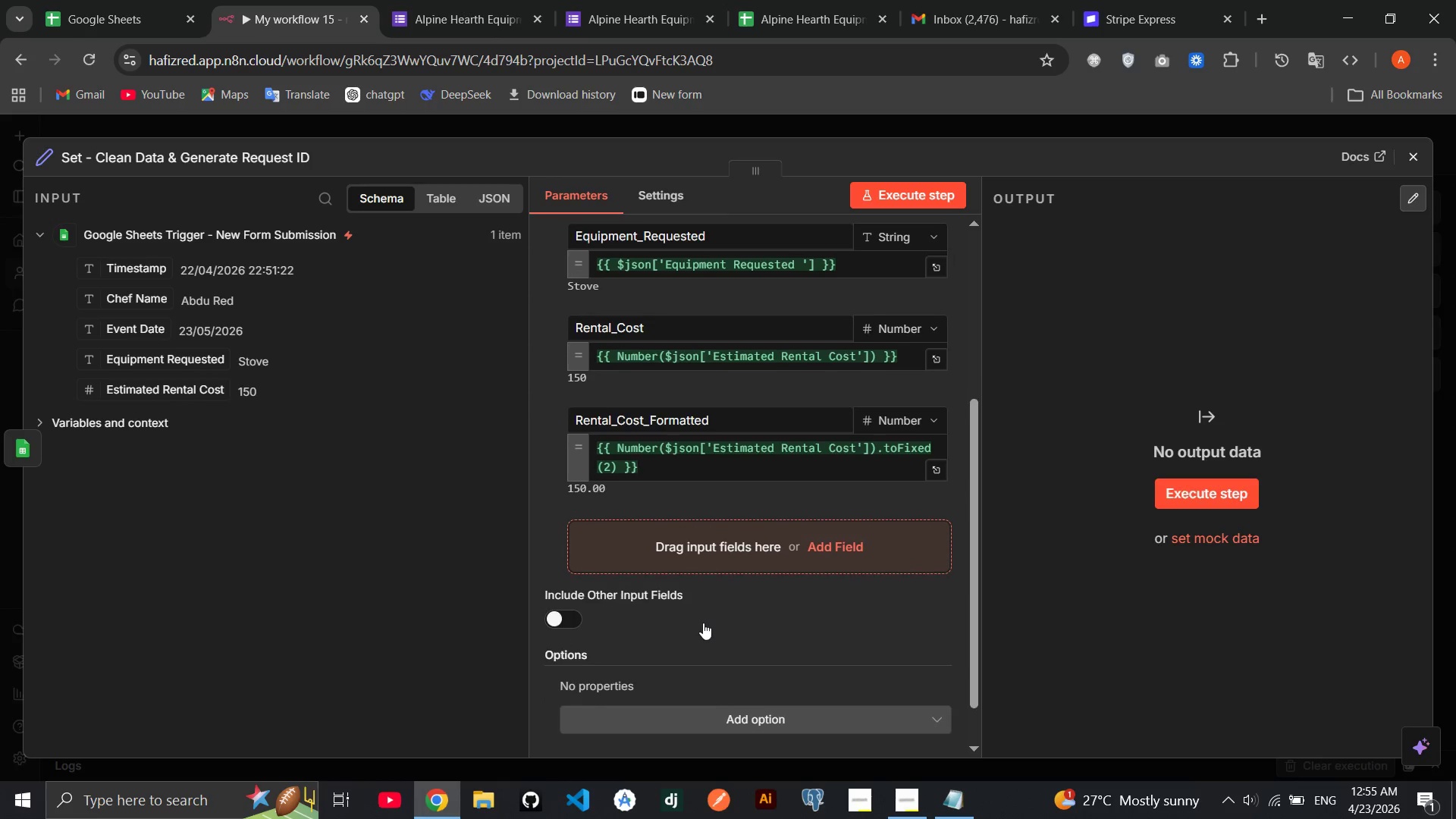 
mouse_move([719, 603])
 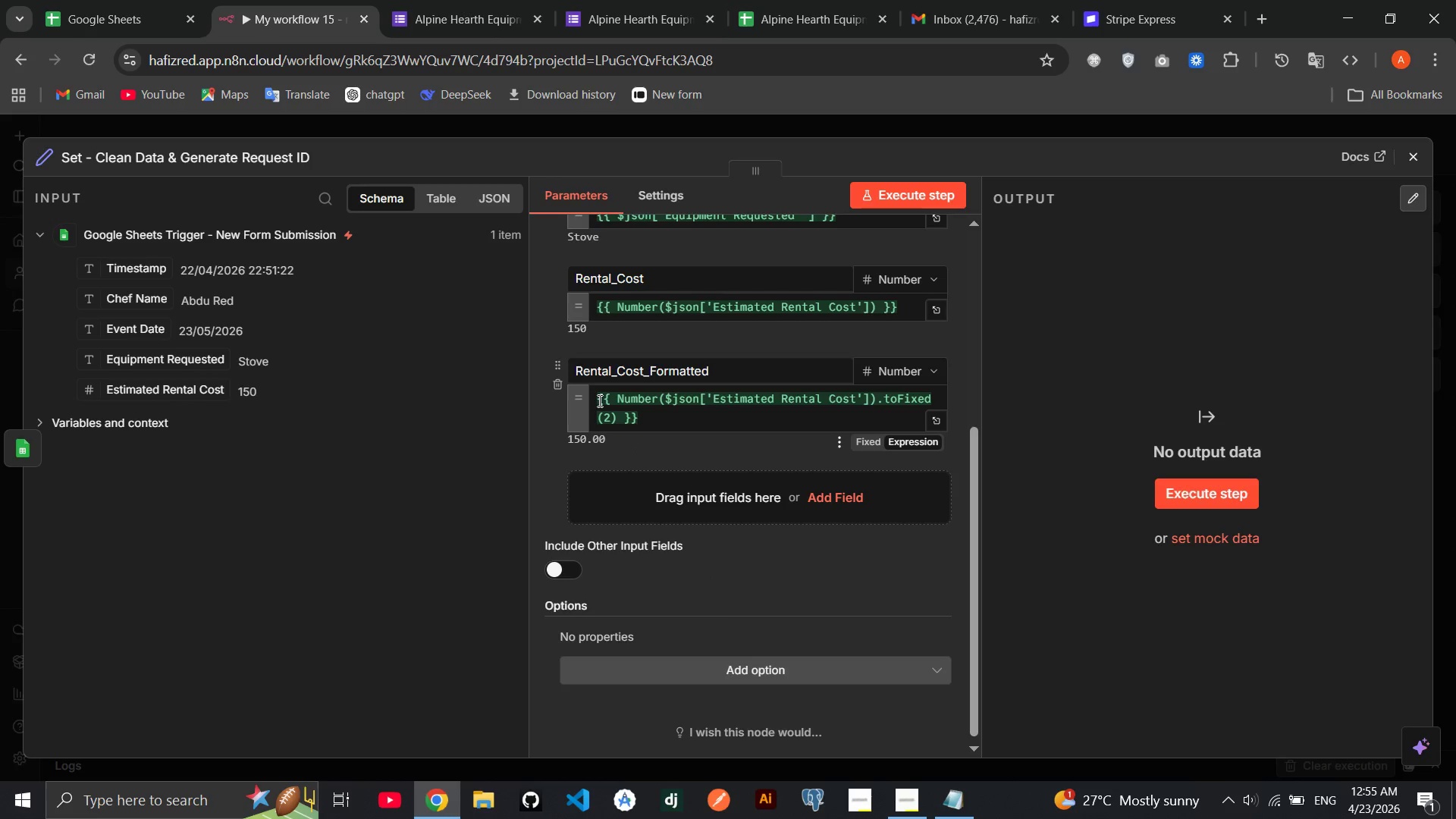 
left_click([598, 400])
 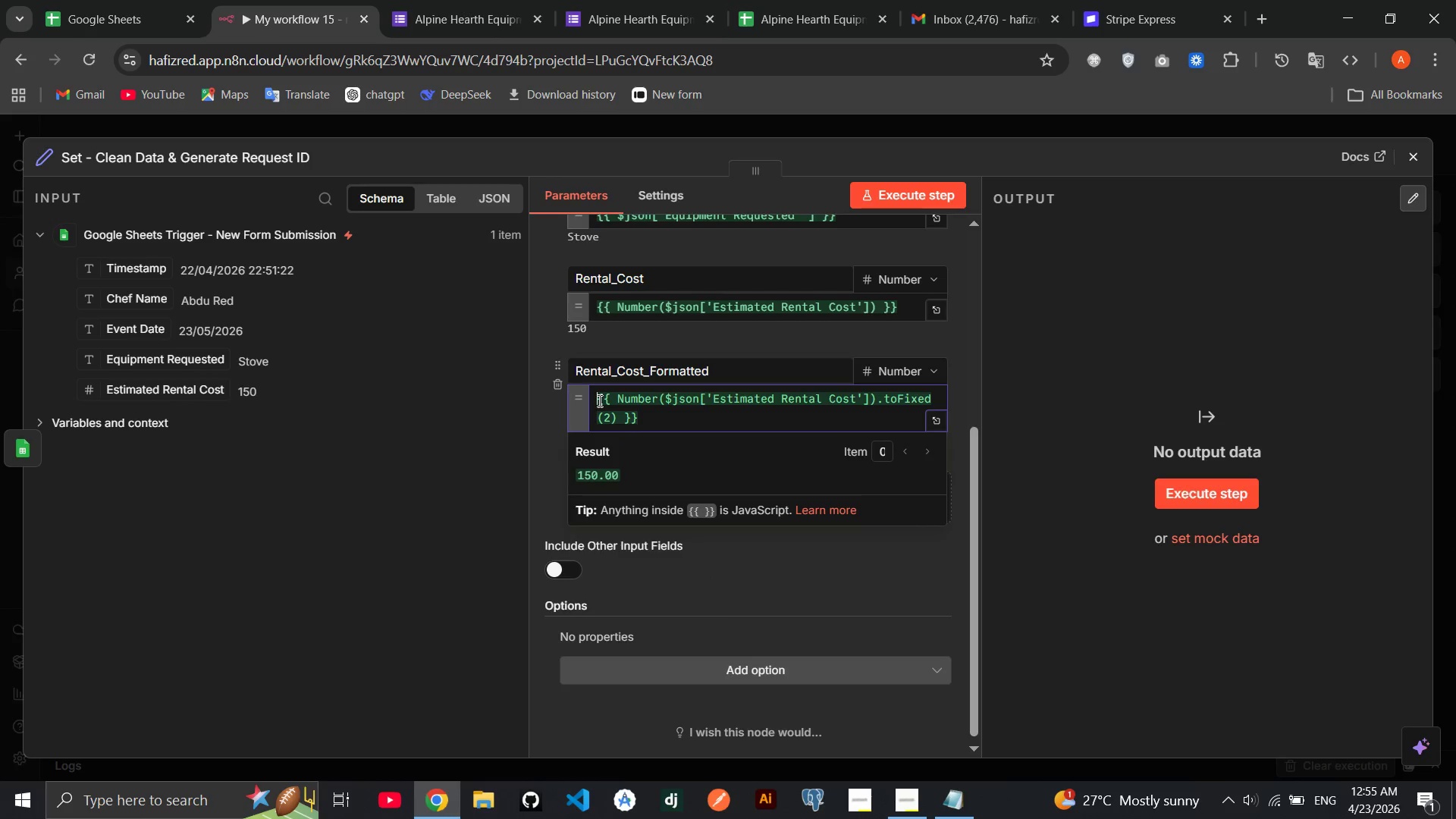 
key(Shift+4)
 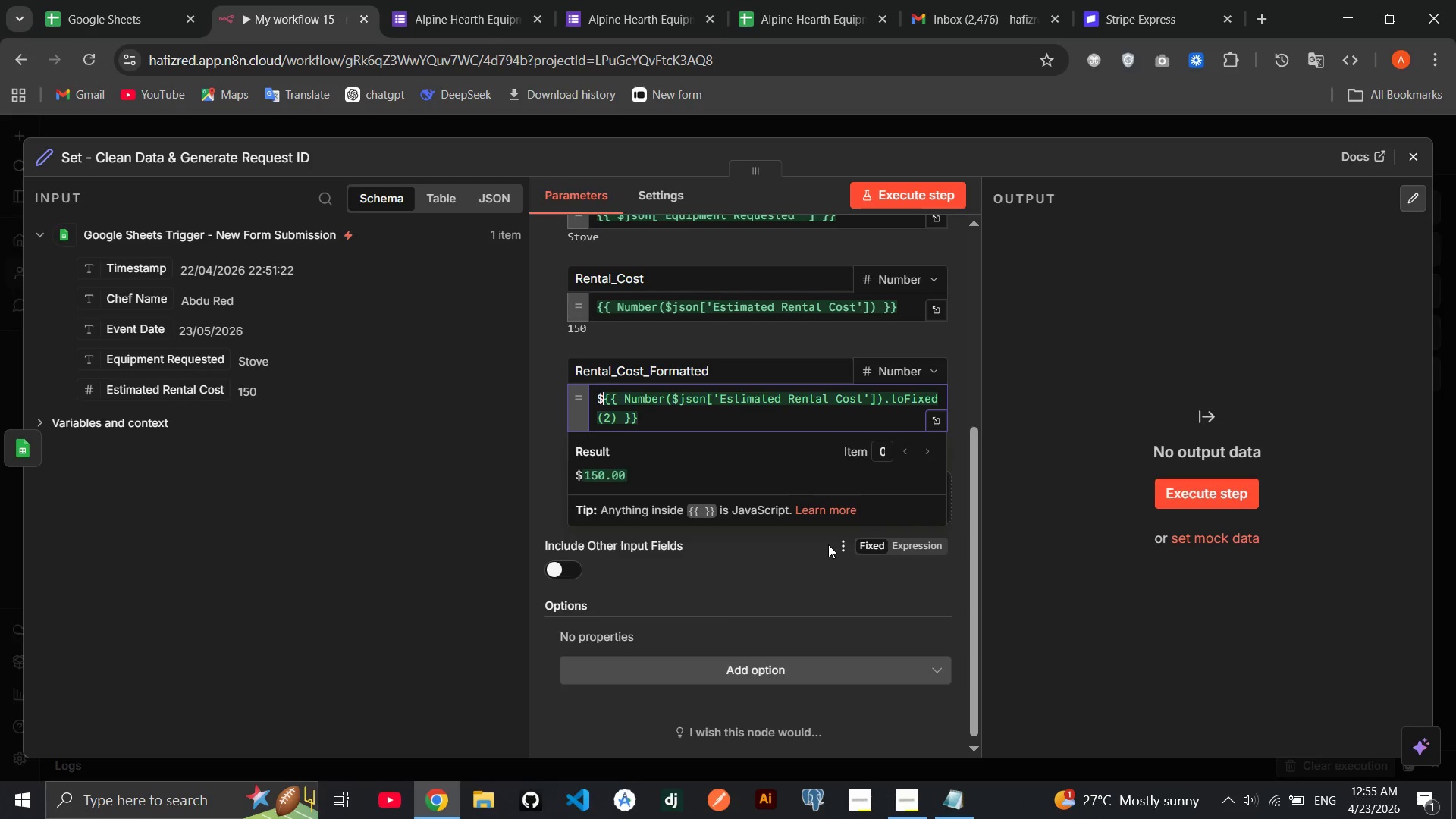 
left_click([828, 544])
 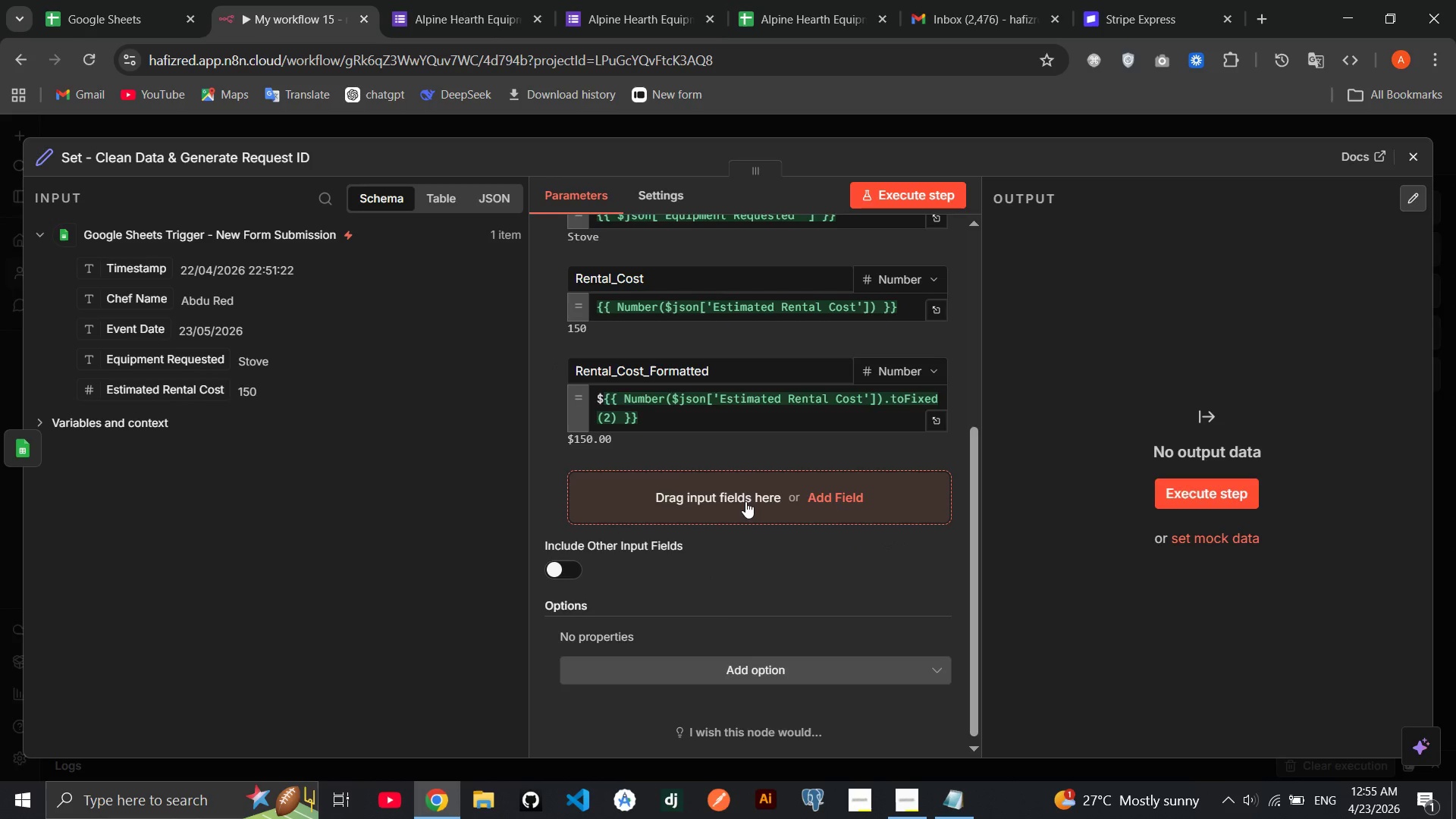 
left_click([745, 501])
 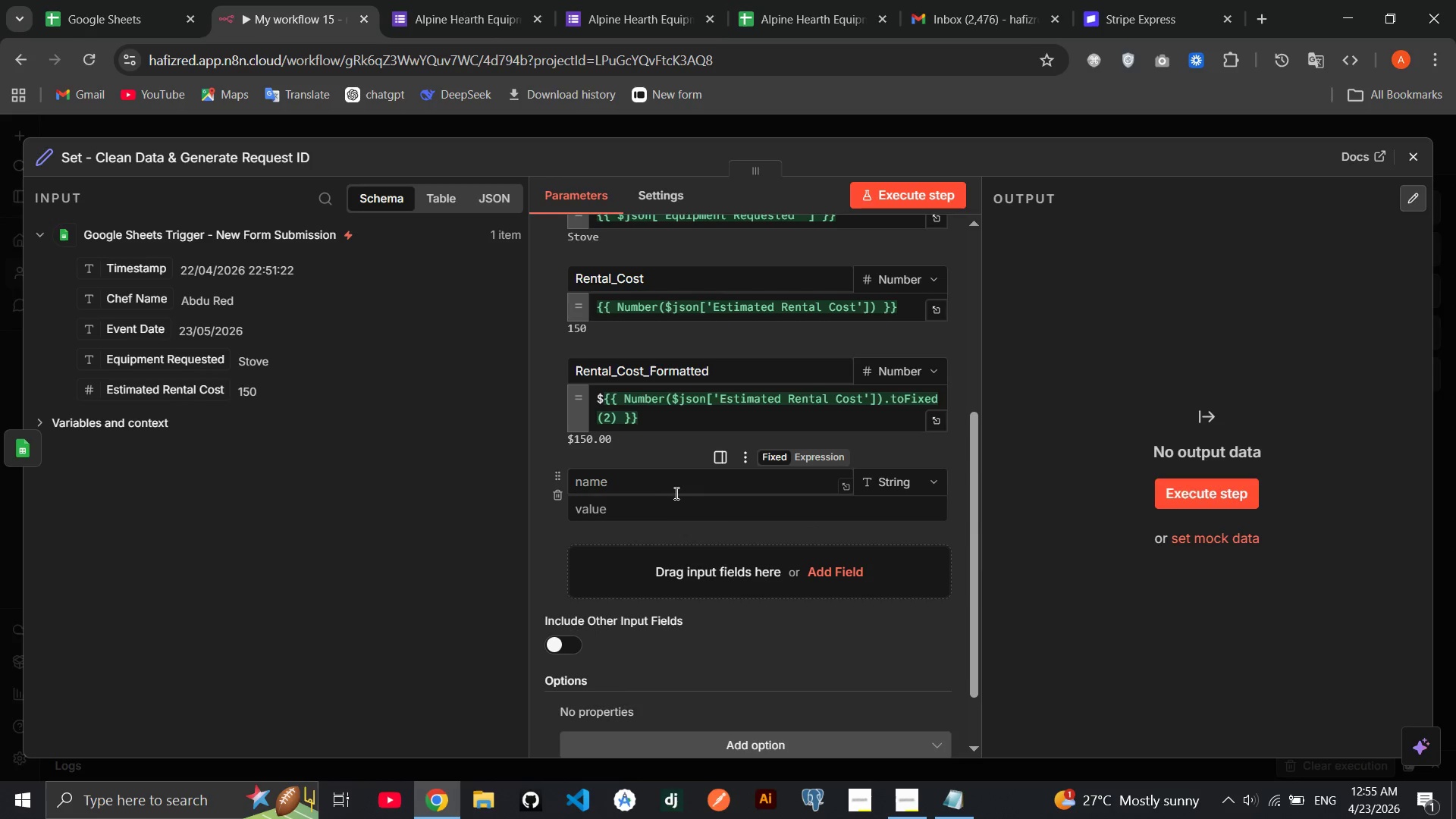 
left_click([664, 488])
 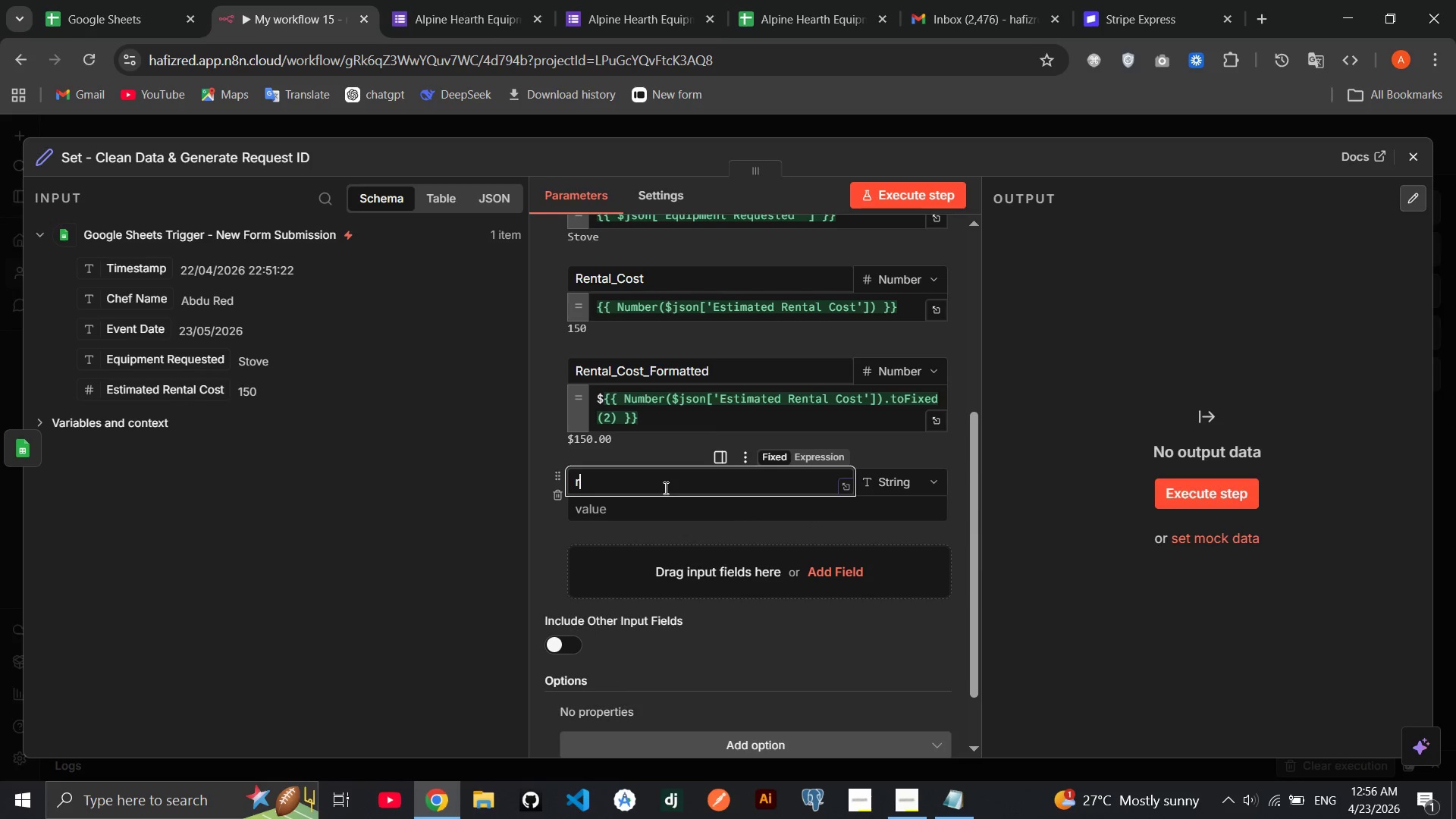 
type(request_id)
 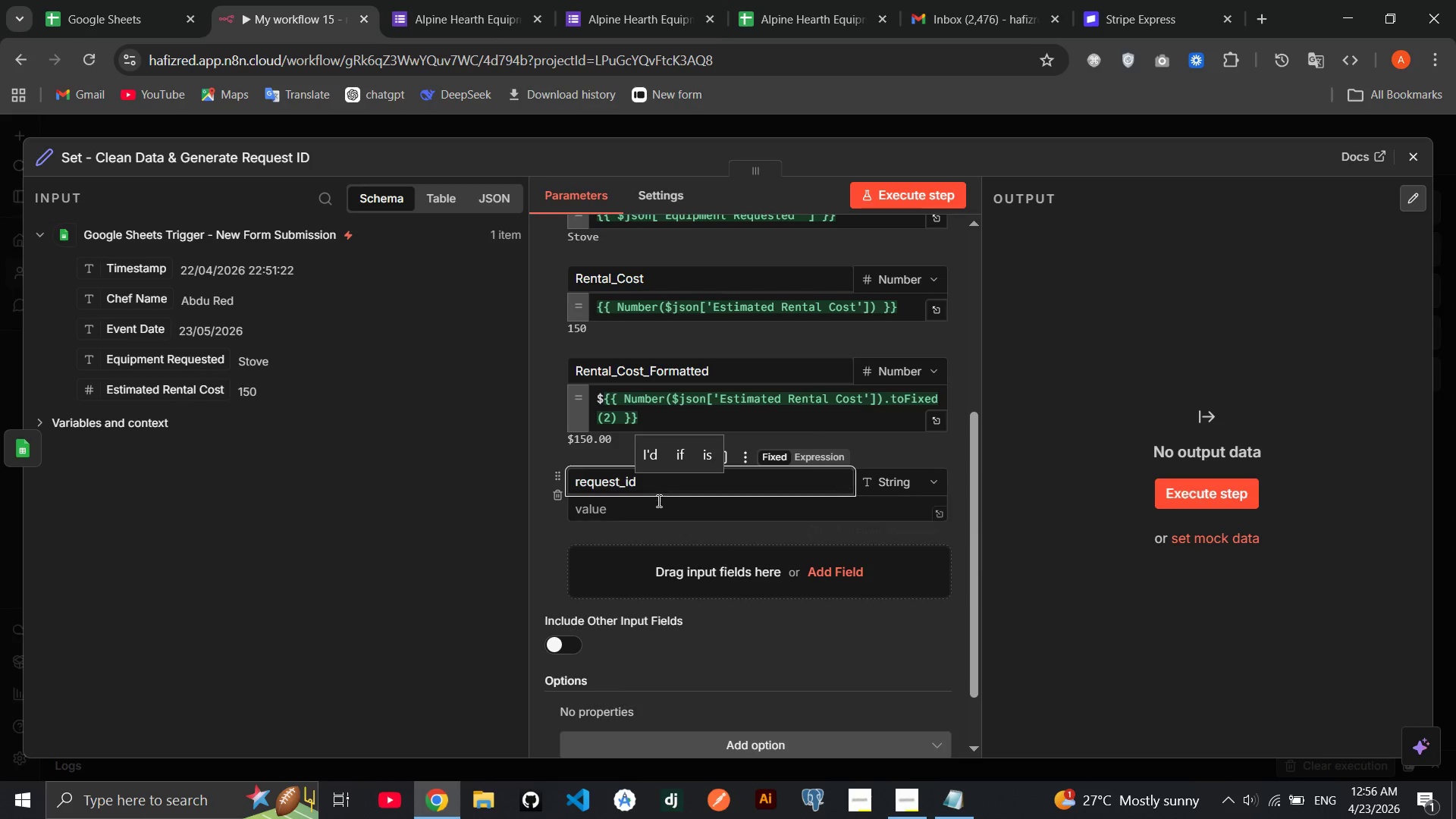 
left_click([652, 516])
 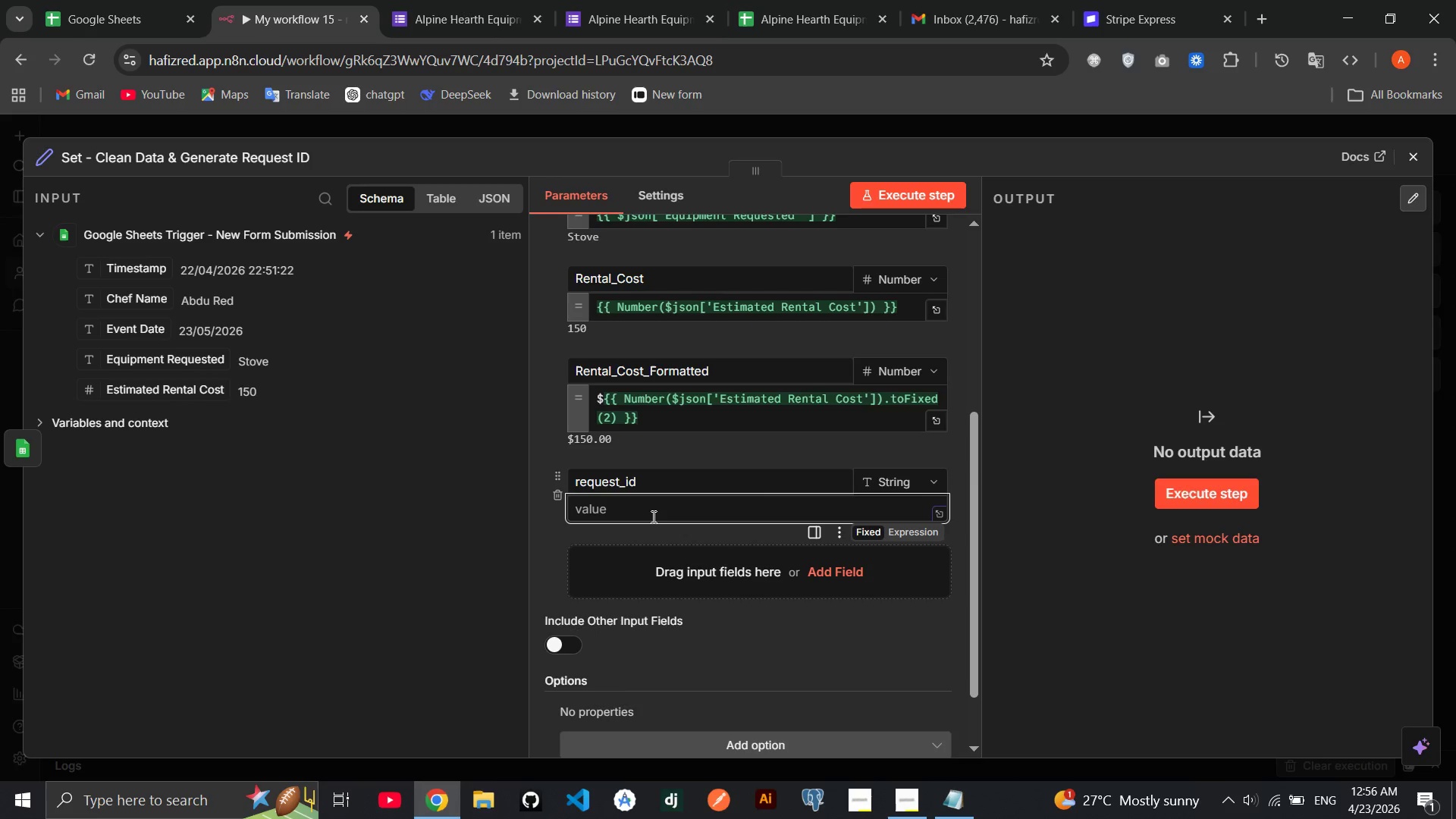 
wait(8.89)
 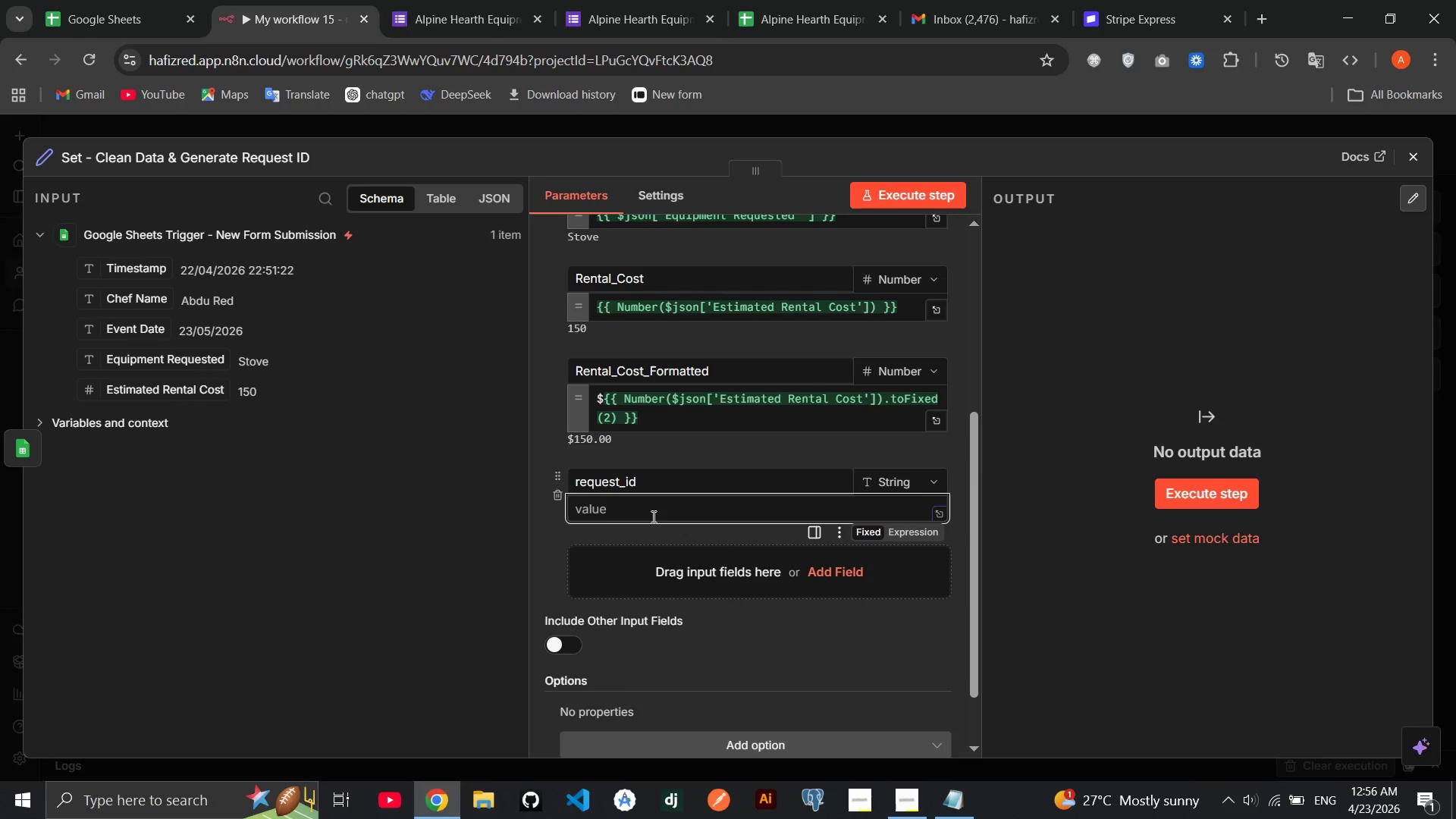 
left_click([906, 539])
 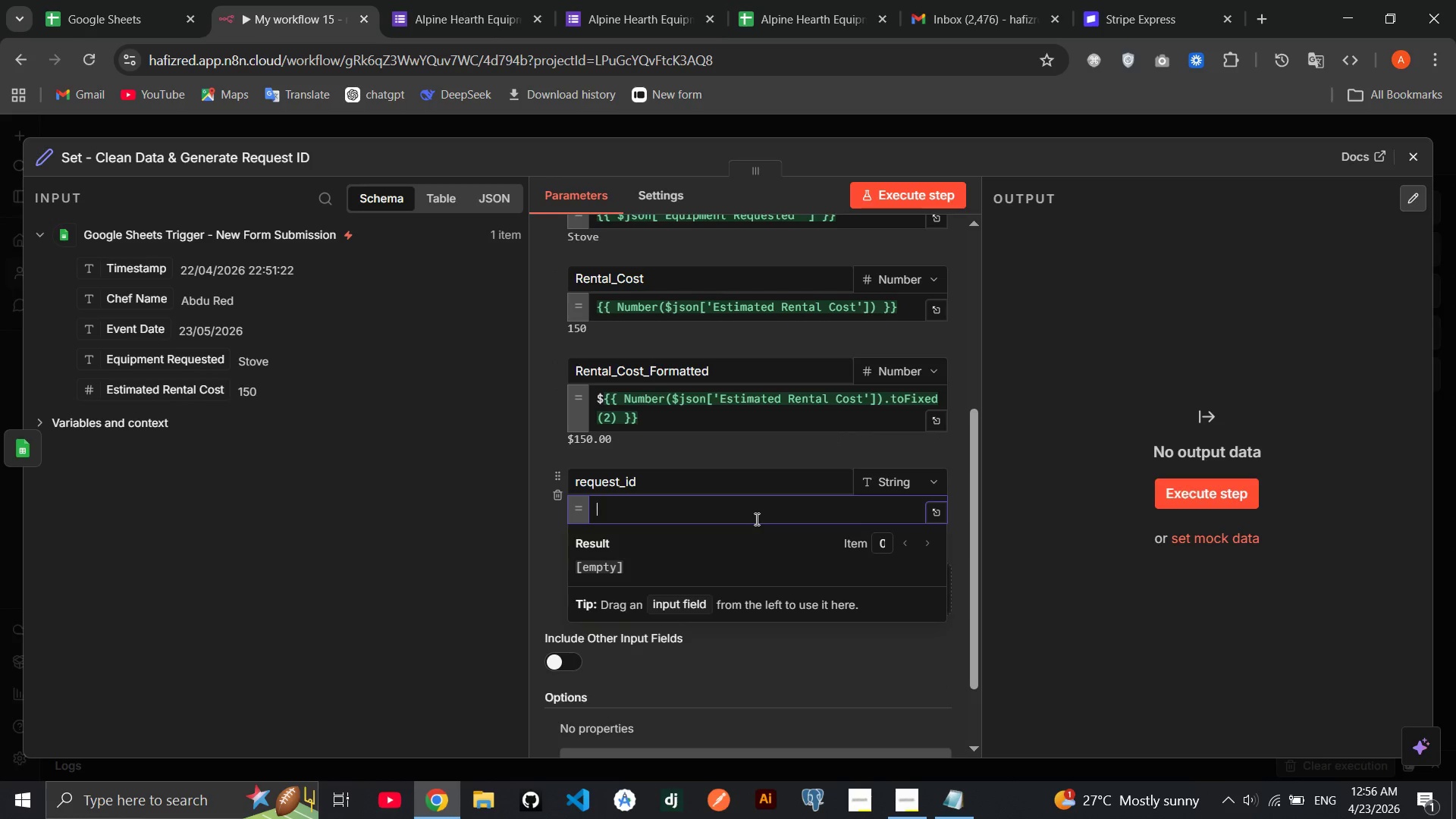 
left_click([755, 519])
 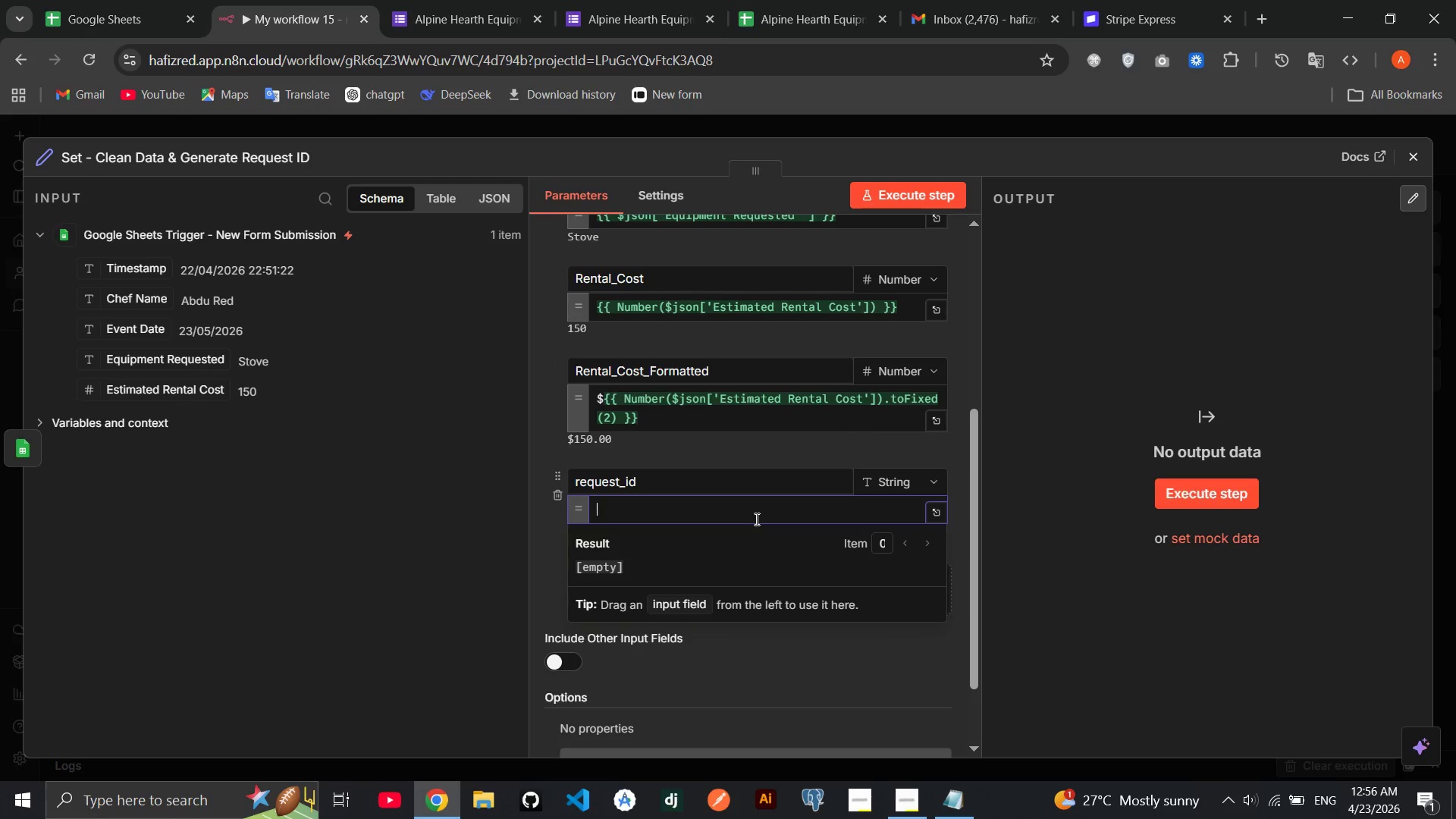 
type(AH-)
 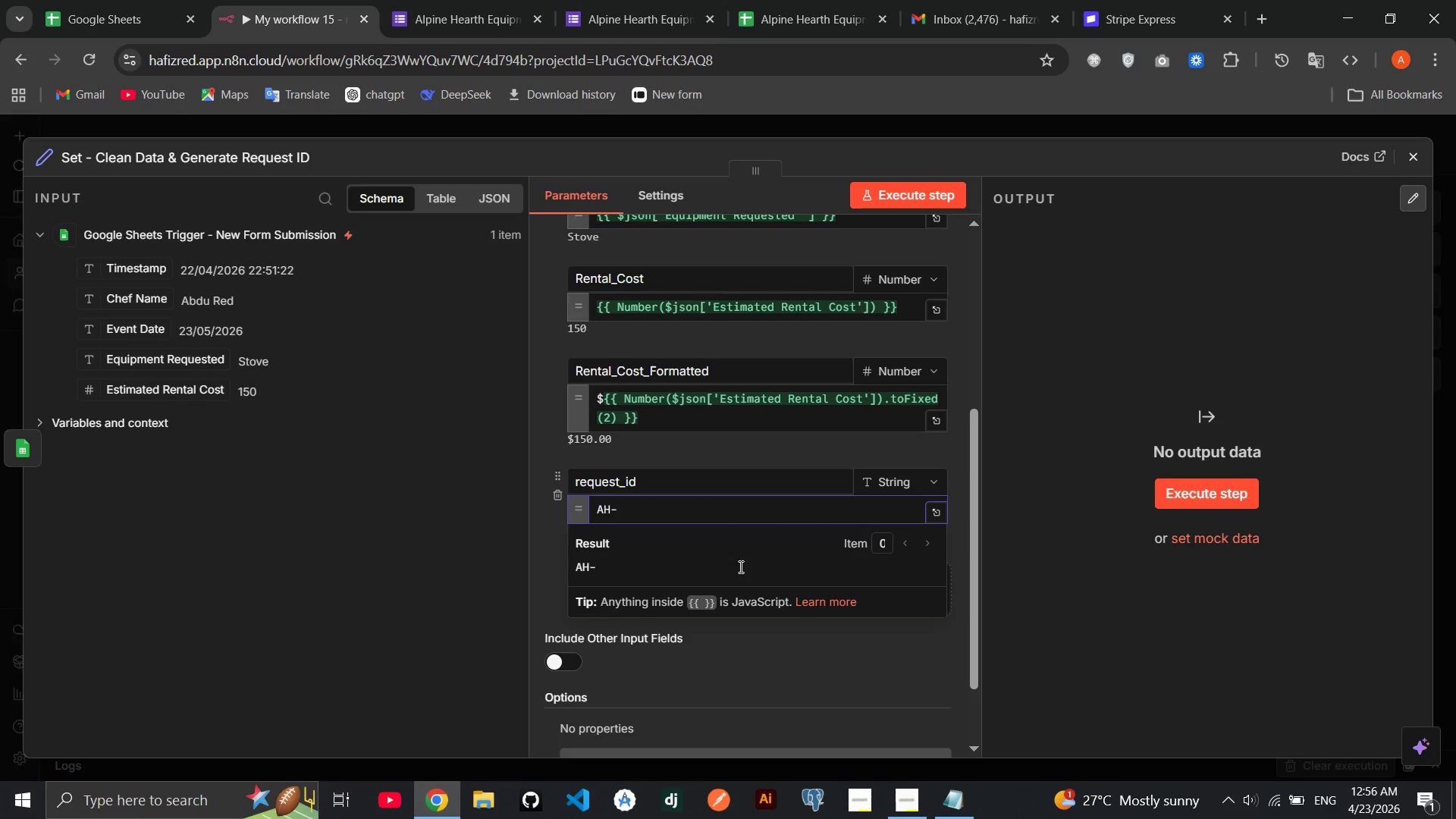 
left_click([151, 419])
 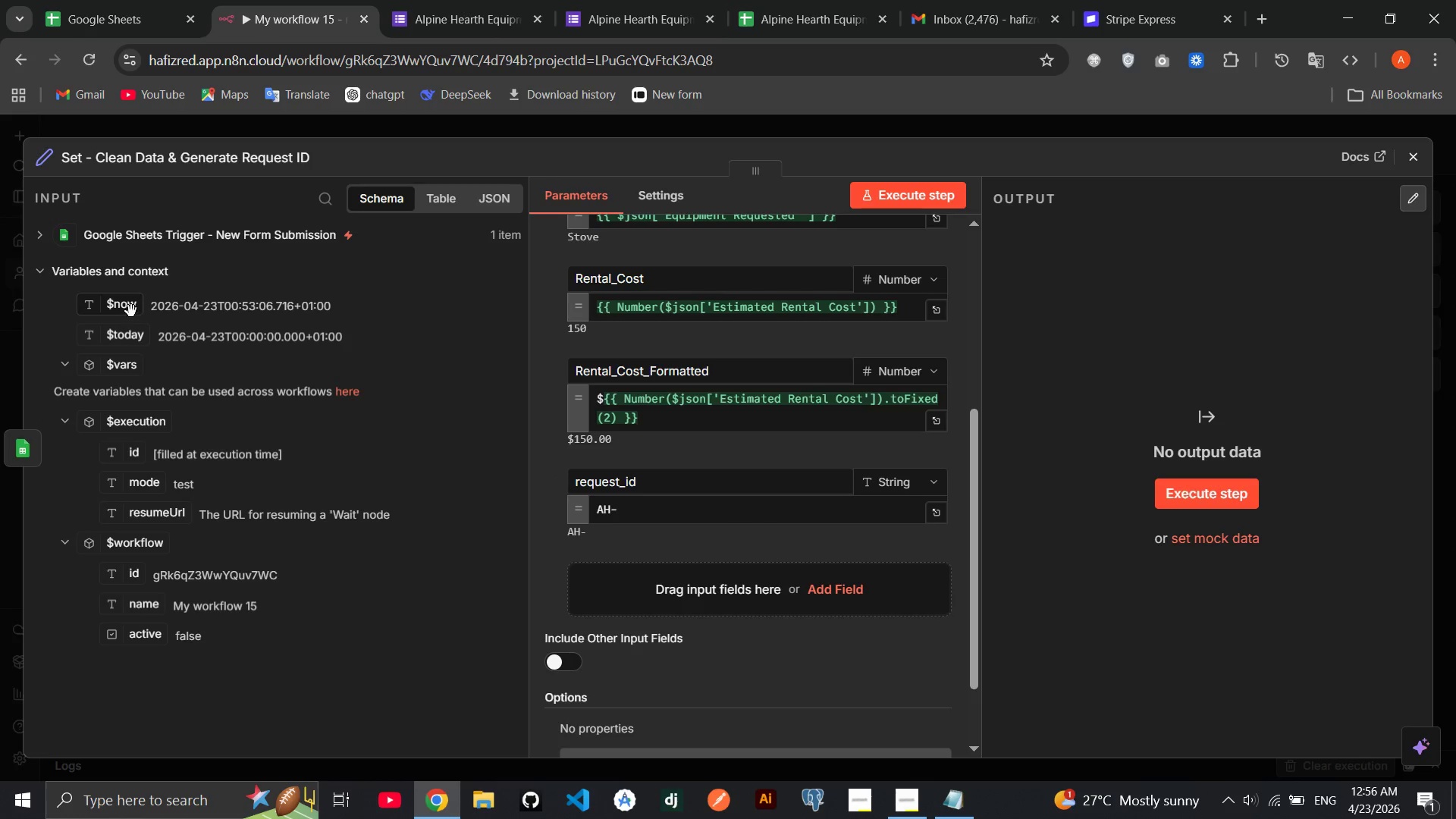 
left_click_drag(start_coordinate=[131, 311], to_coordinate=[657, 507])
 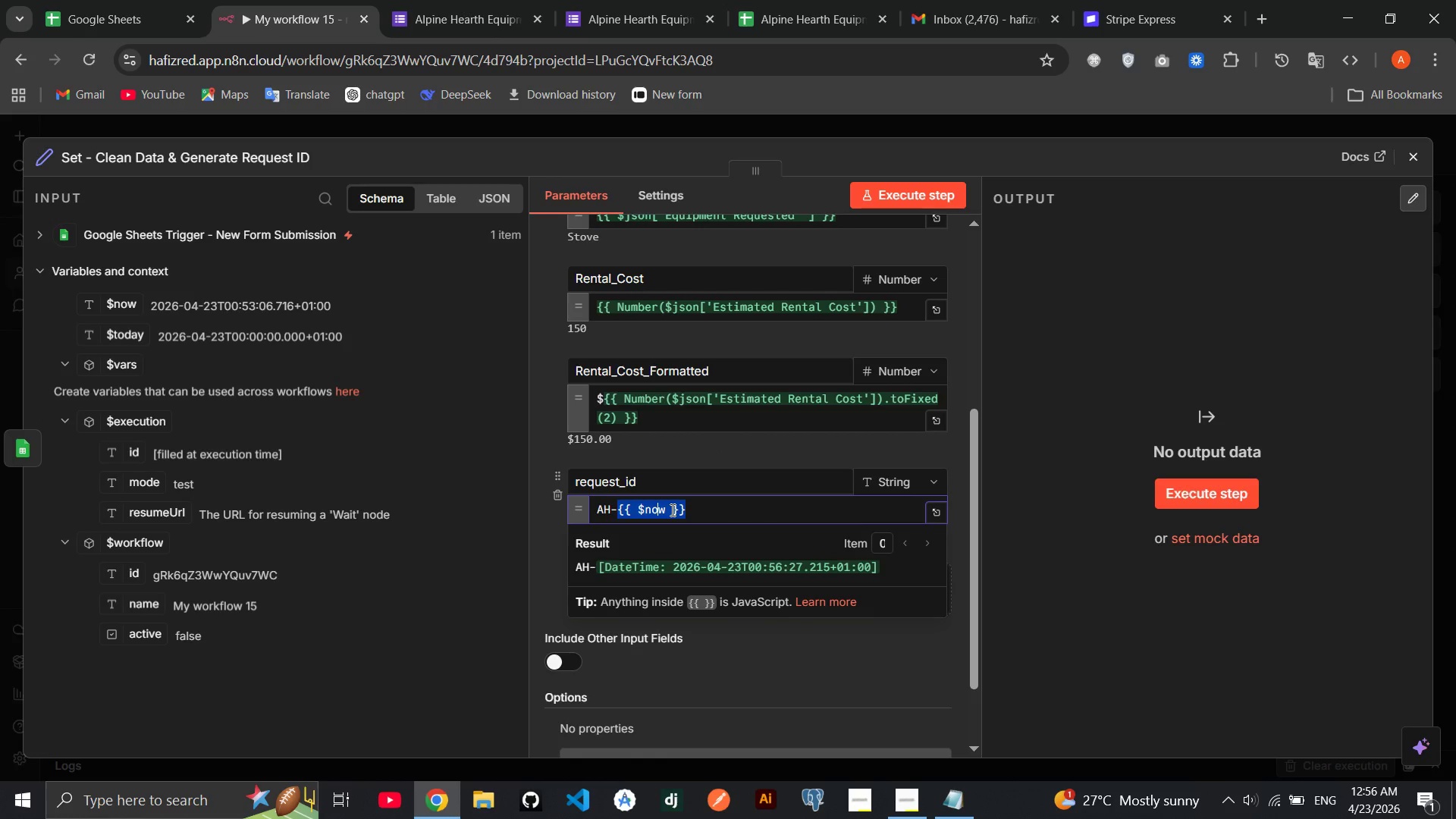 
left_click([671, 510])
 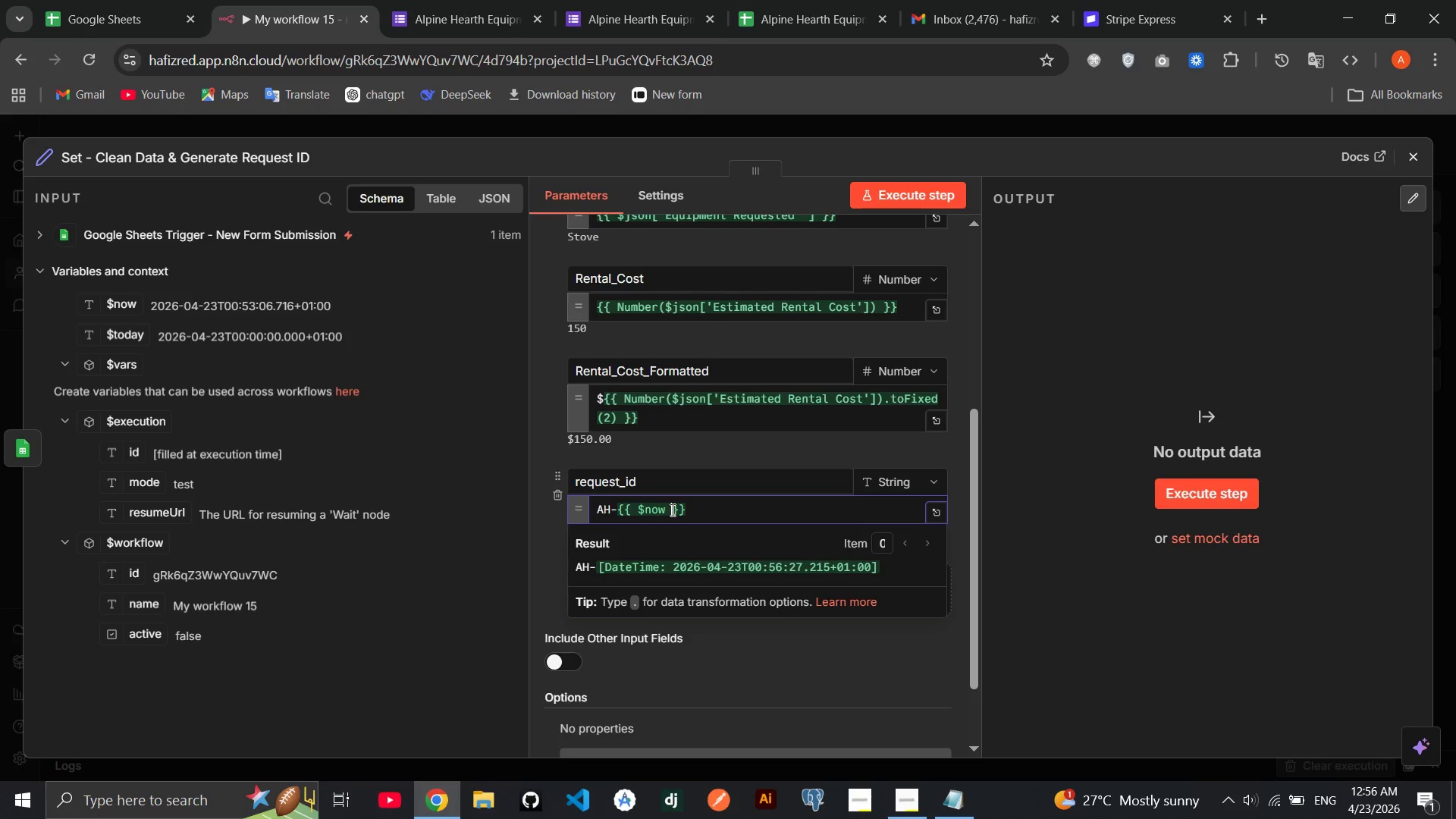 
key(ArrowLeft)
 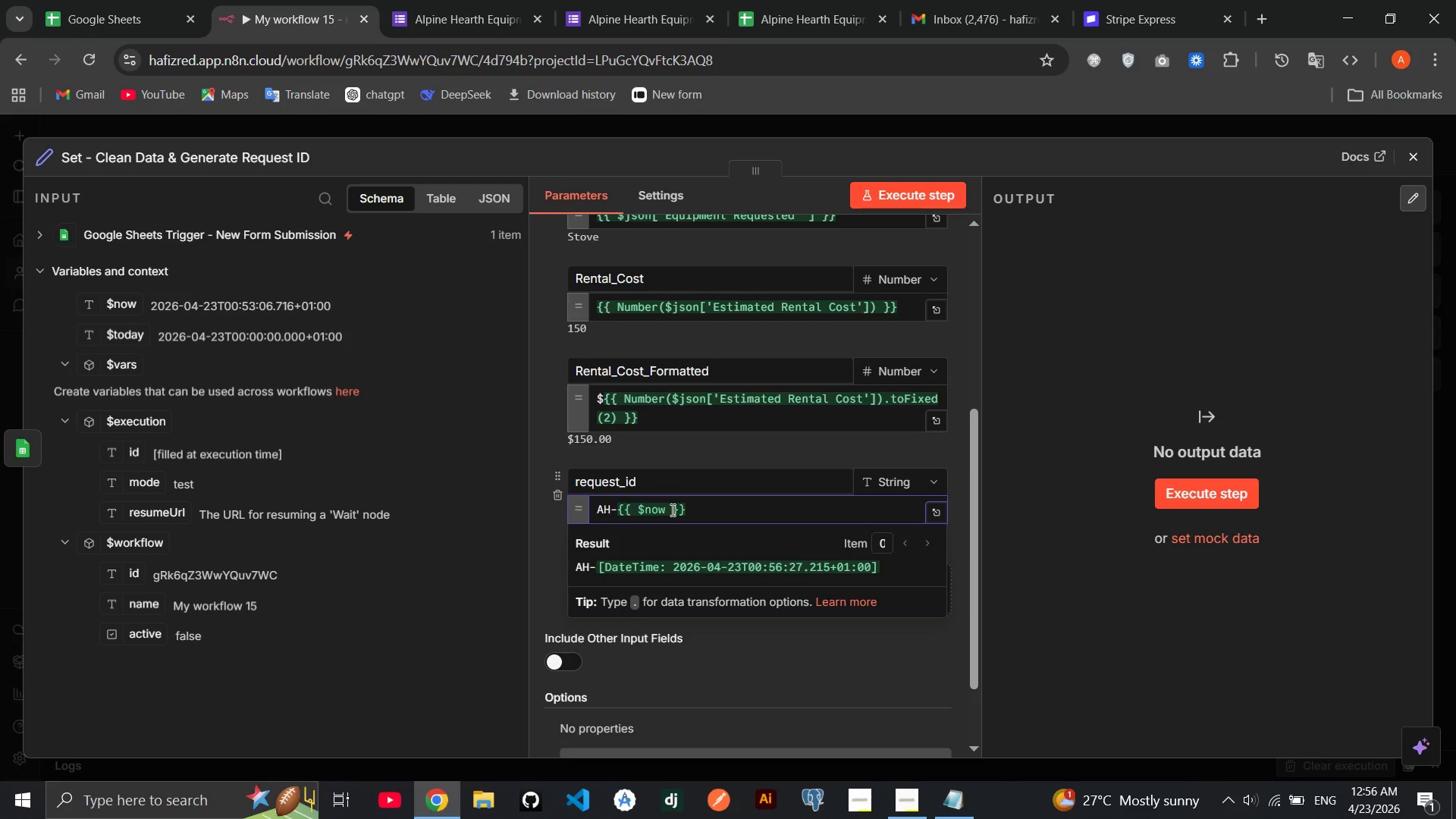 
type(.toFormat)
 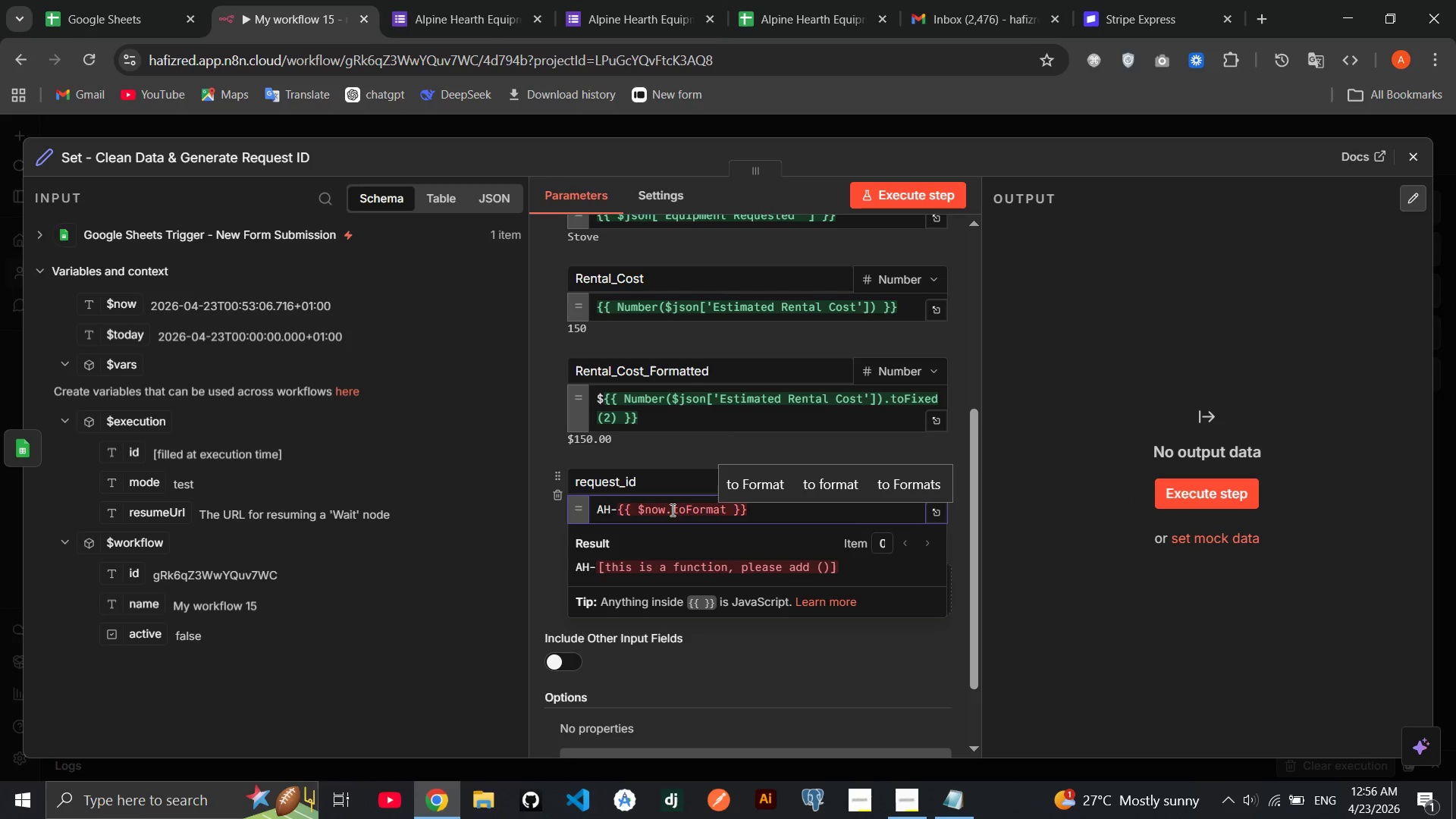 
key(Shift+9)
 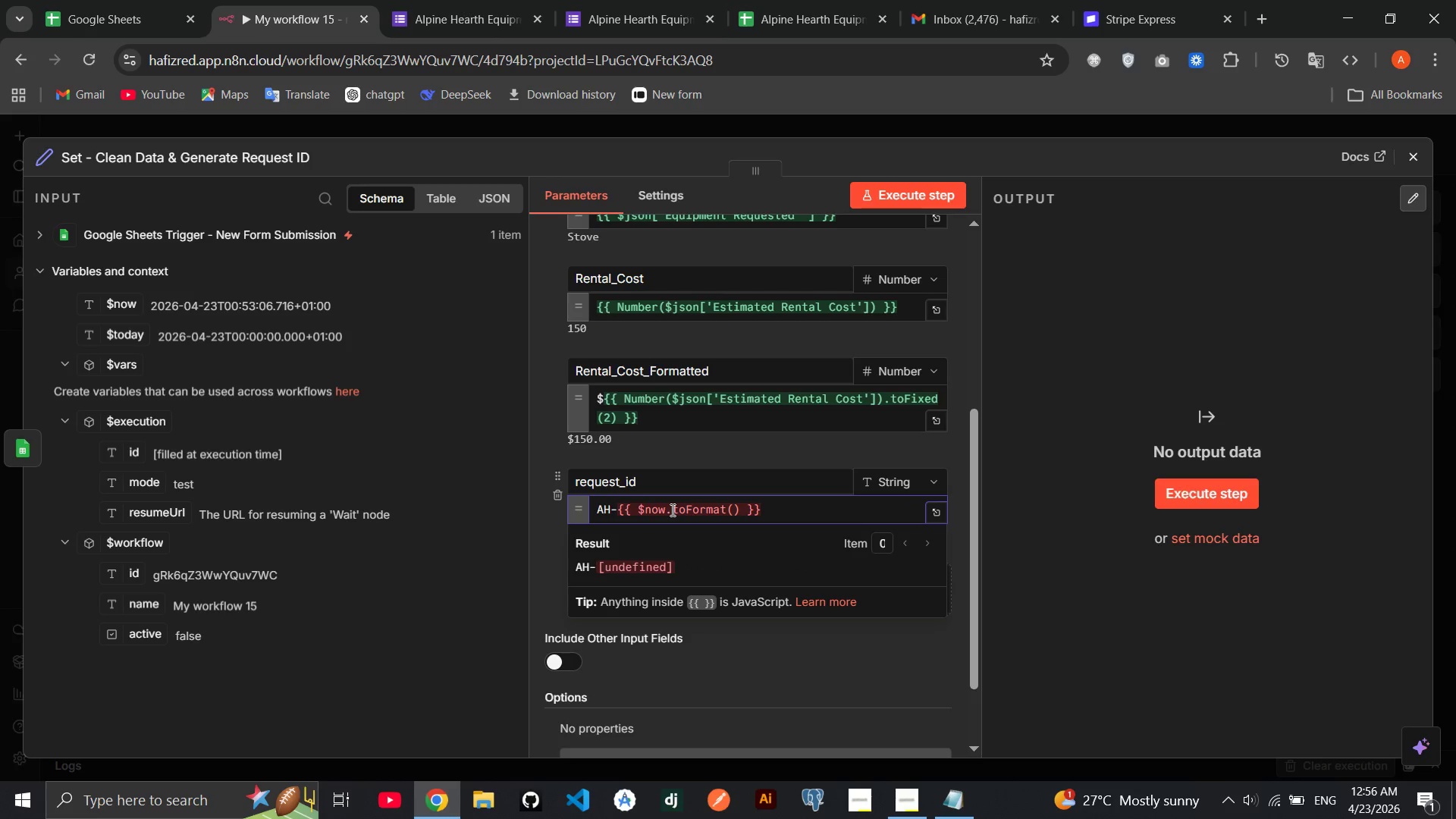 
wait(5.11)
 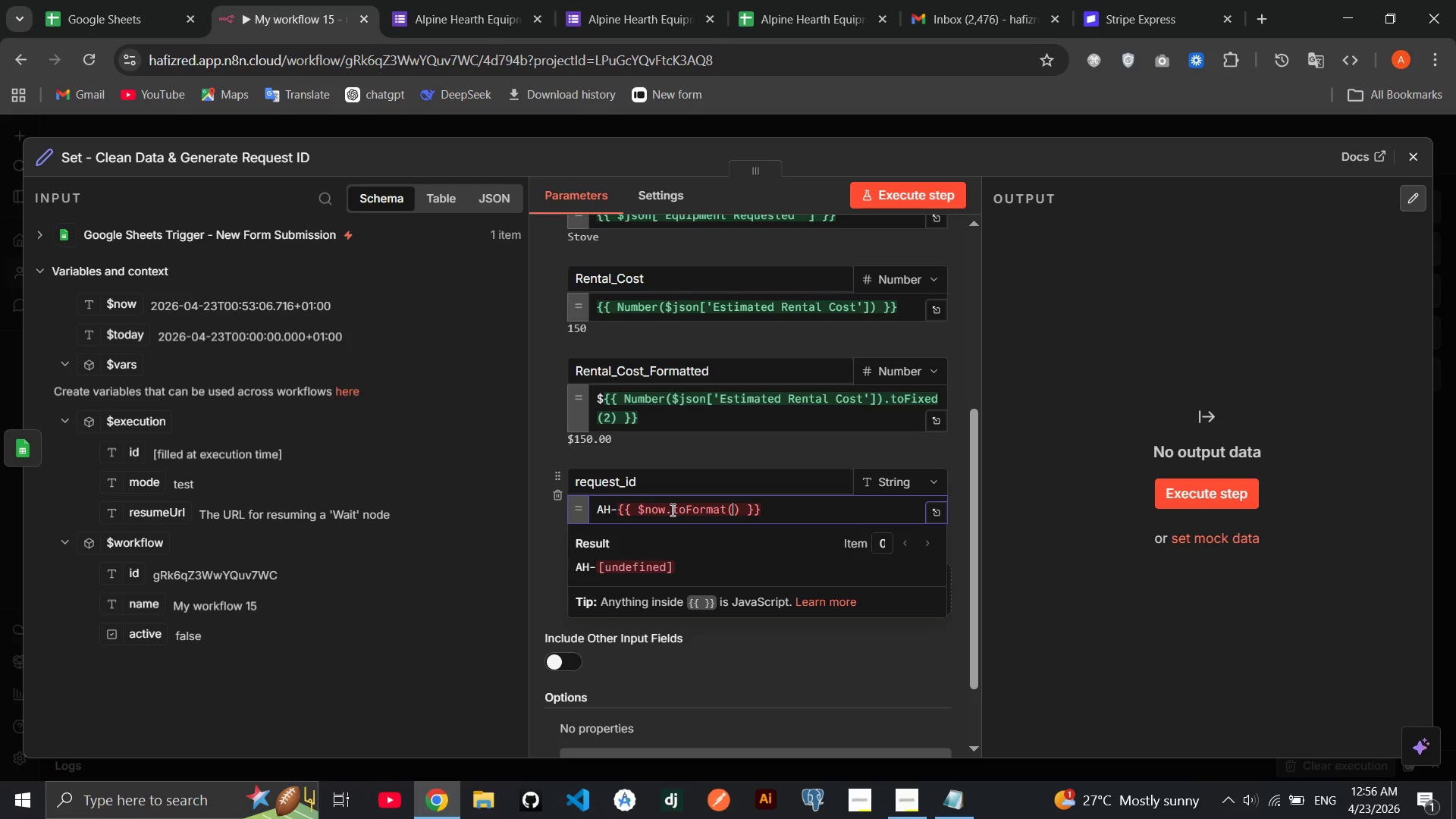 
key(Quote)
 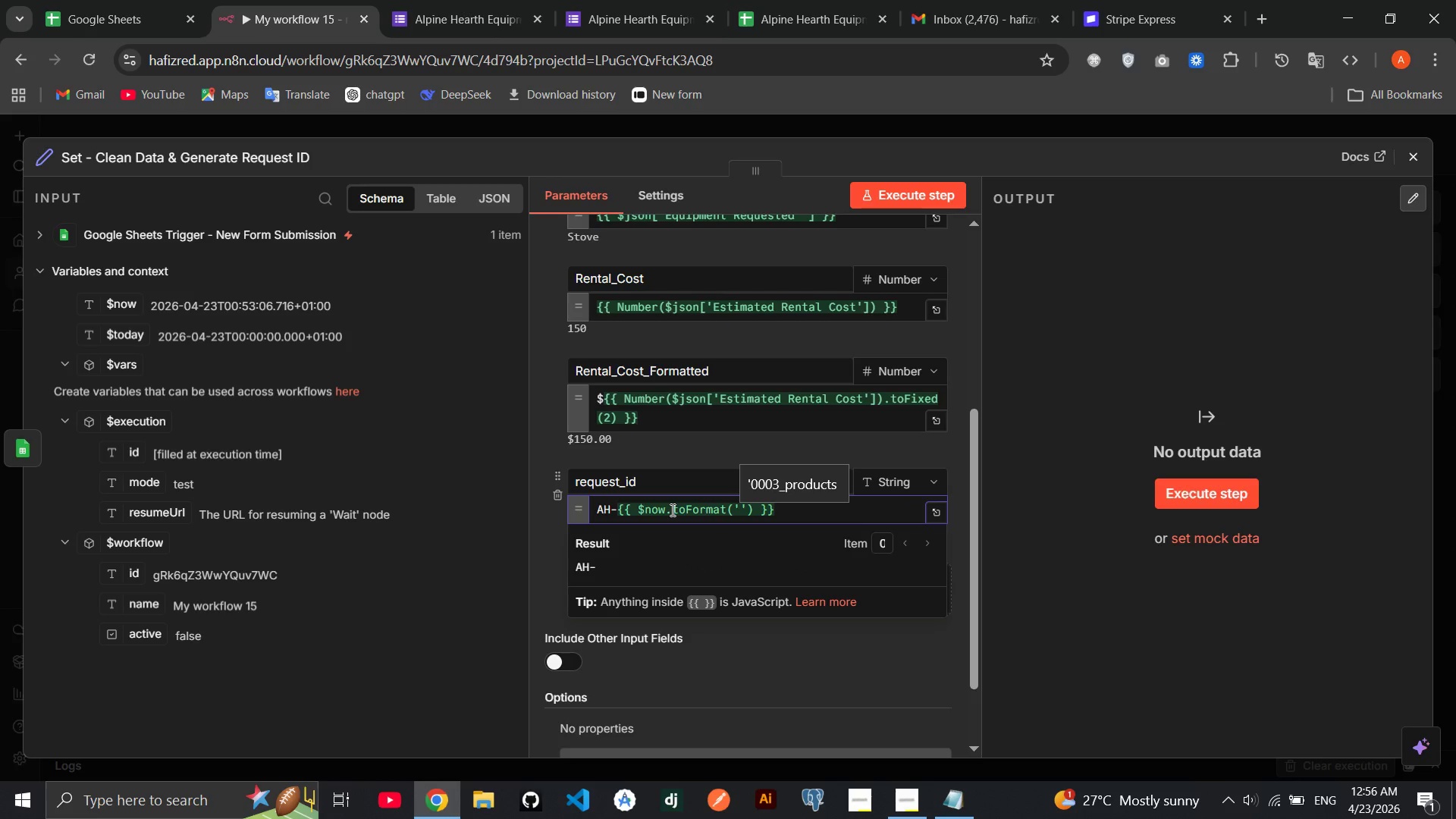 
type(yyyyMMDD)
 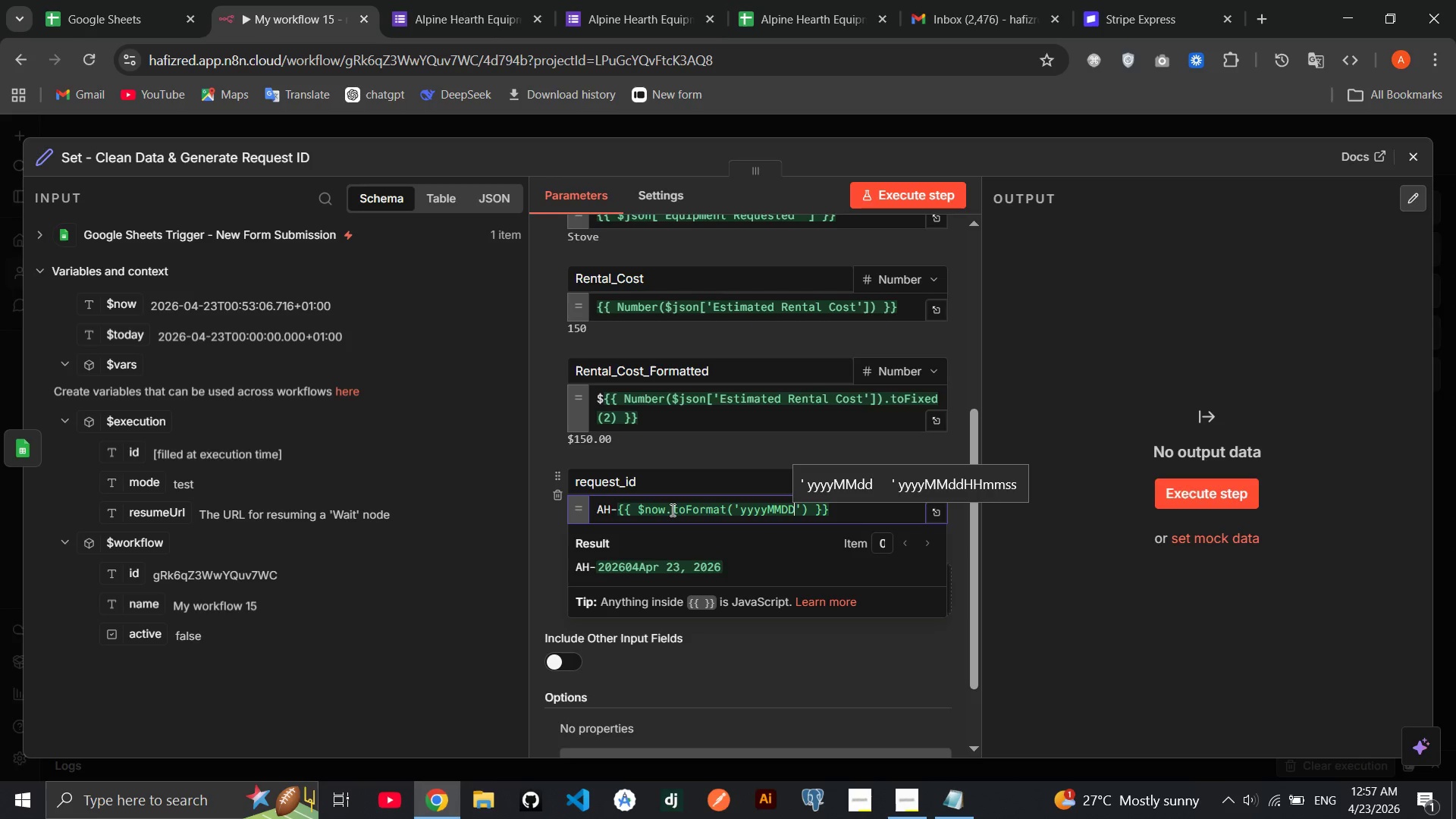 
wait(7.27)
 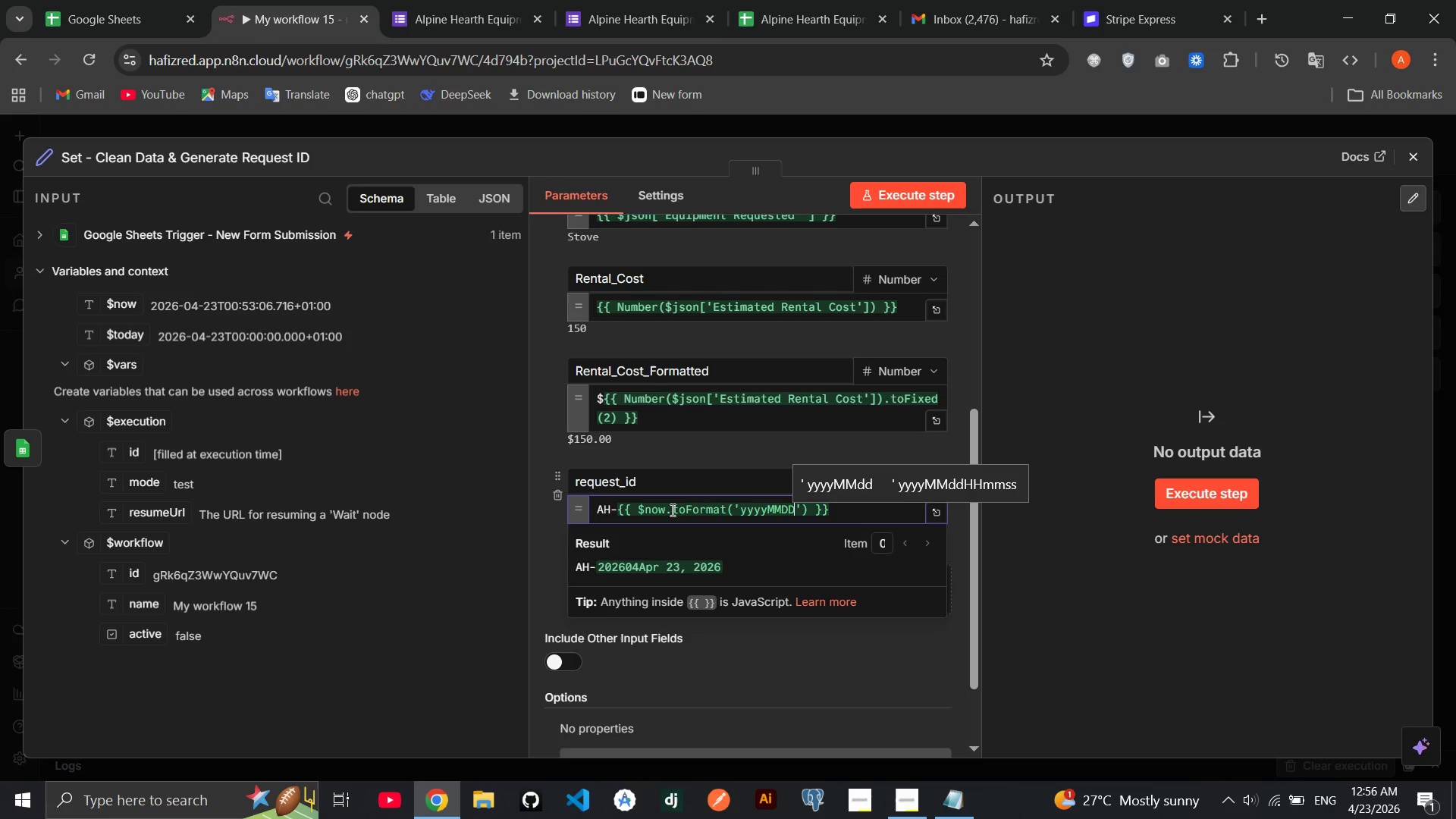 
key(Backspace)
key(Backspace)
type(dd)
 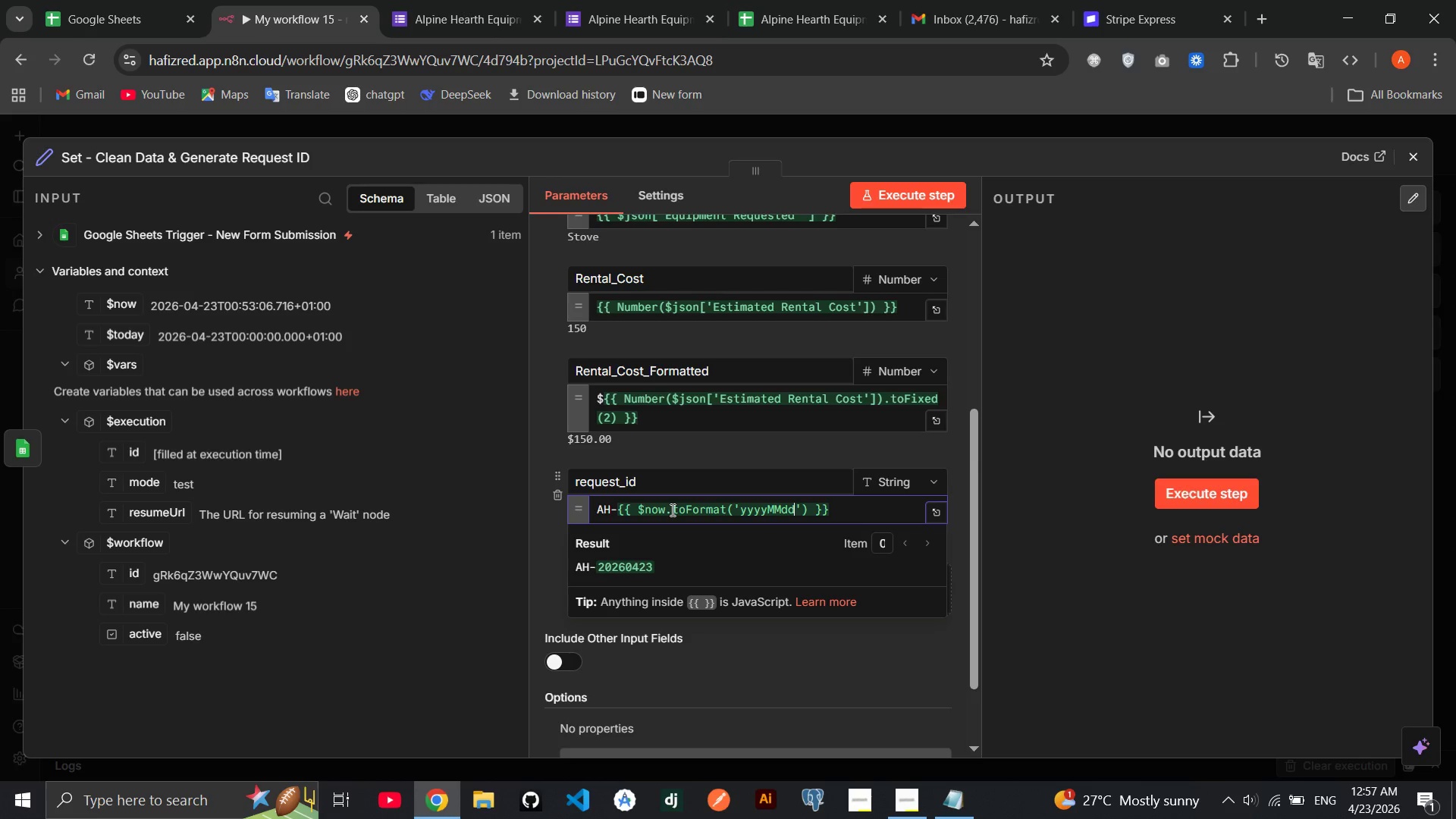 
wait(9.41)
 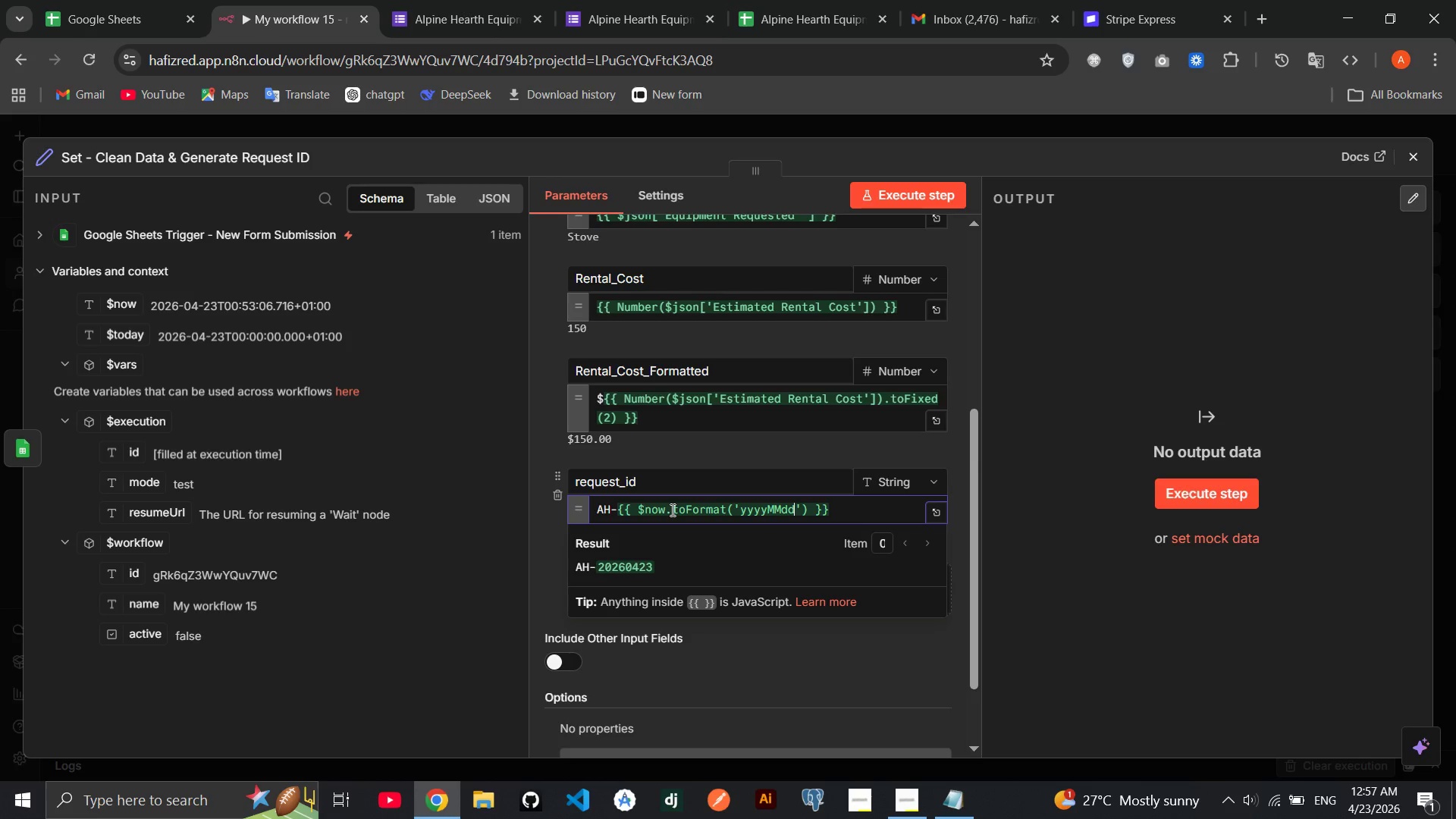 
key(Backspace)
 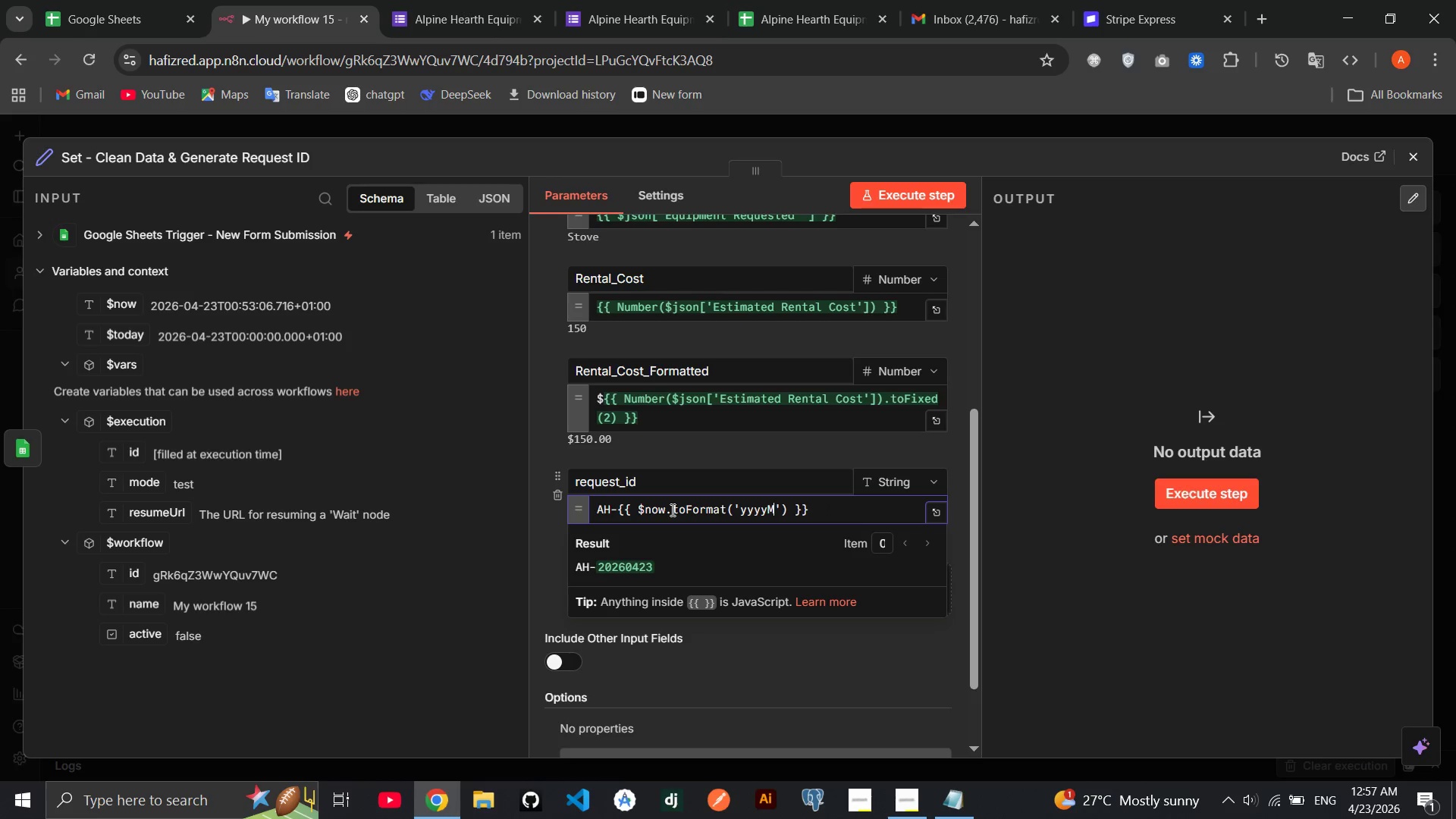 
key(Backspace)
 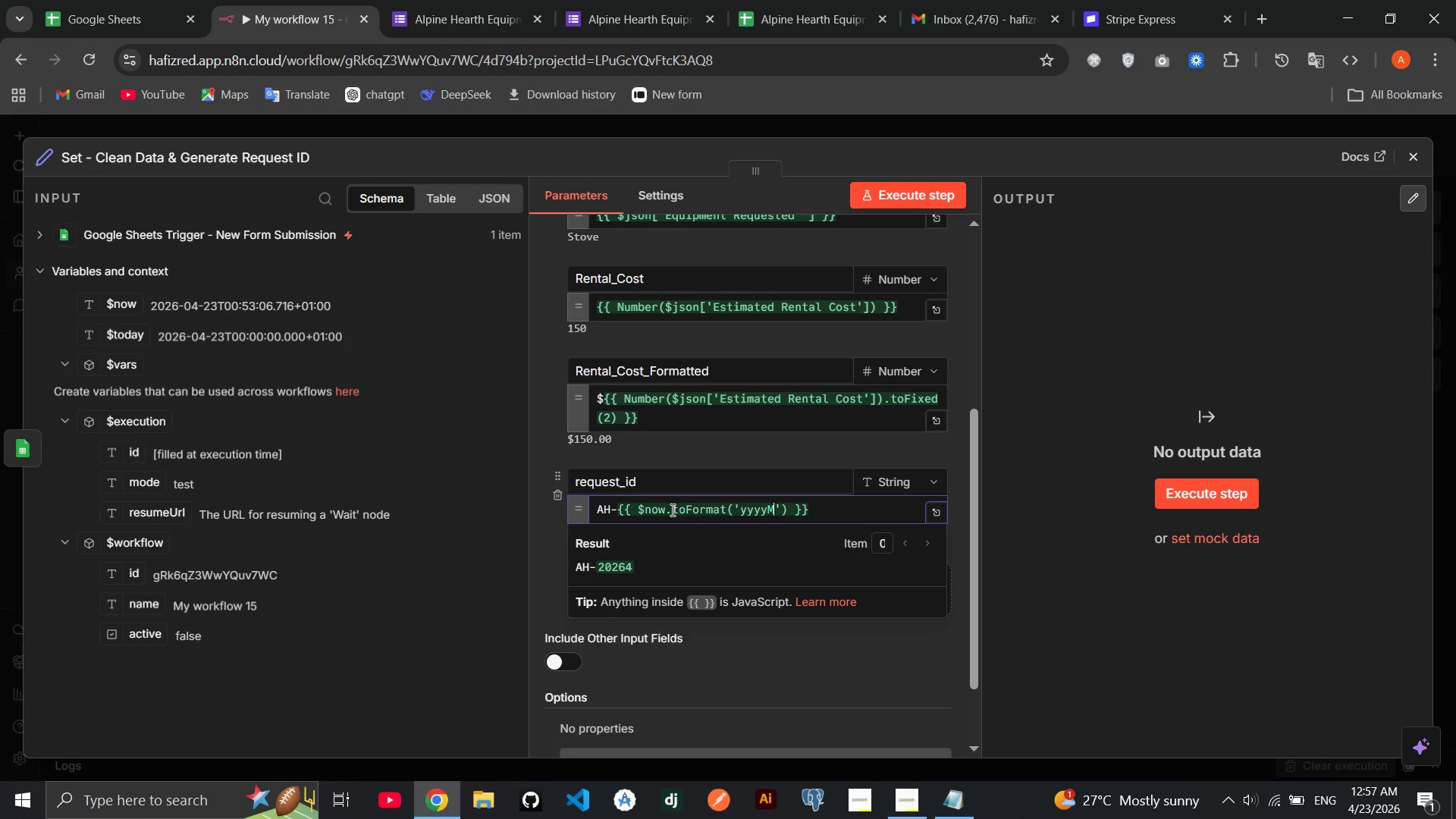 
key(Backspace)
 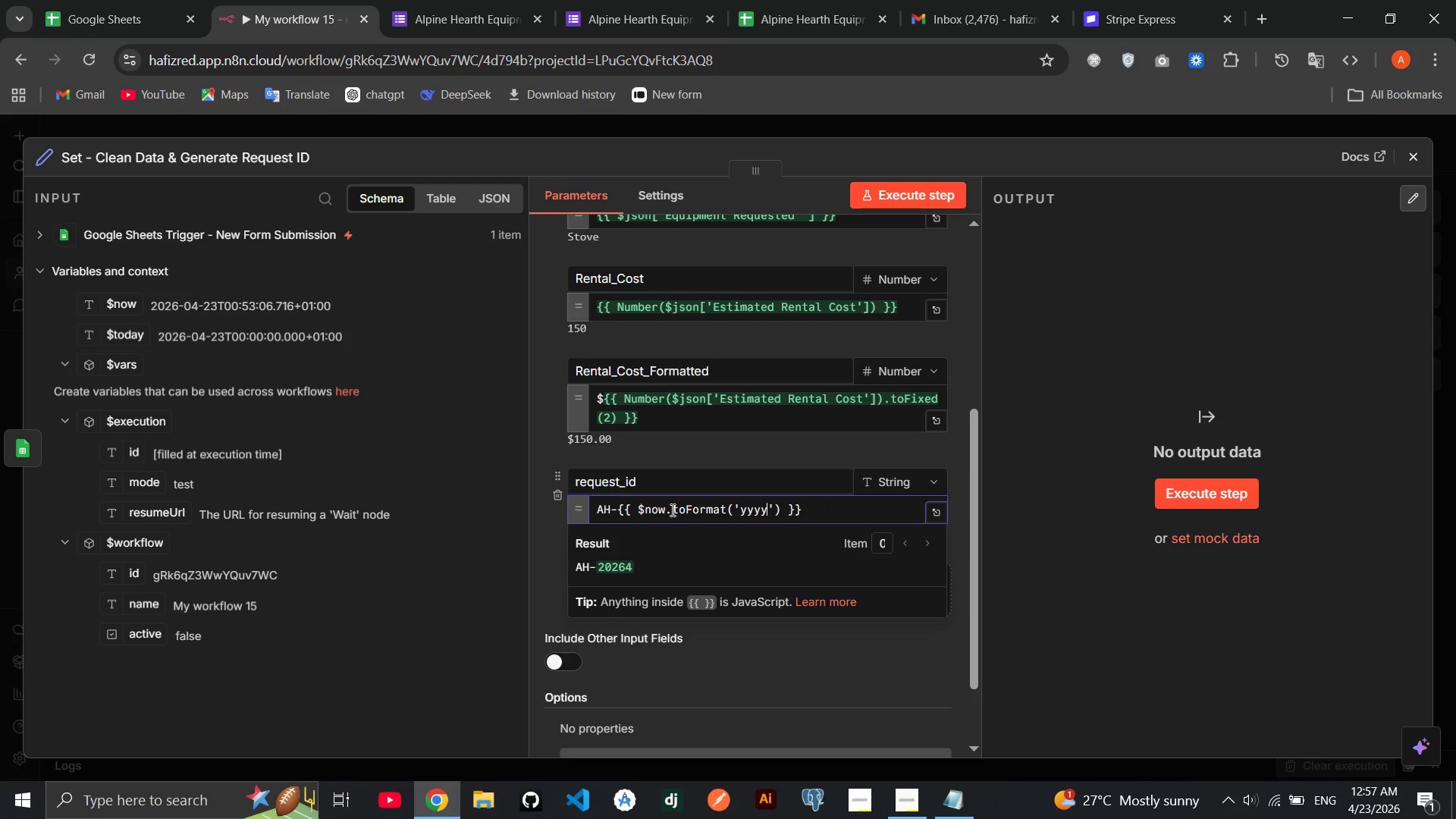 
key(Backspace)
 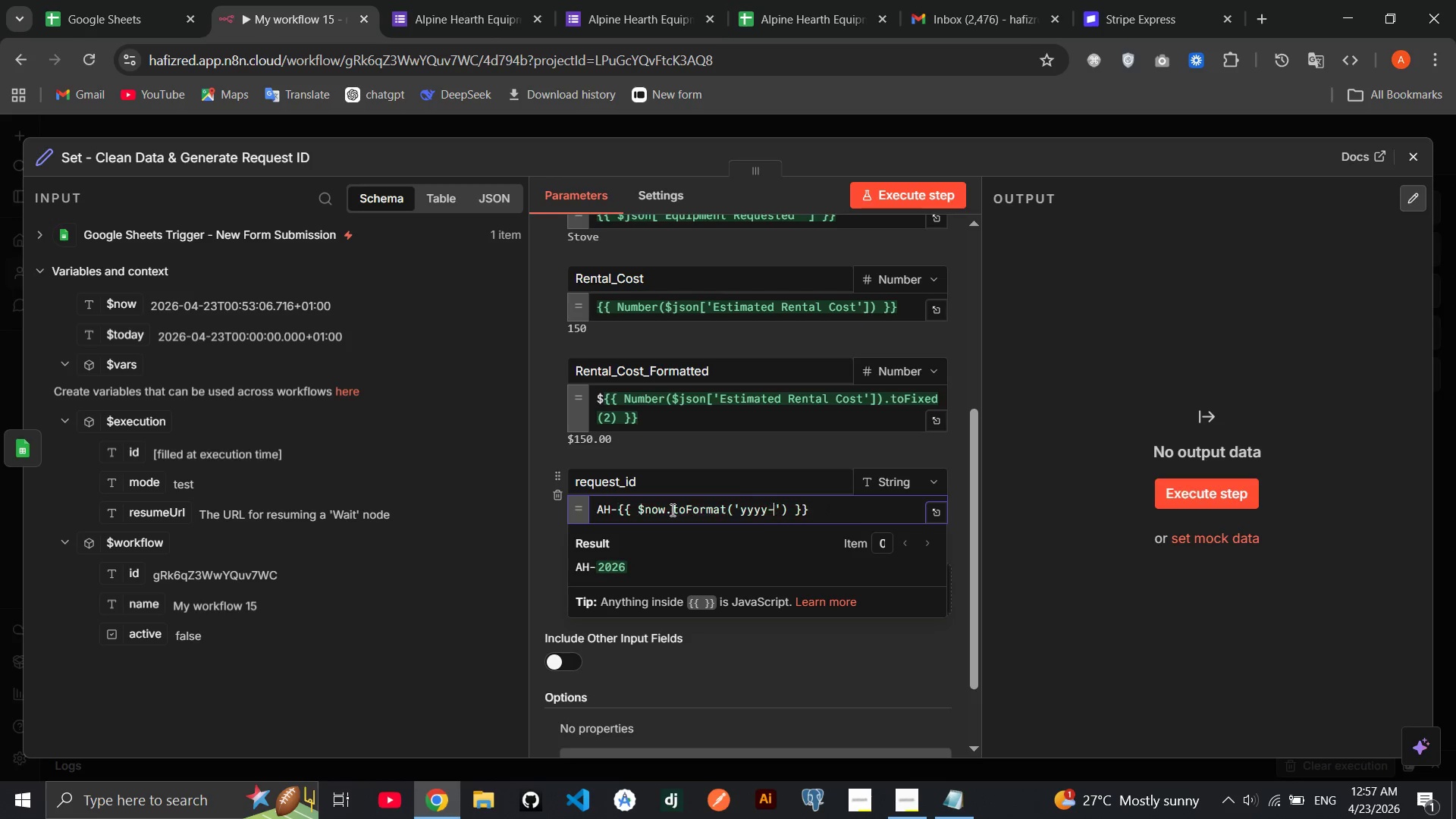 
key(Minus)
 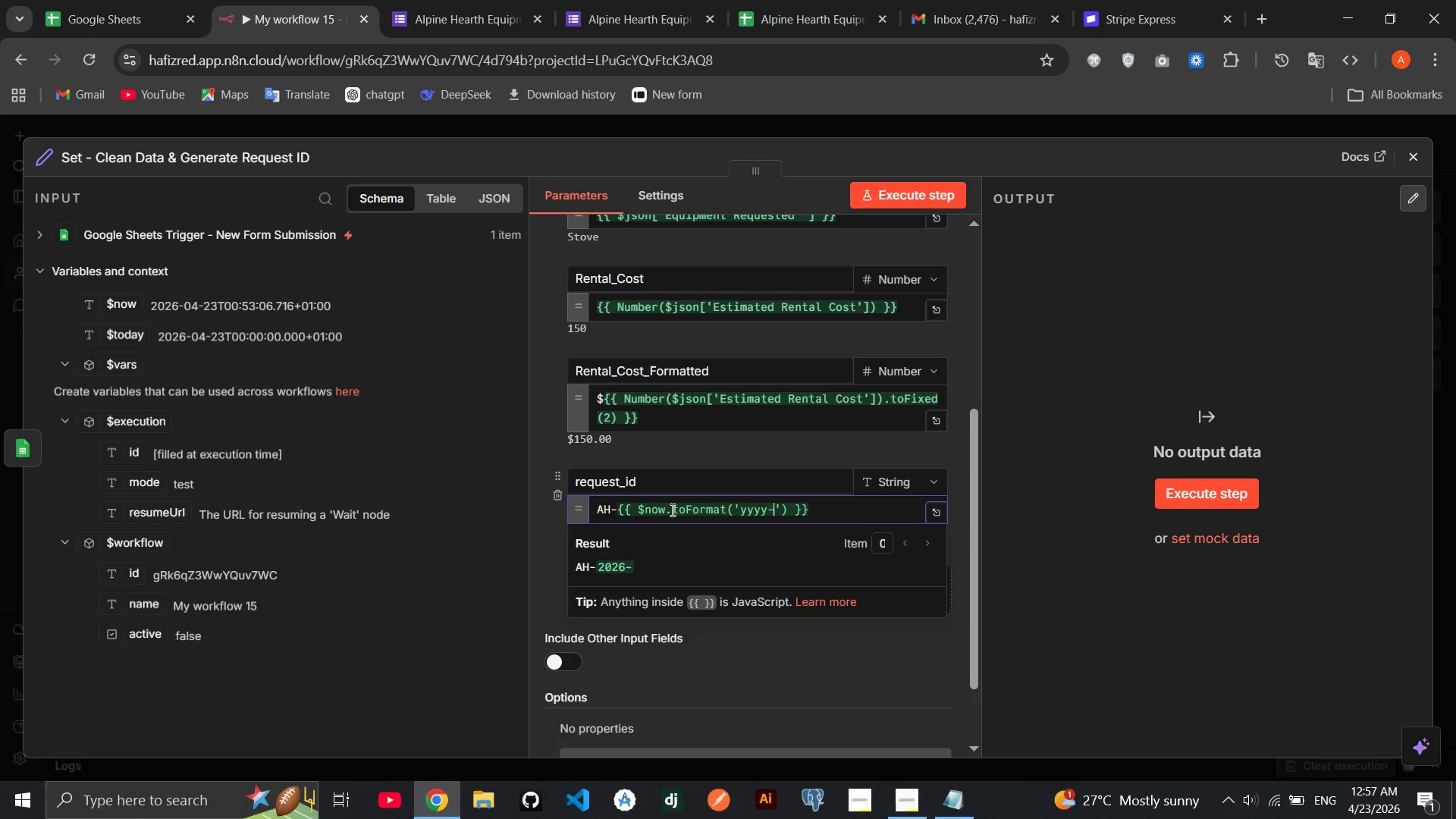 
type(mm)
 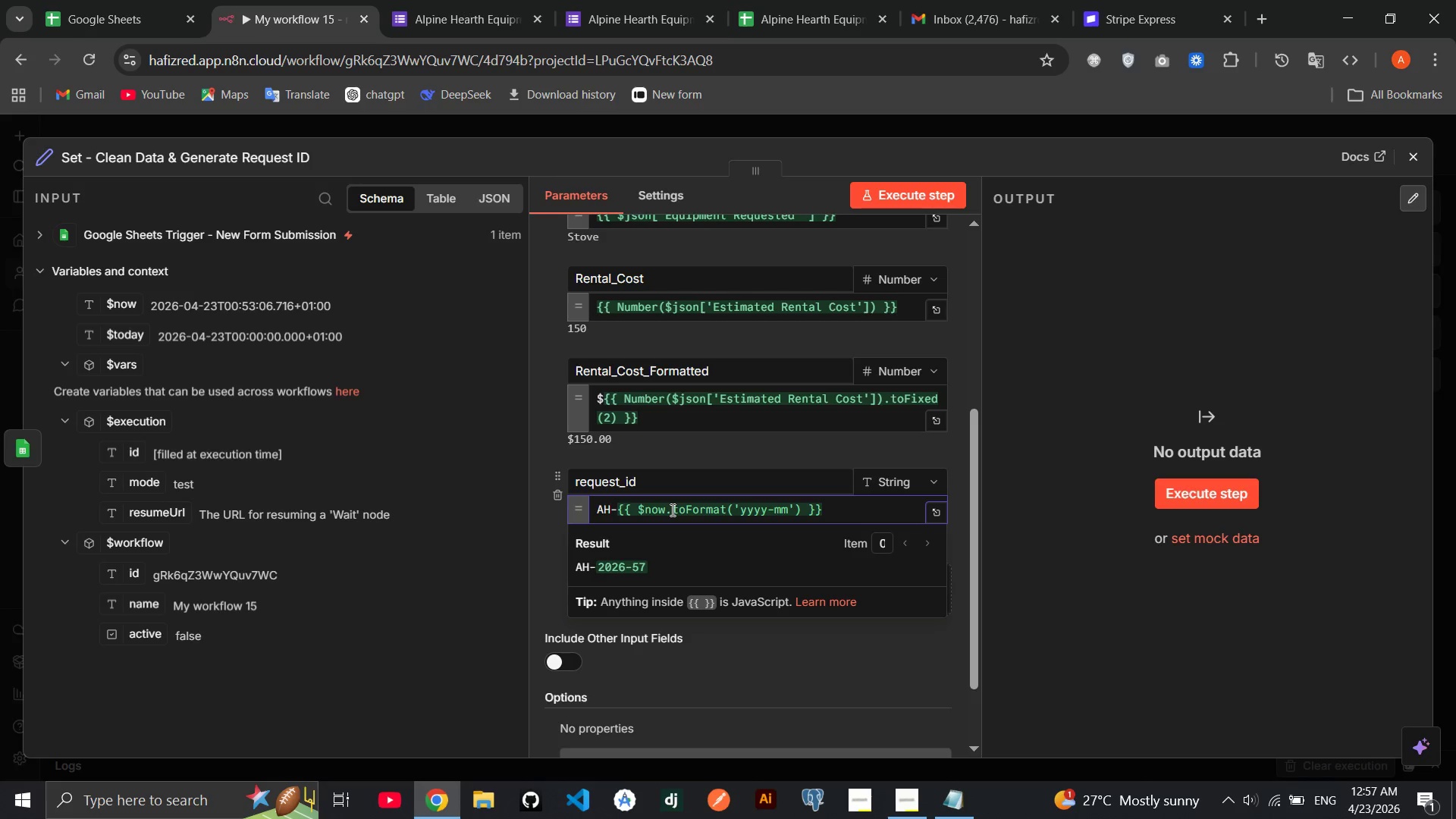 
key(Backspace)
key(Backspace)
type(Mm)
key(Backspace)
type(M-dd)
 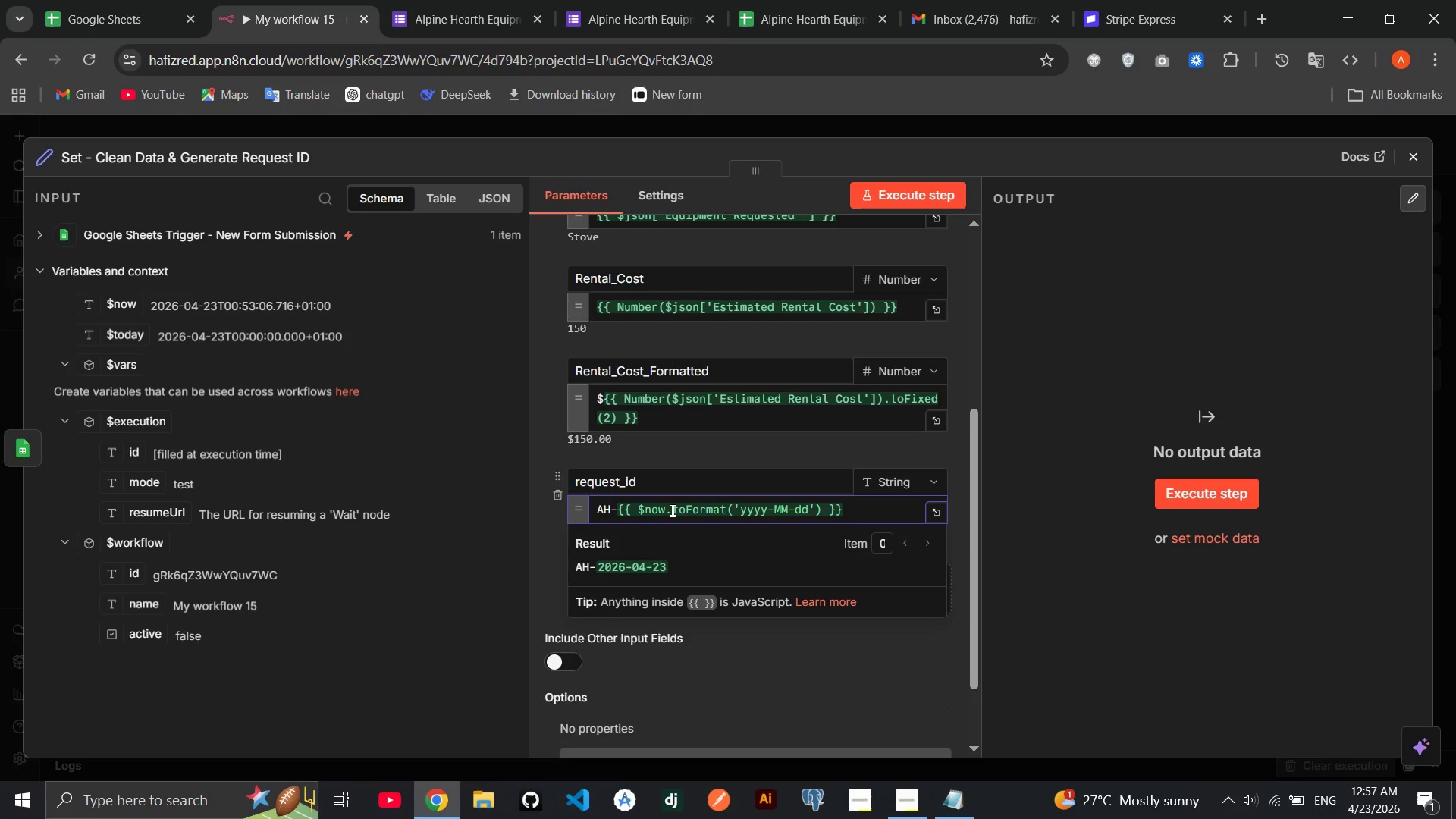 
wait(11.94)
 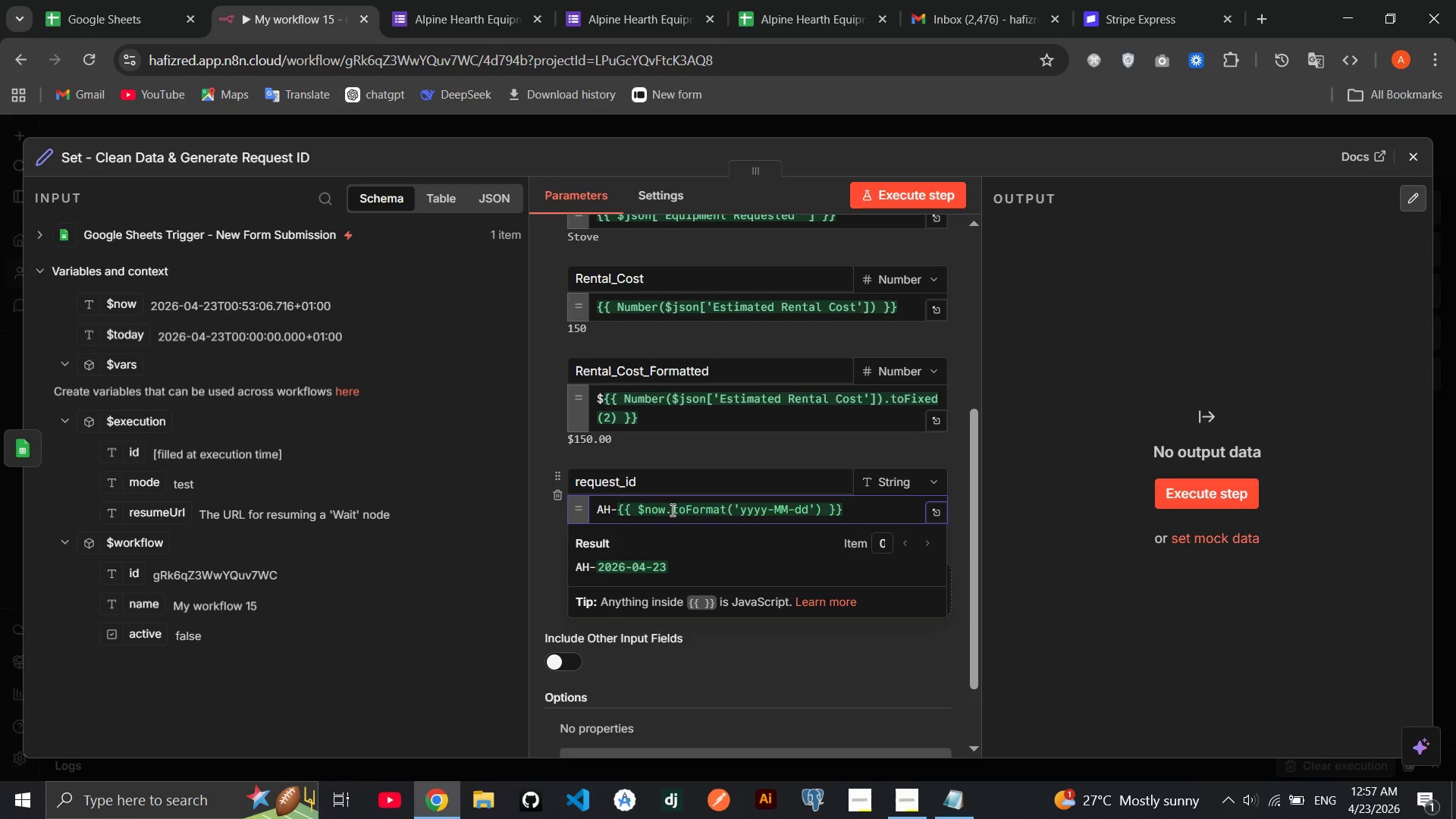 
left_click([852, 507])
 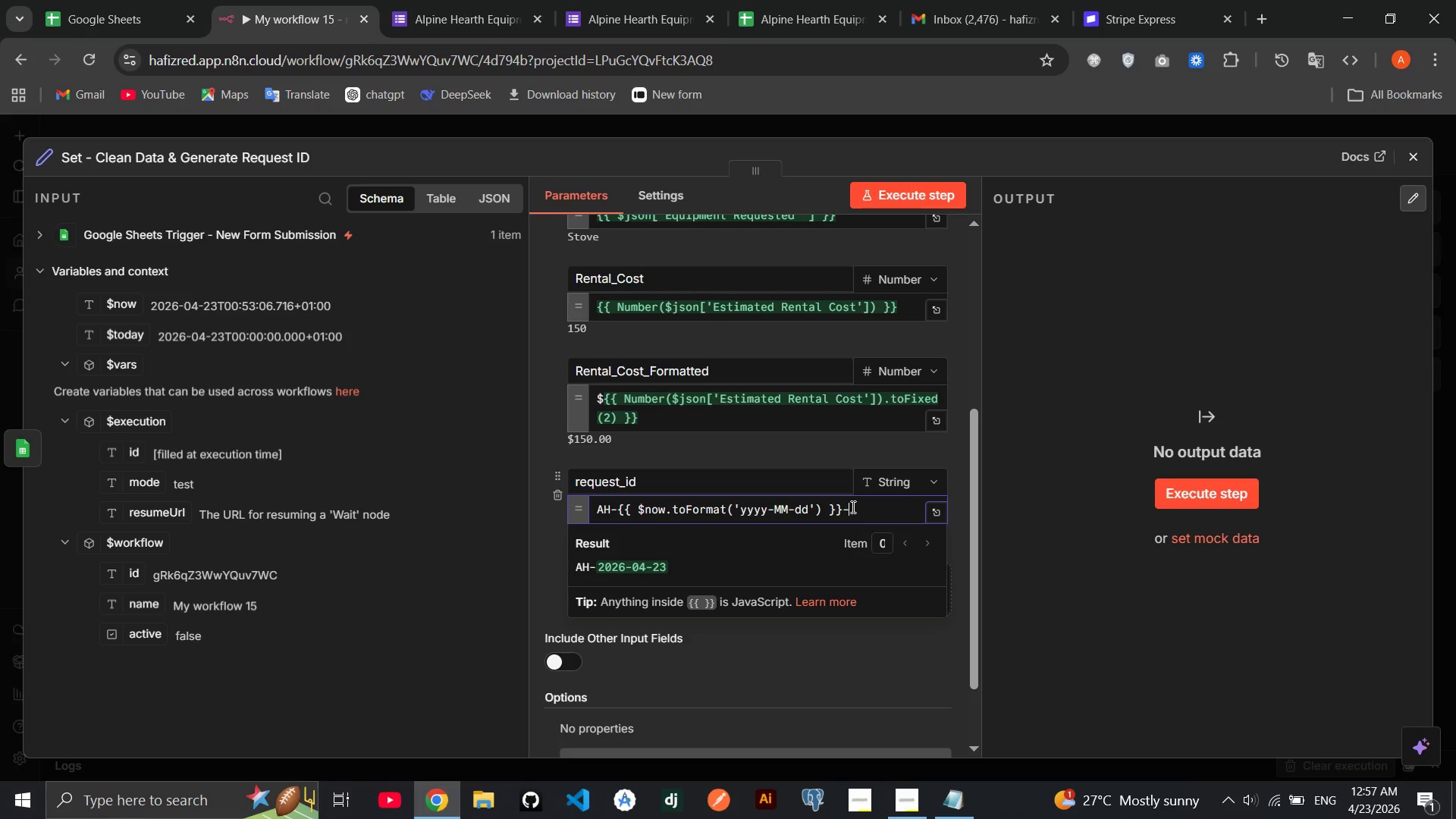 
key(Minus)
 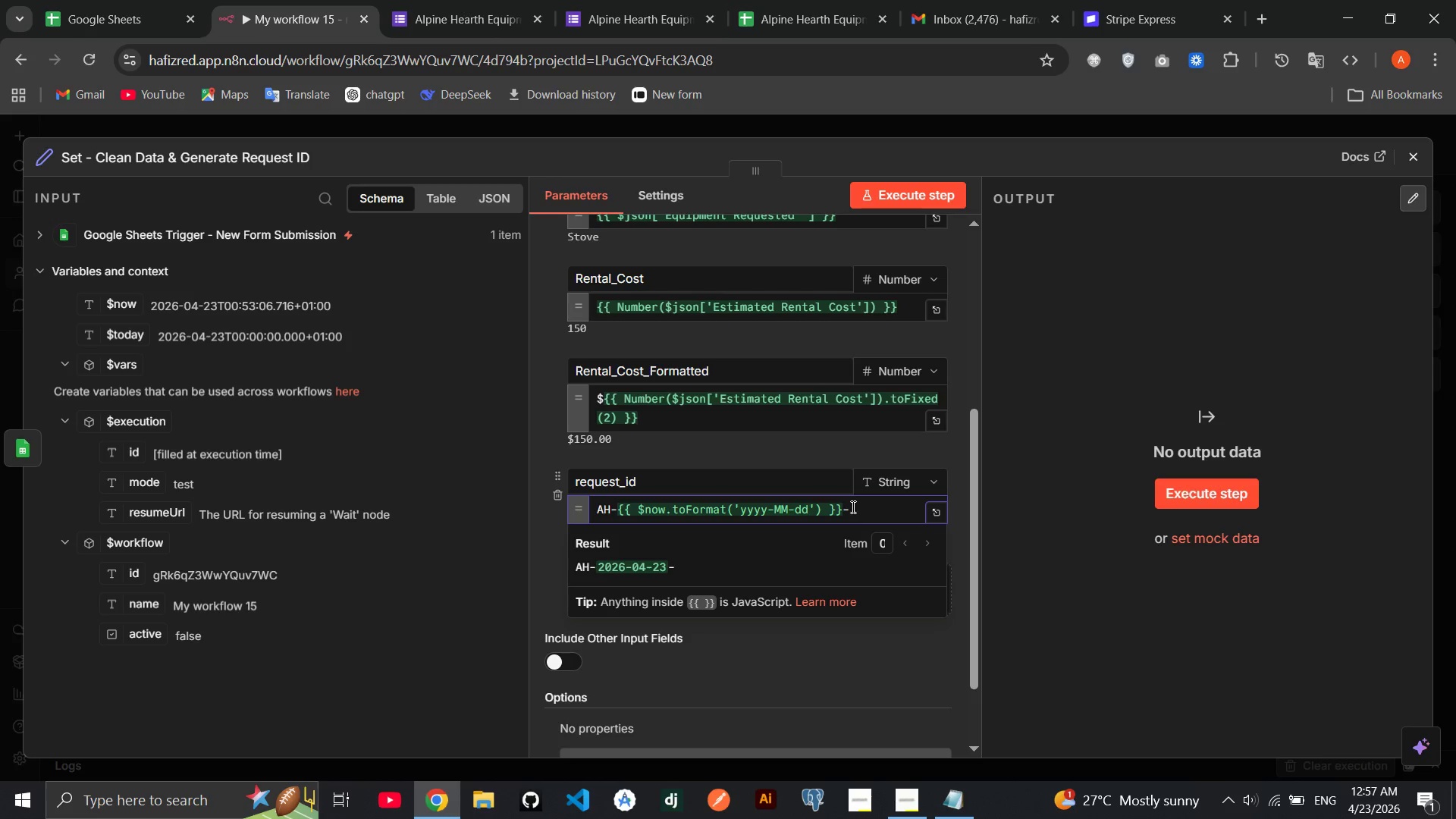 
type({{Math)
 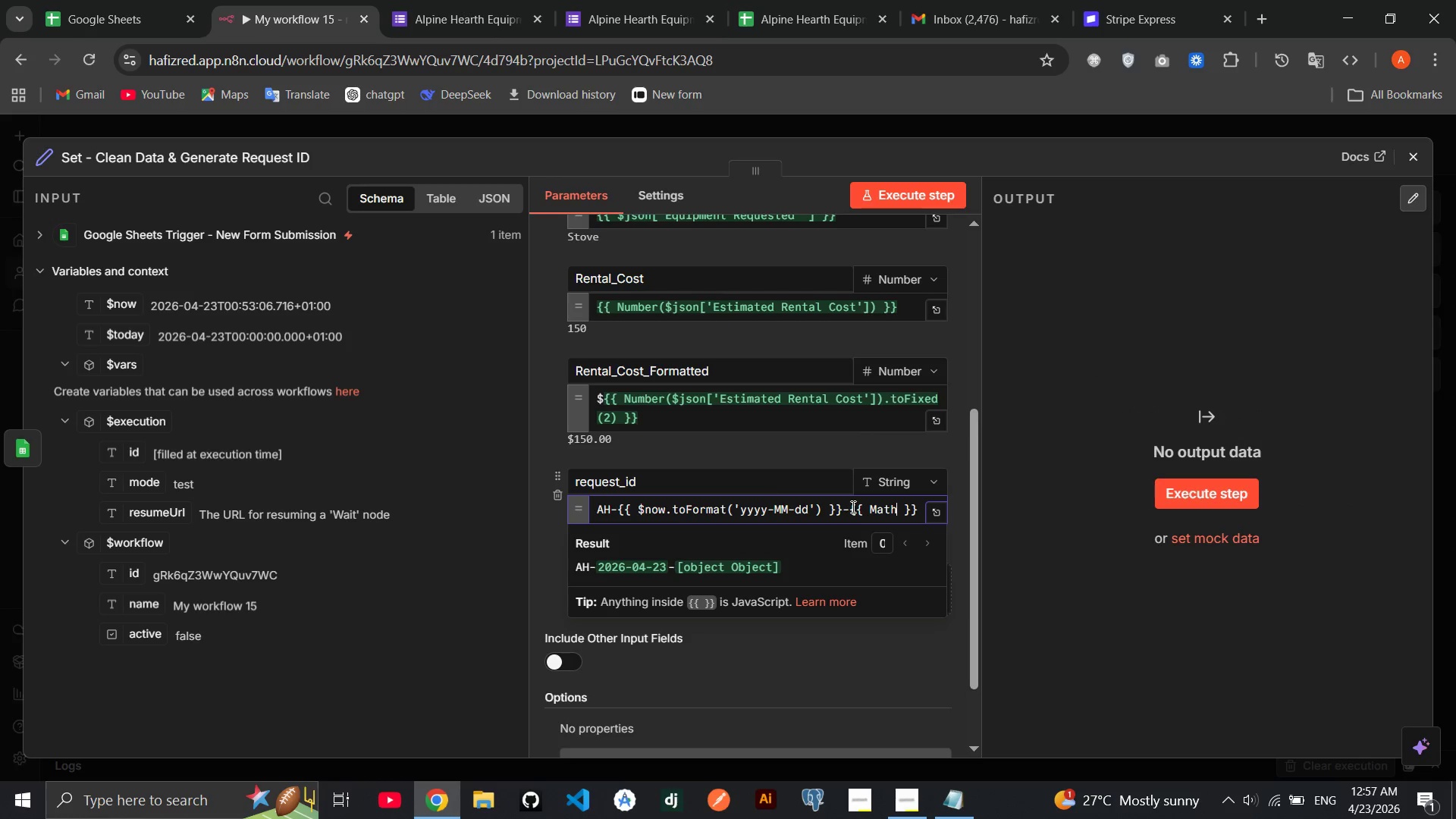 
key(Enter)
 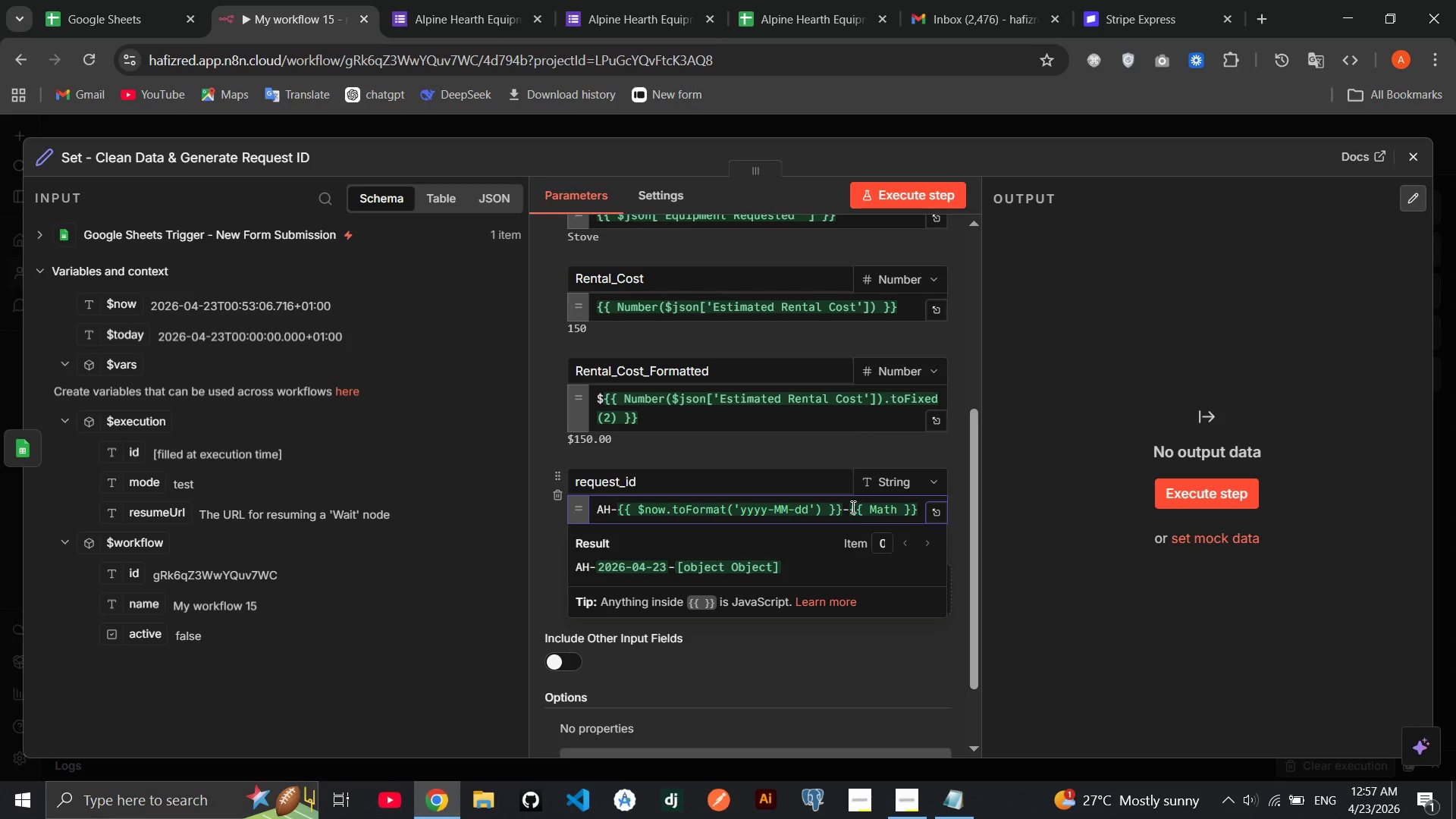 
type(.flor)
key(Backspace)
type(or)
 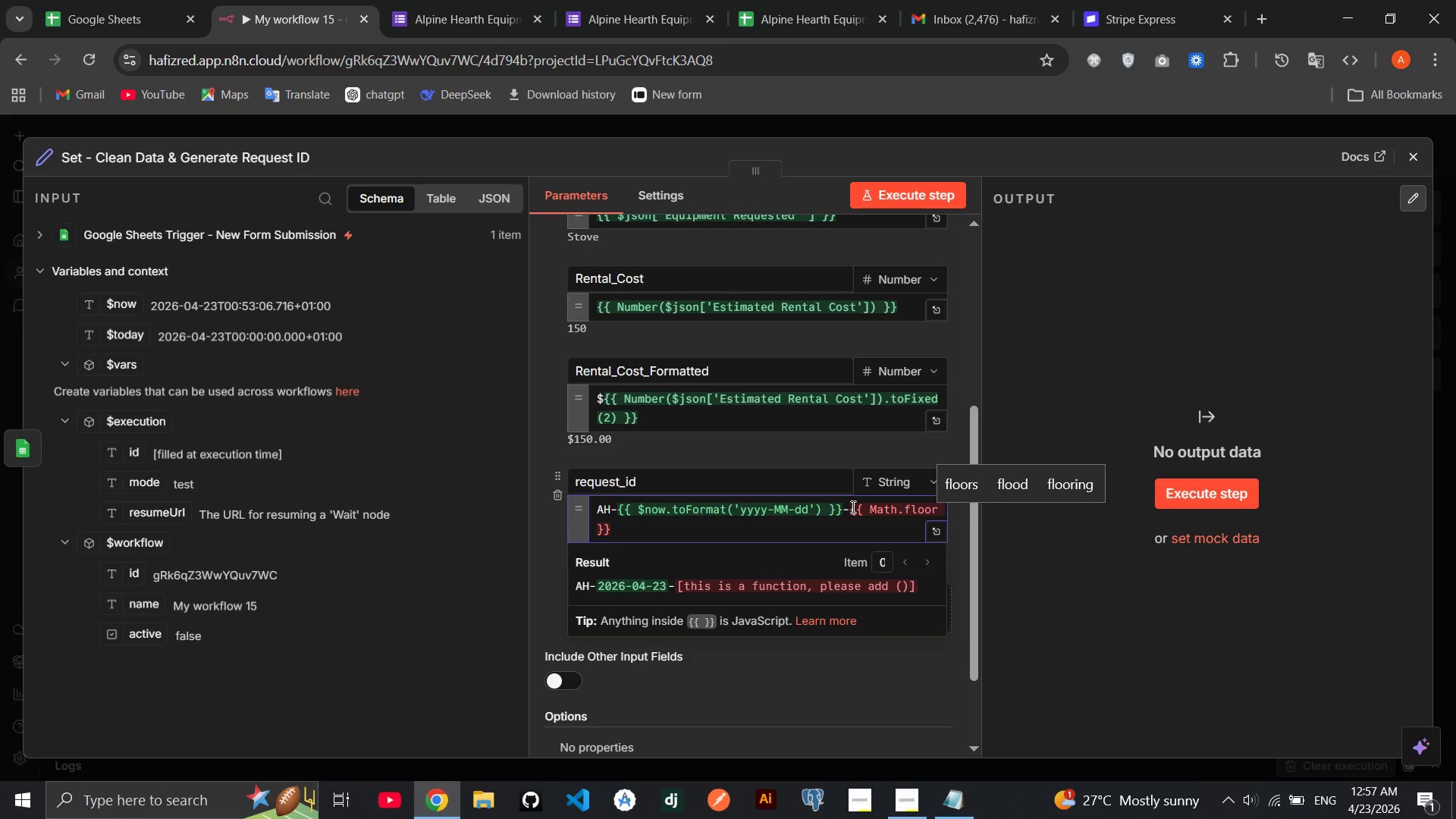 
type((Math.randon)
key(Backspace)
type(m)
 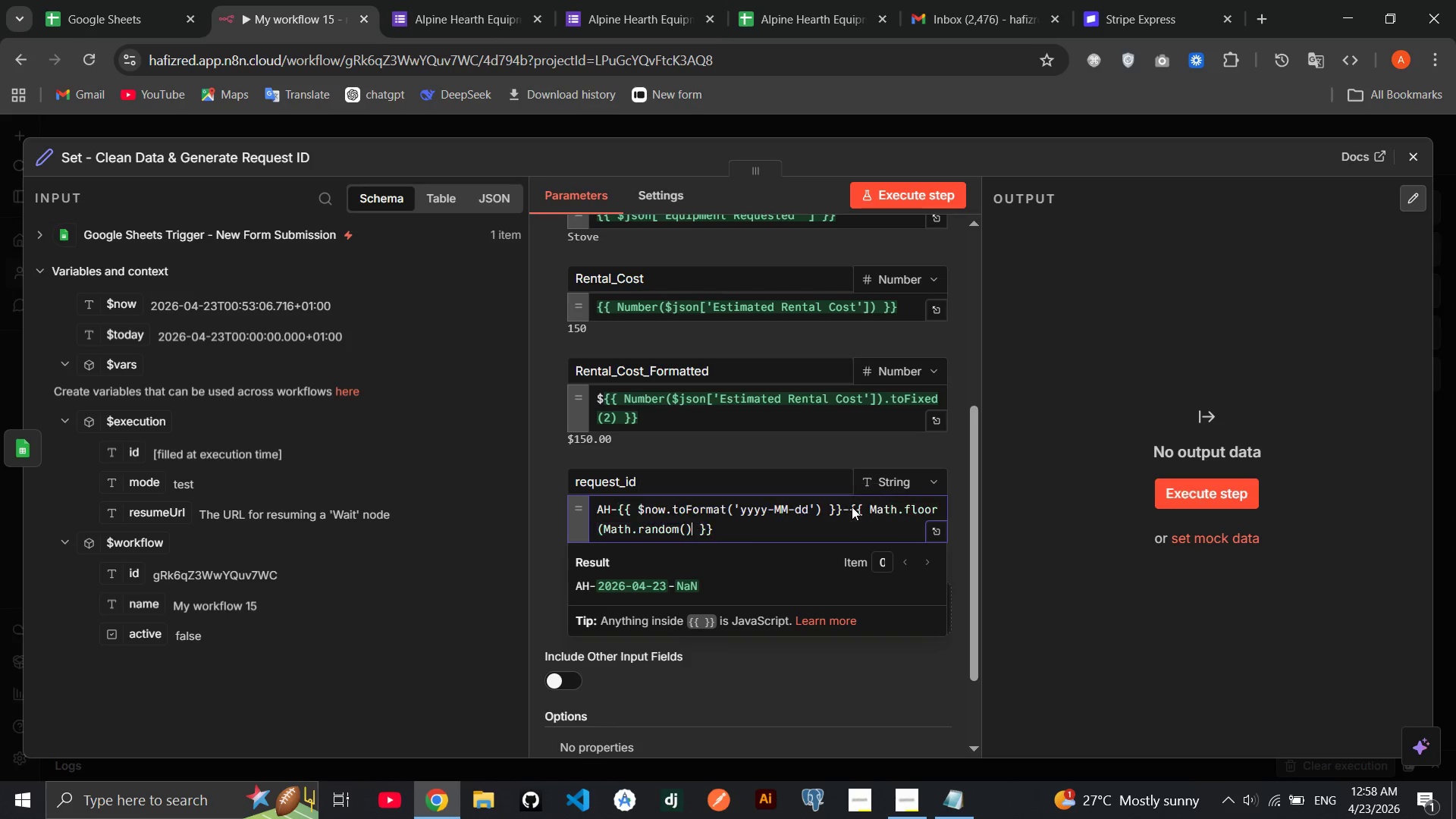 
key(Enter)
 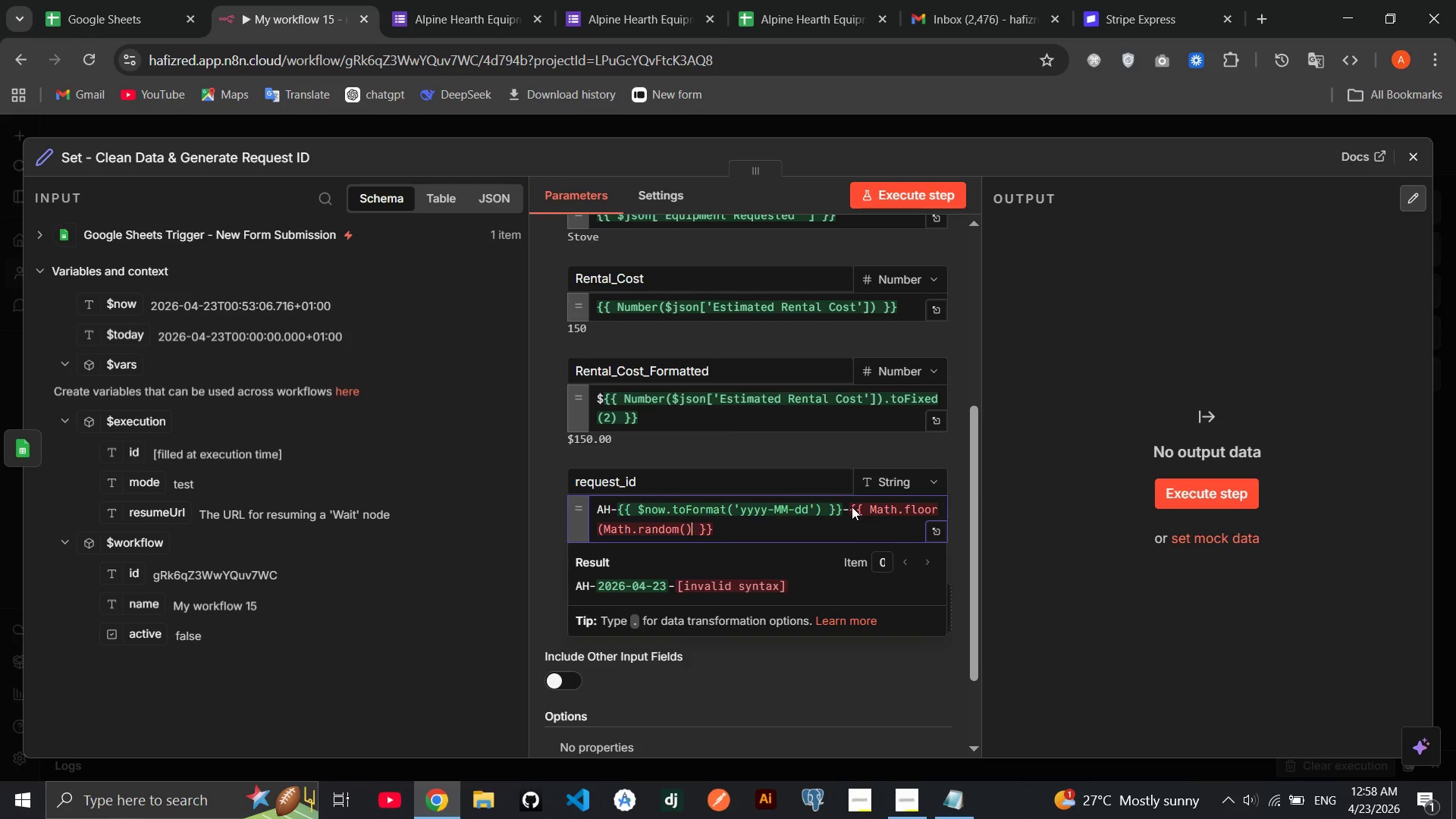 
type( * 9000 + 1000)
 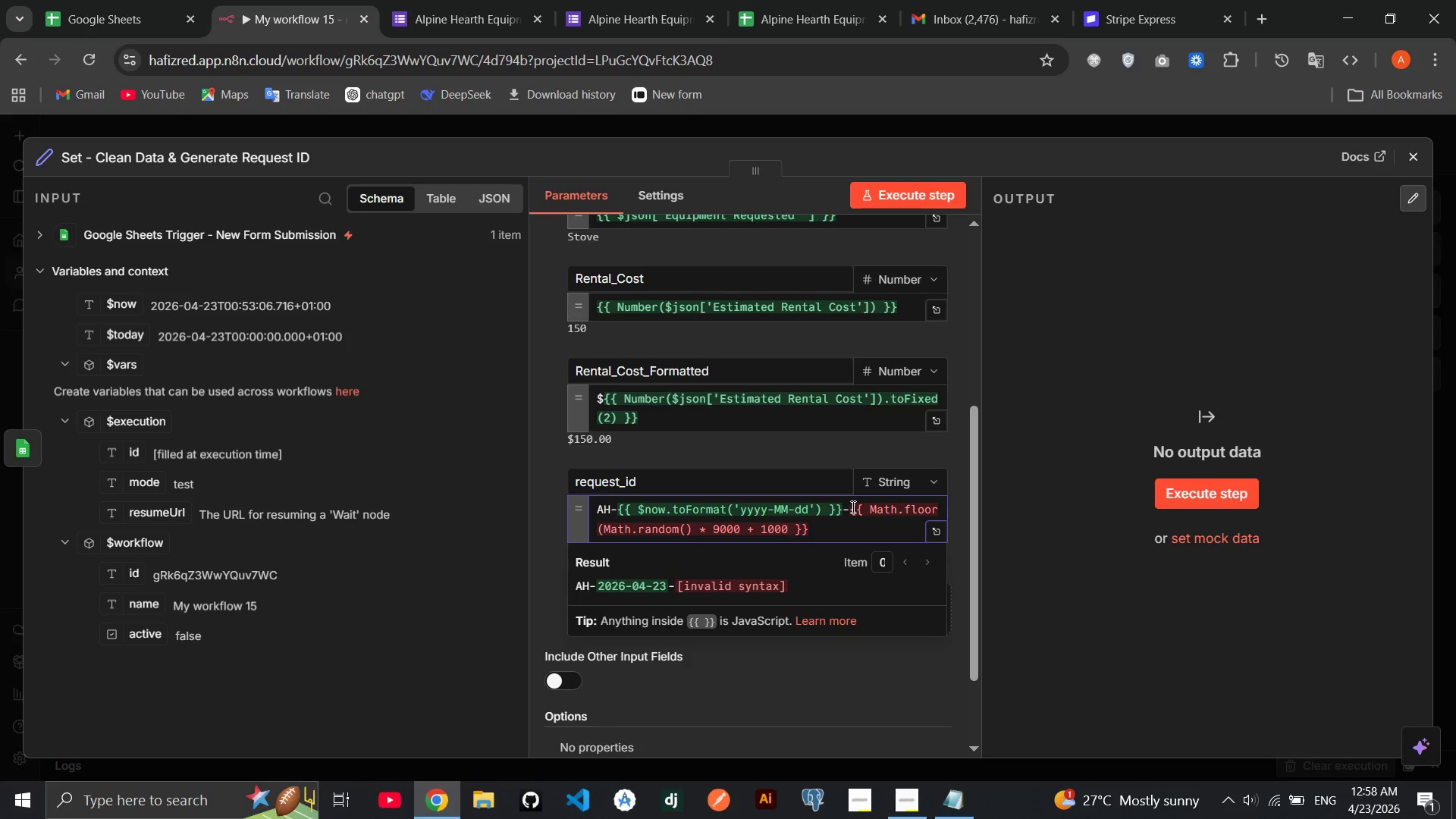 
key(Shift+0)
 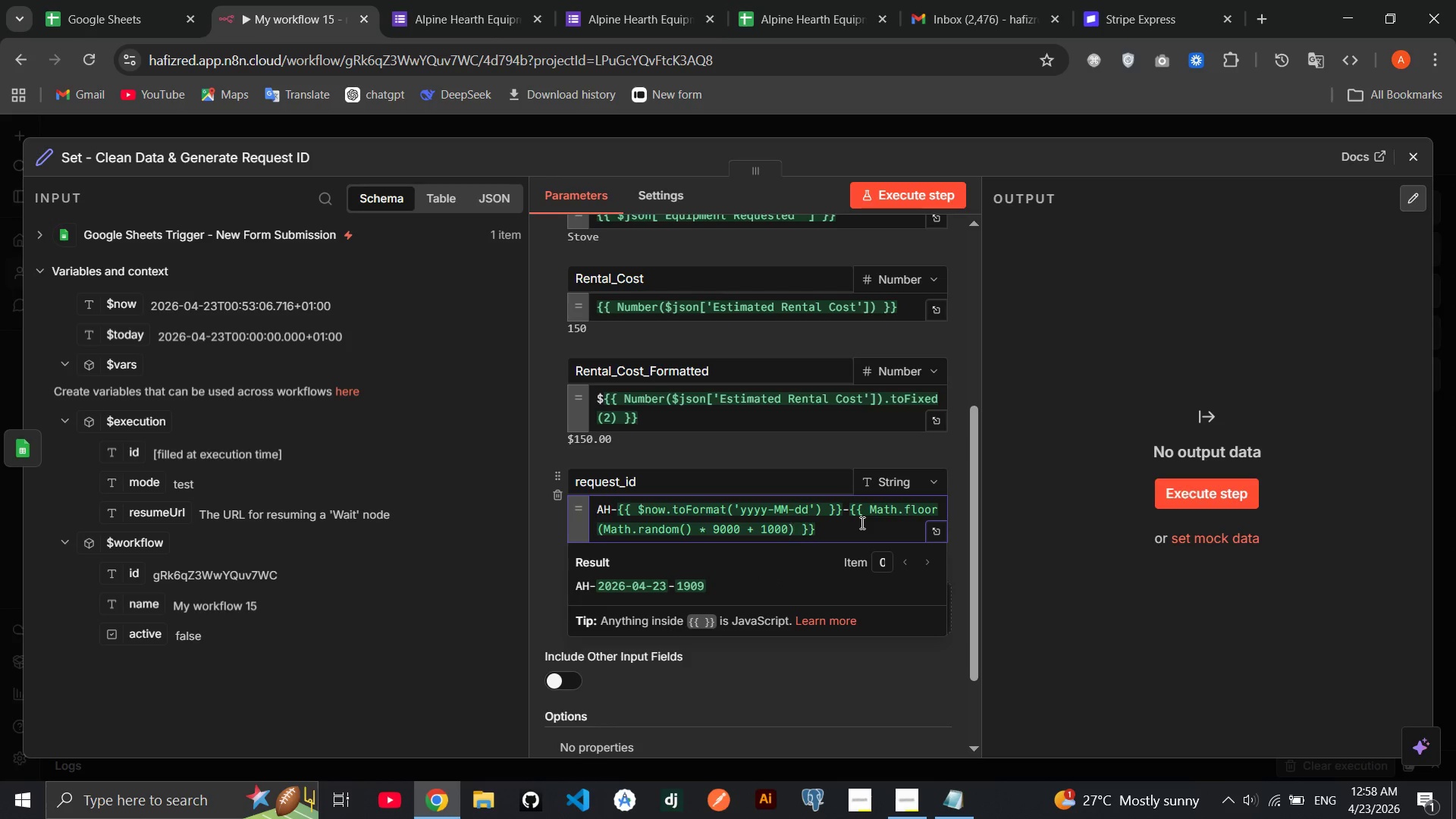 
wait(10.86)
 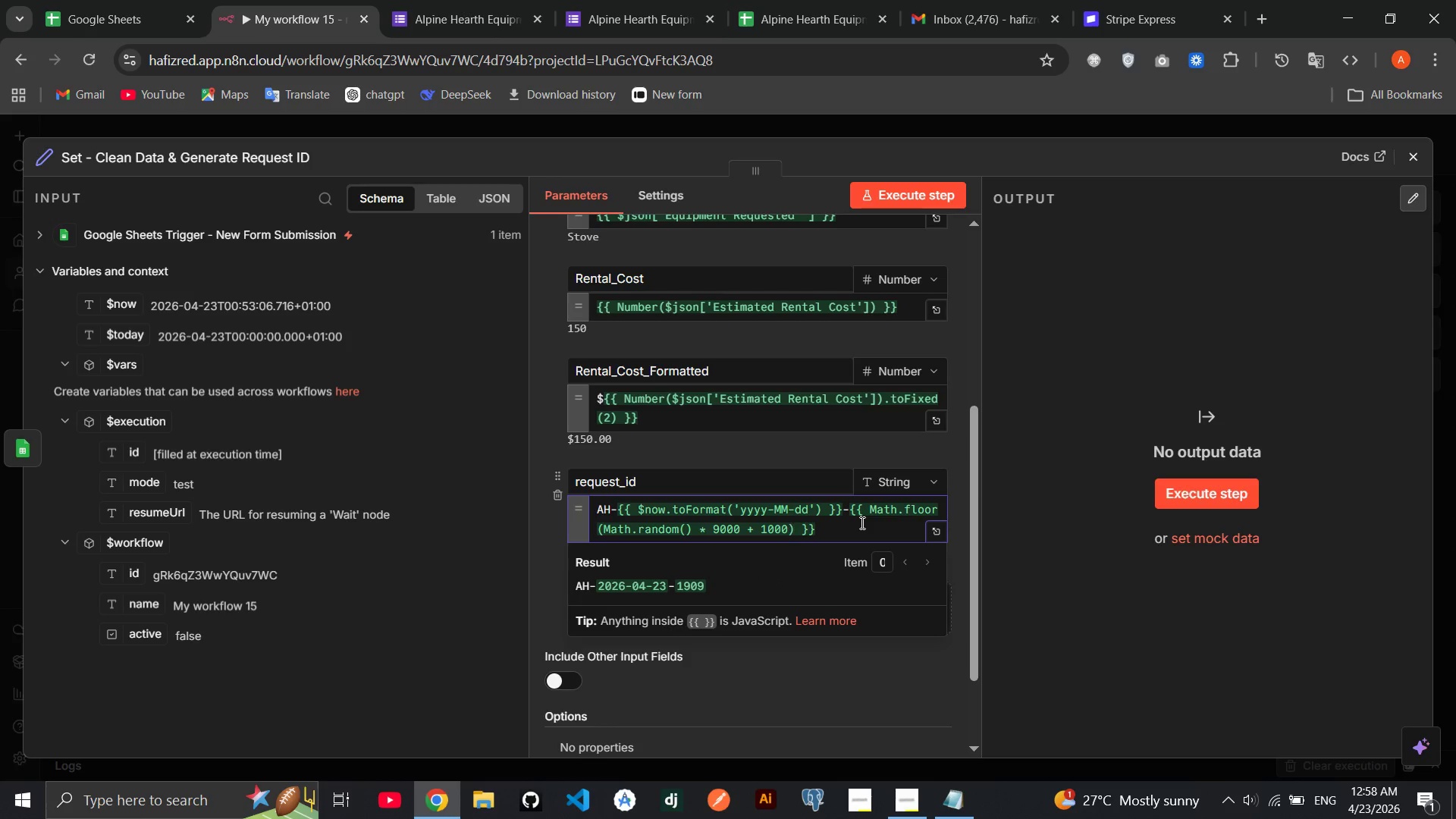 
left_click([698, 448])
 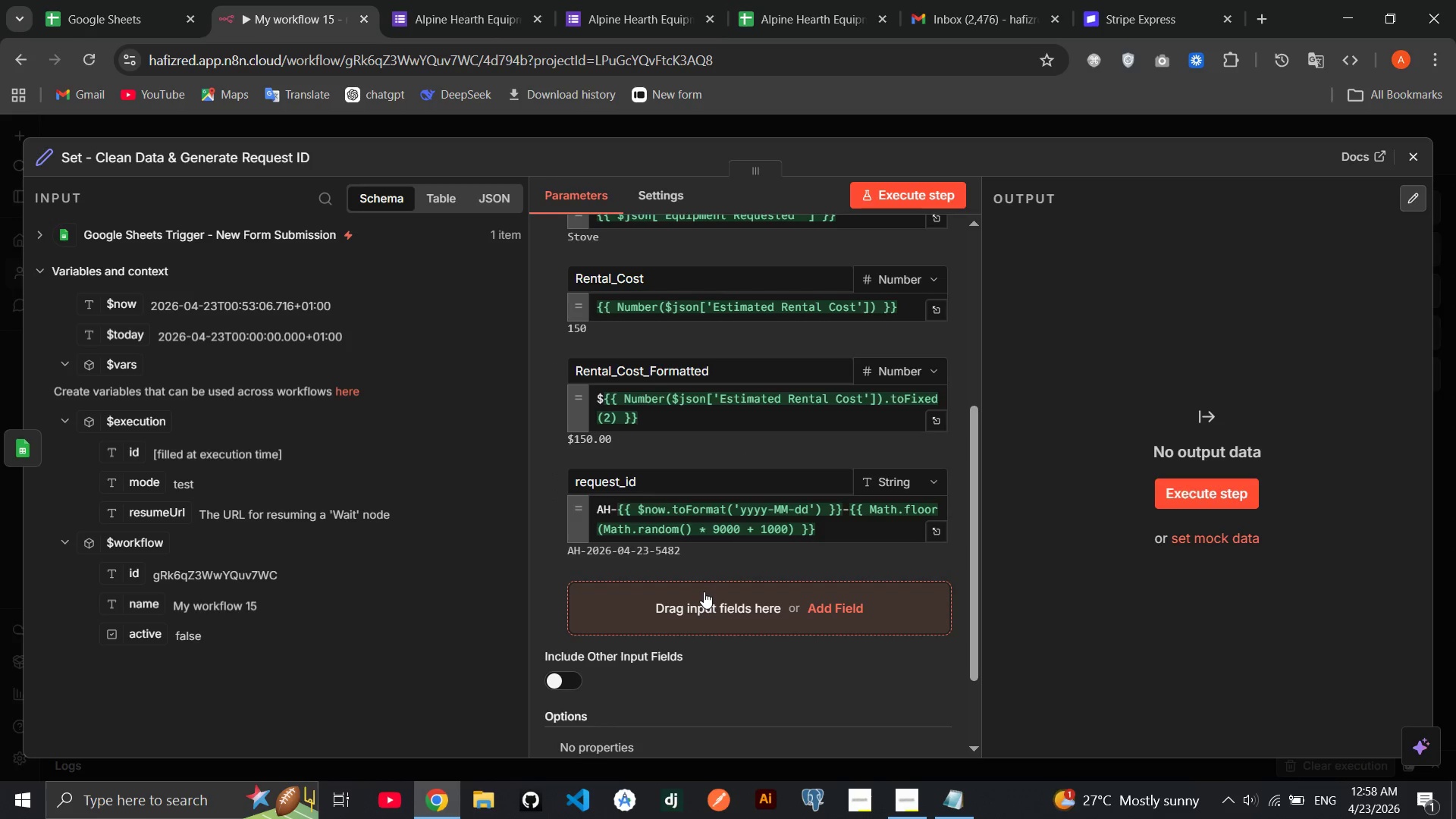 
left_click([704, 592])
 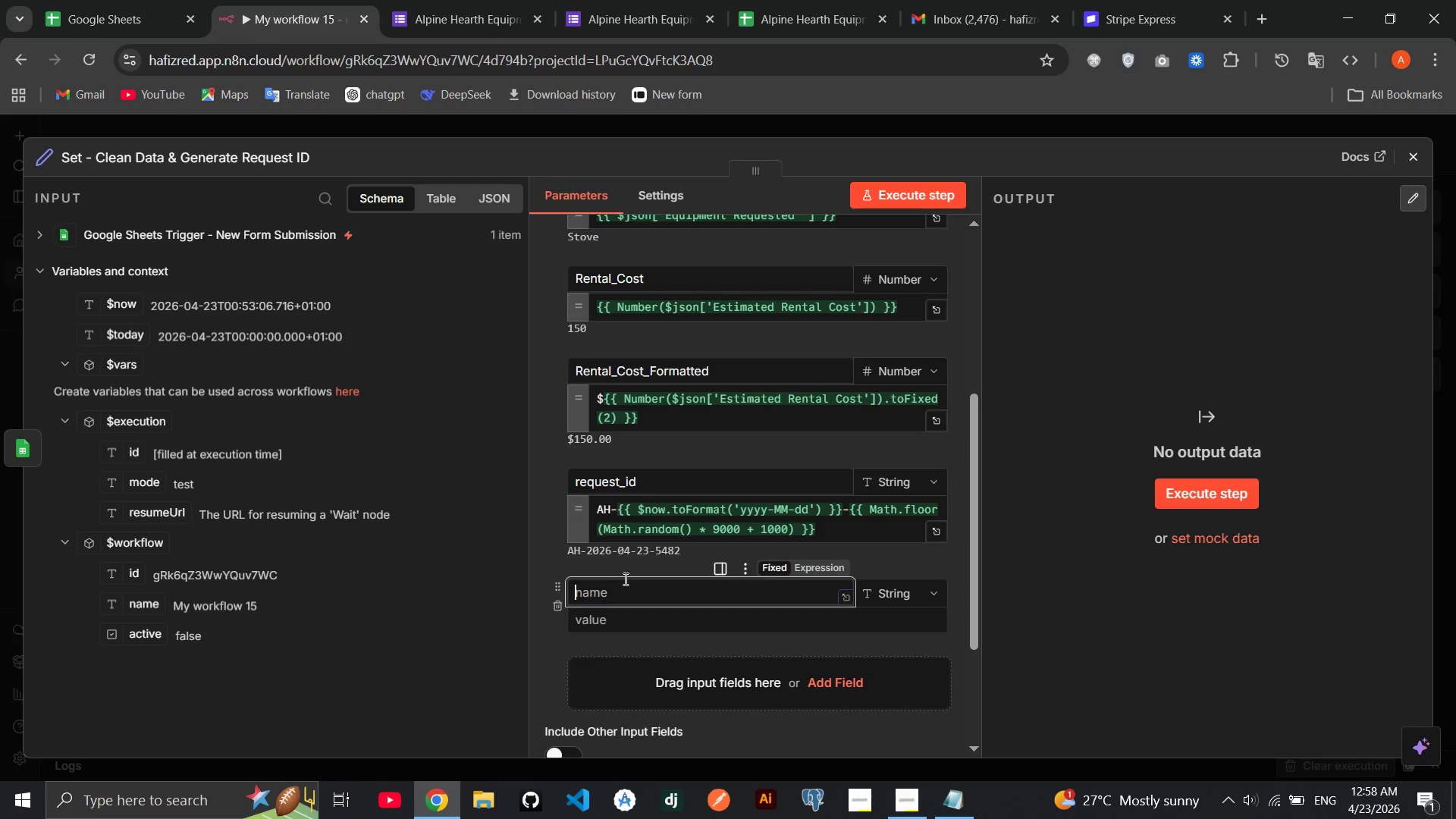 
left_click([624, 579])
 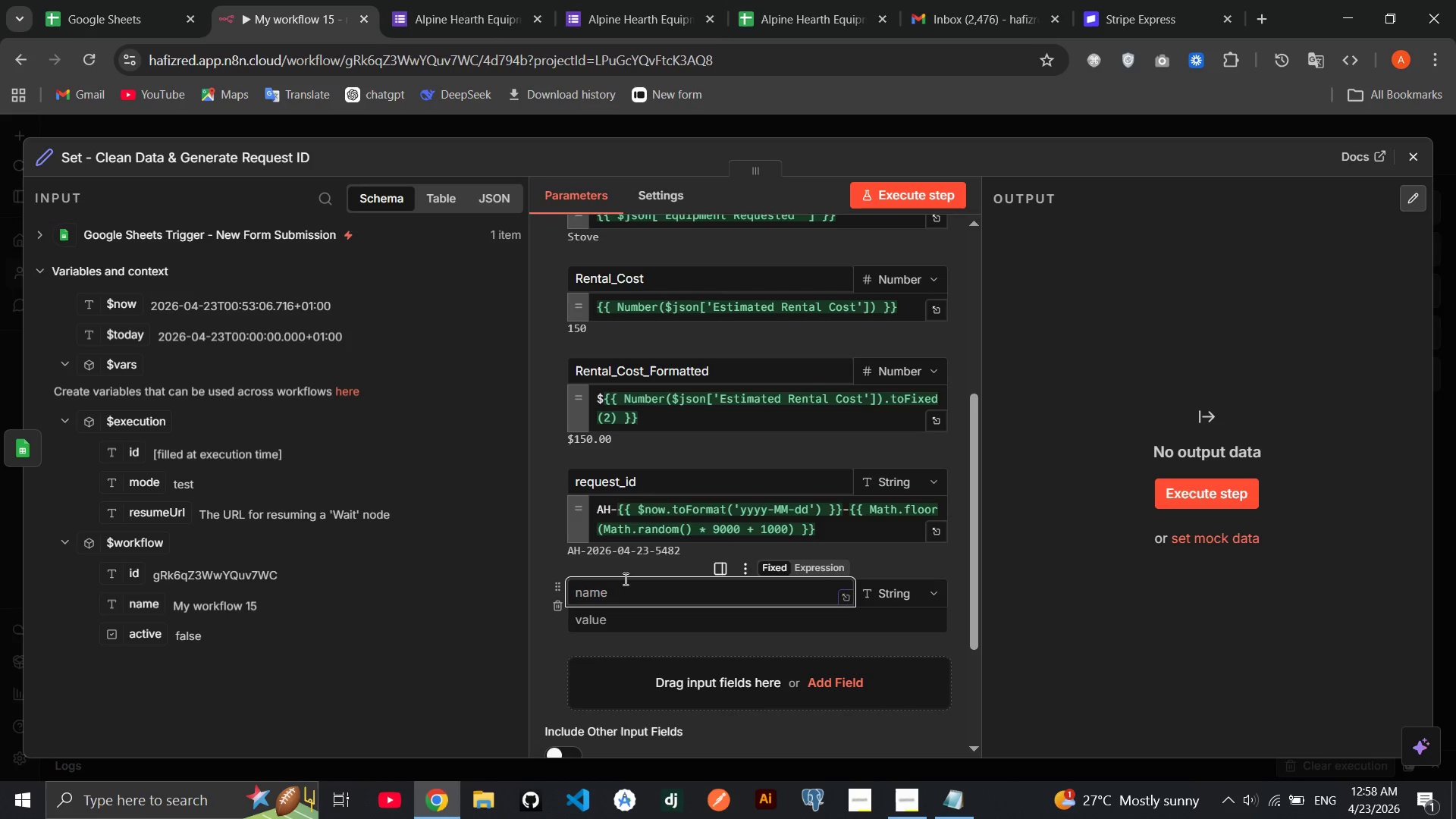 
type(sbmited_at)
 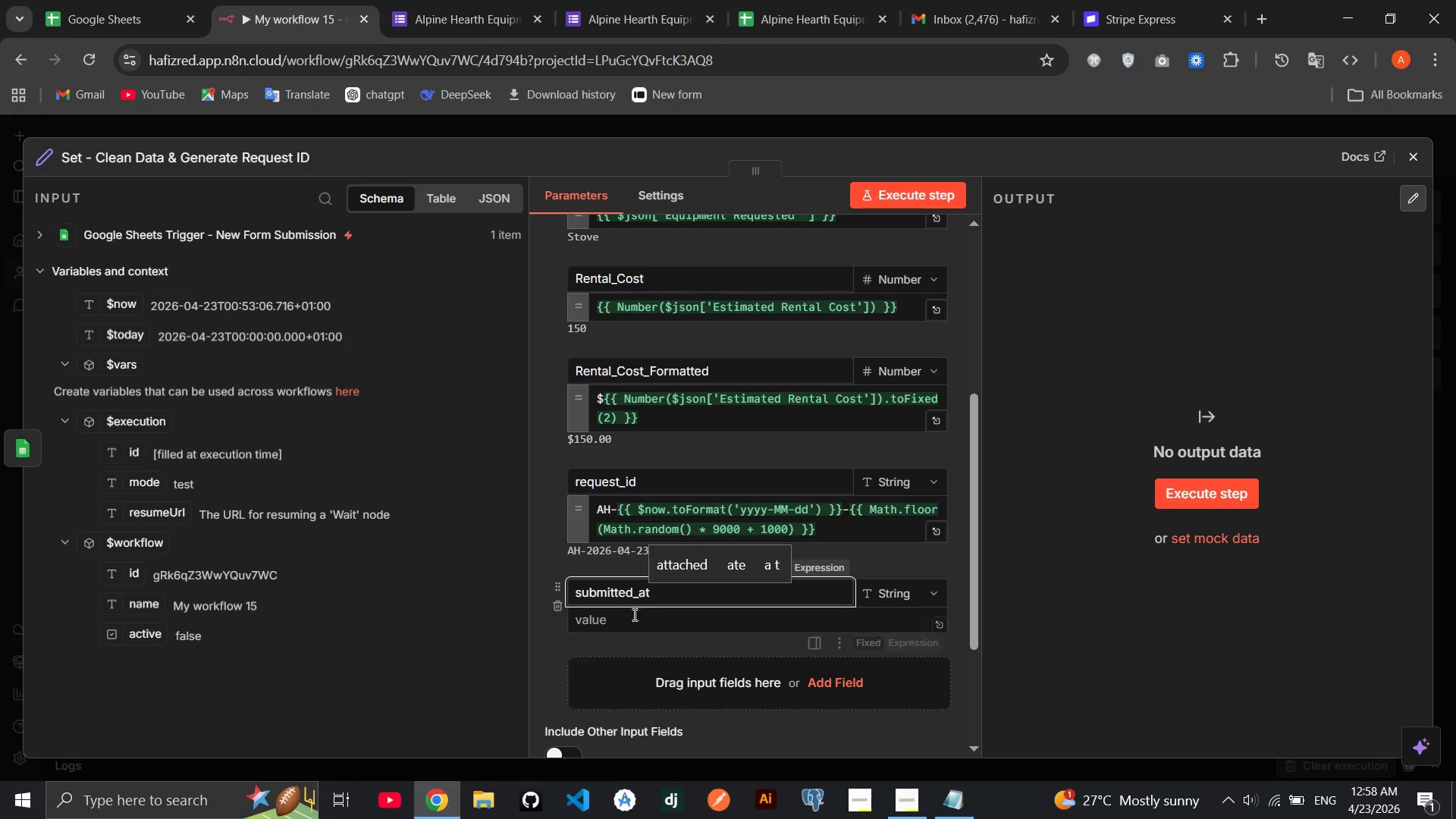 
hold_key(key=U, duration=0.38)
 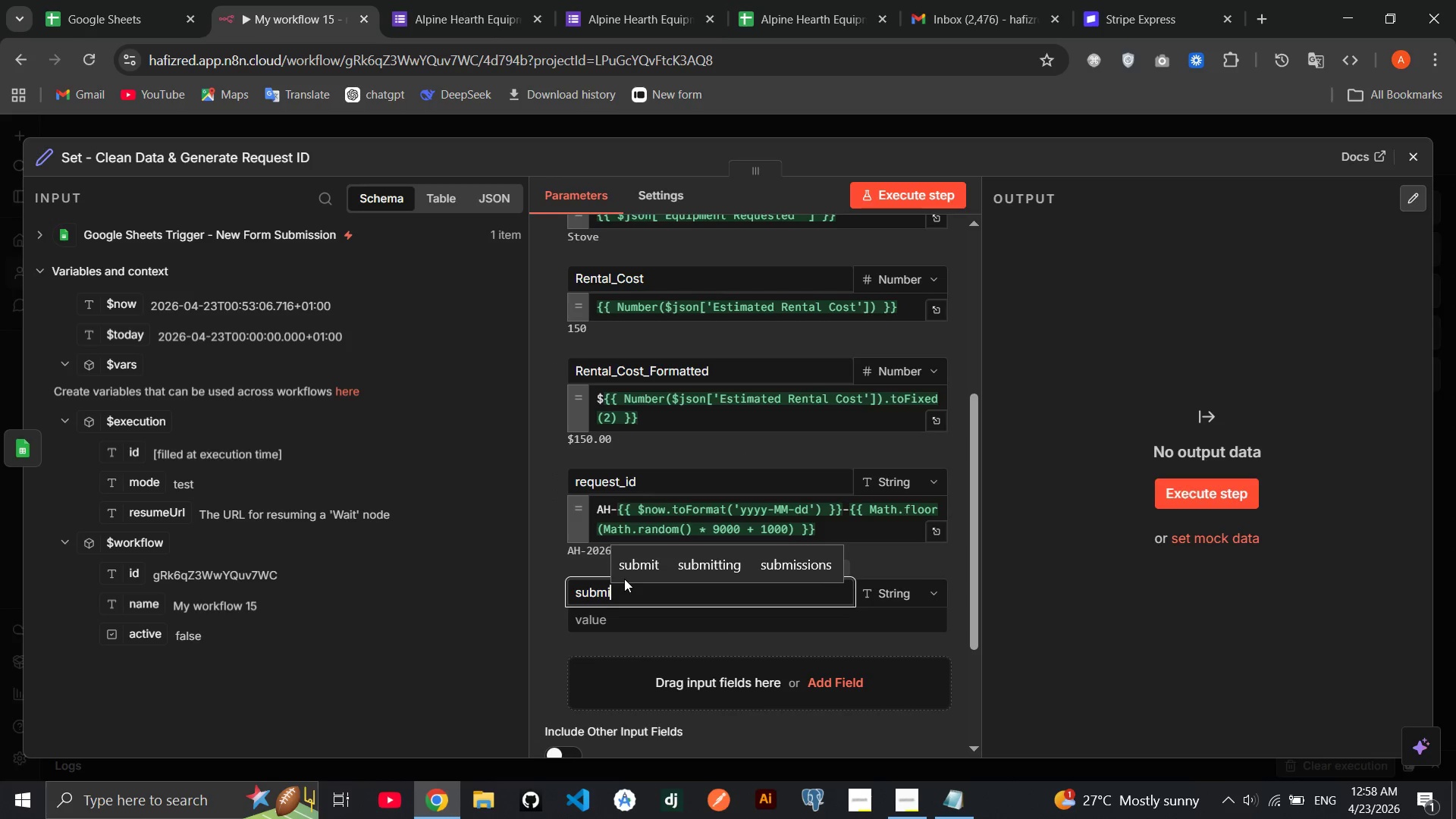 
left_click([631, 626])
 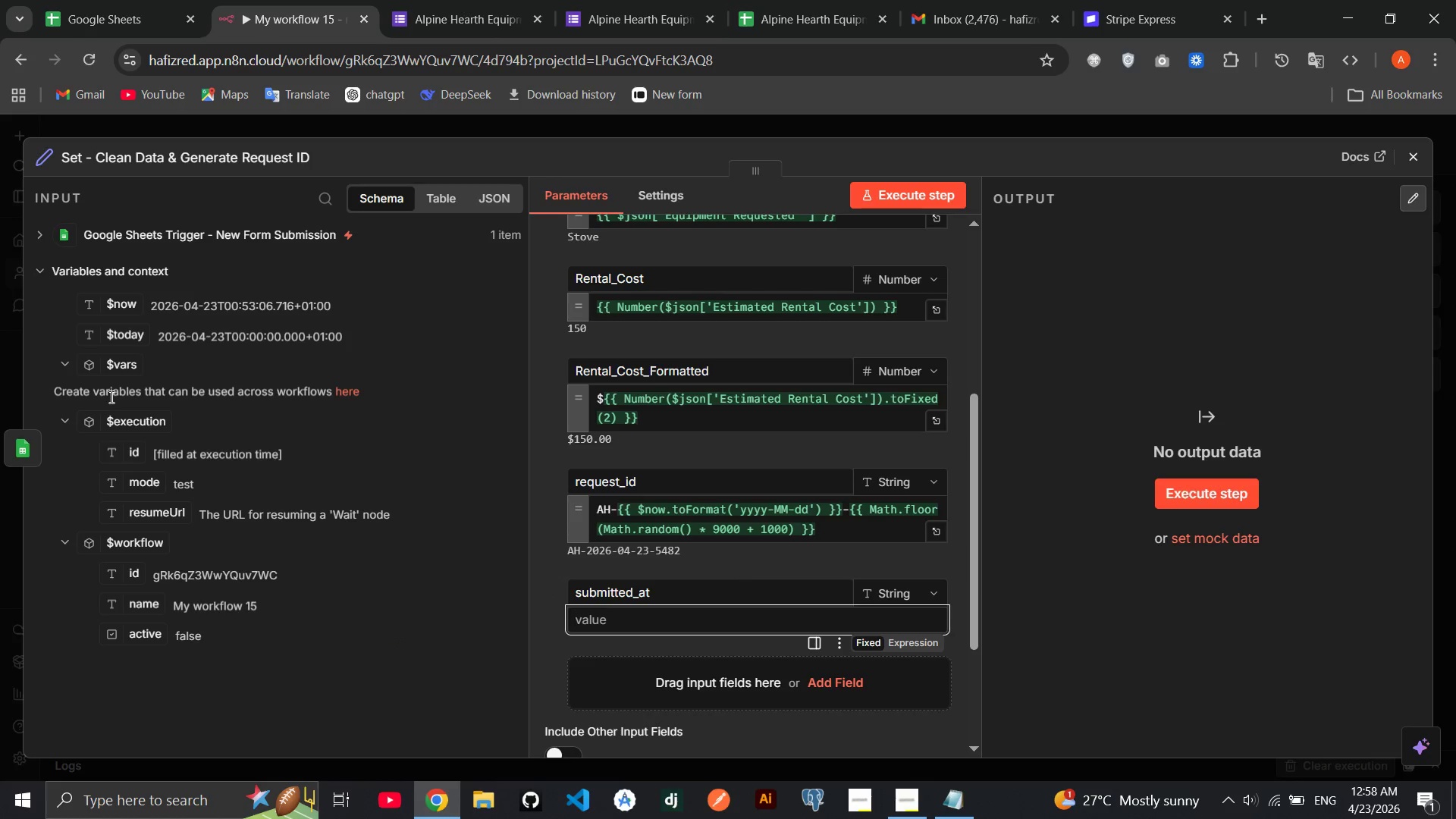 
left_click_drag(start_coordinate=[120, 306], to_coordinate=[584, 608])
 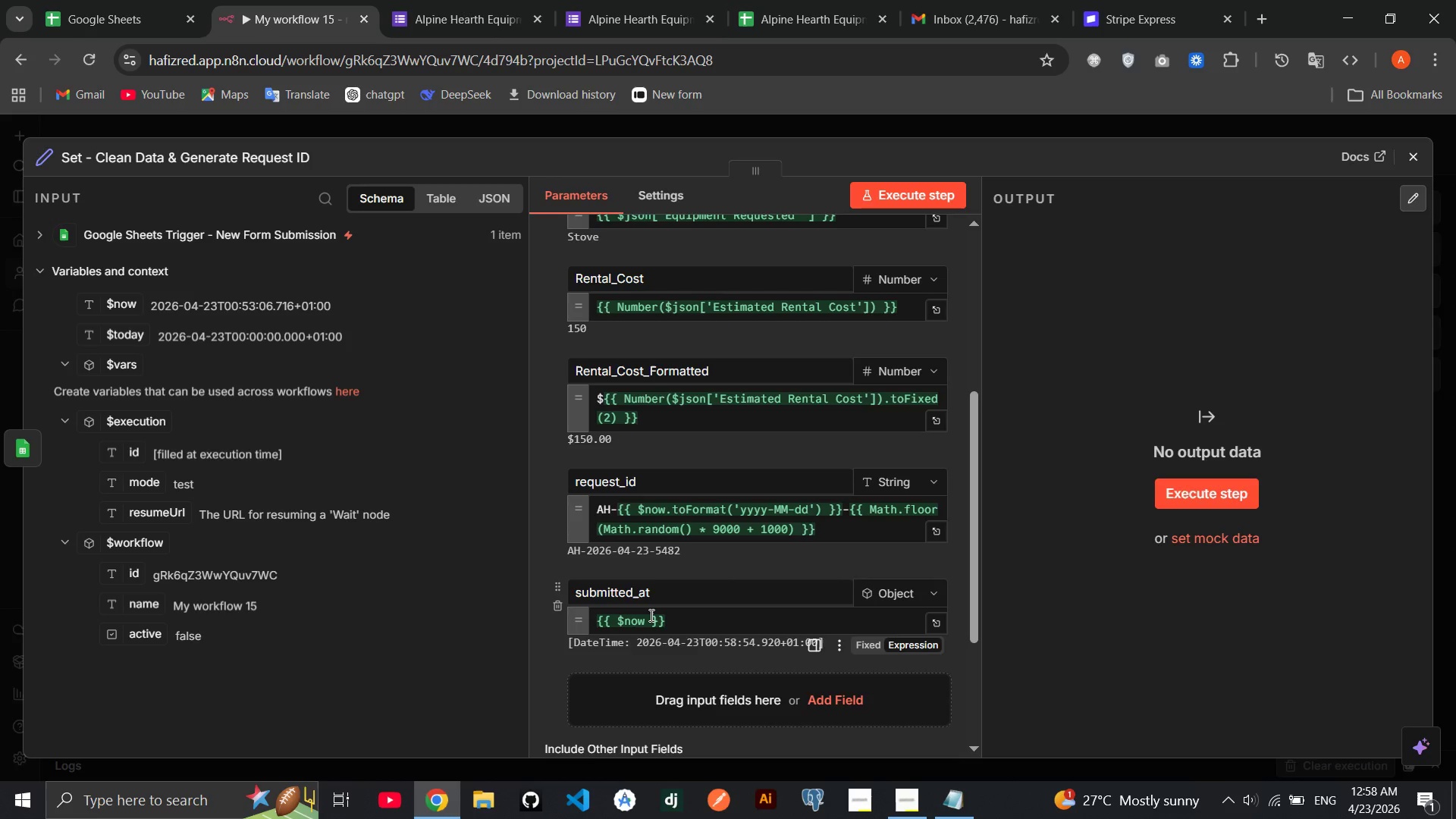 
wait(9.23)
 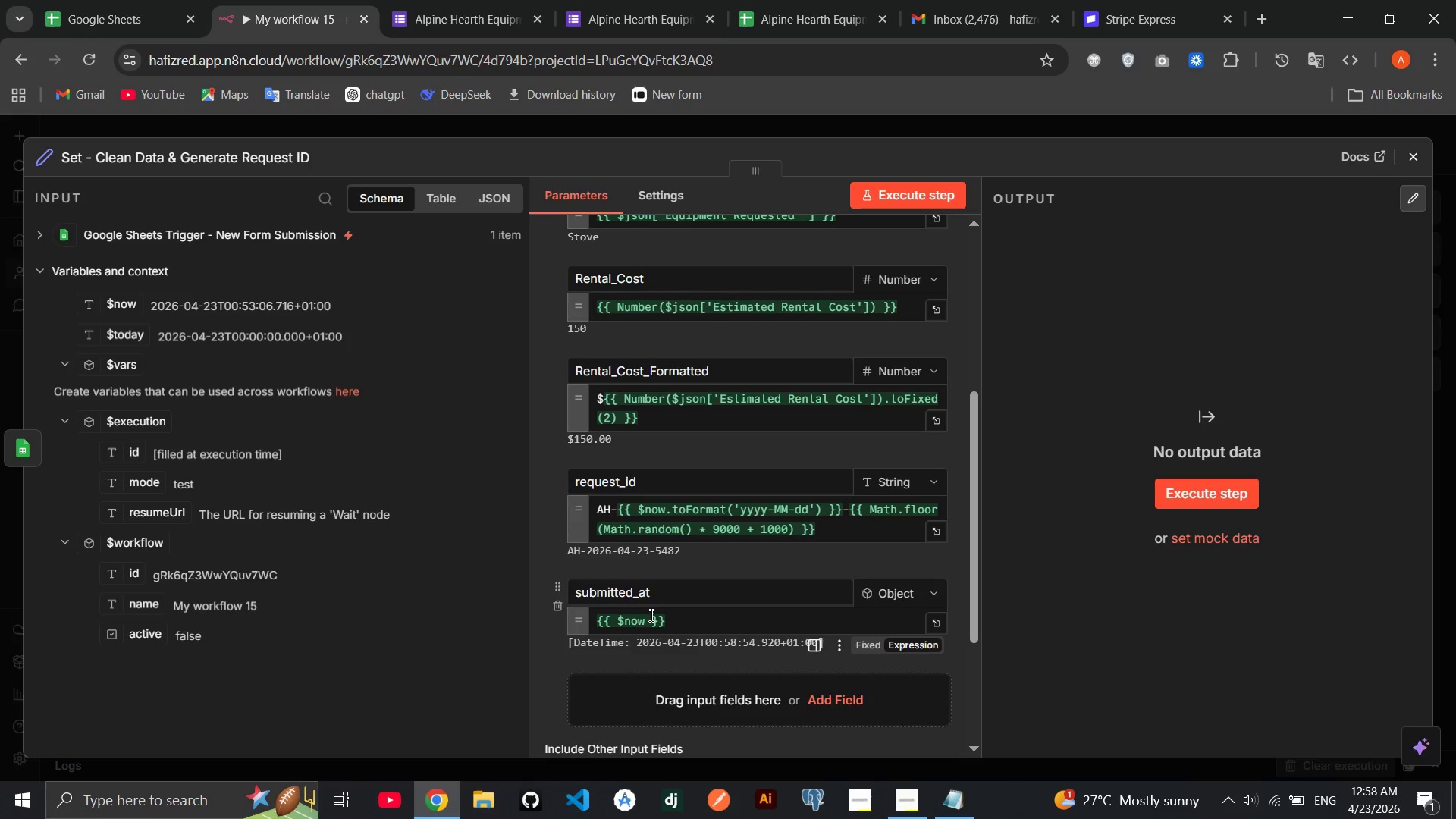 
double_click([676, 623])
 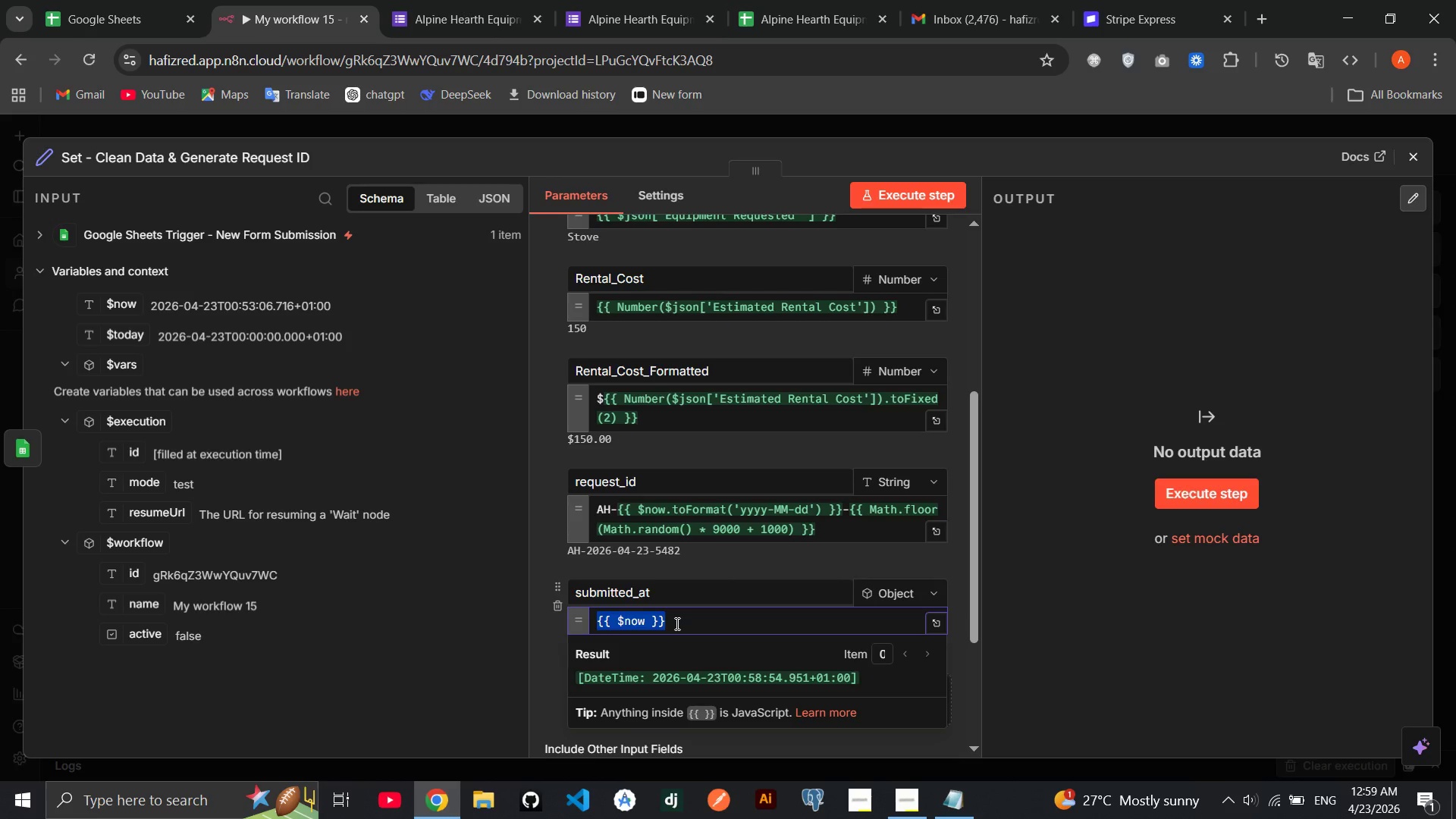 
triple_click([676, 623])
 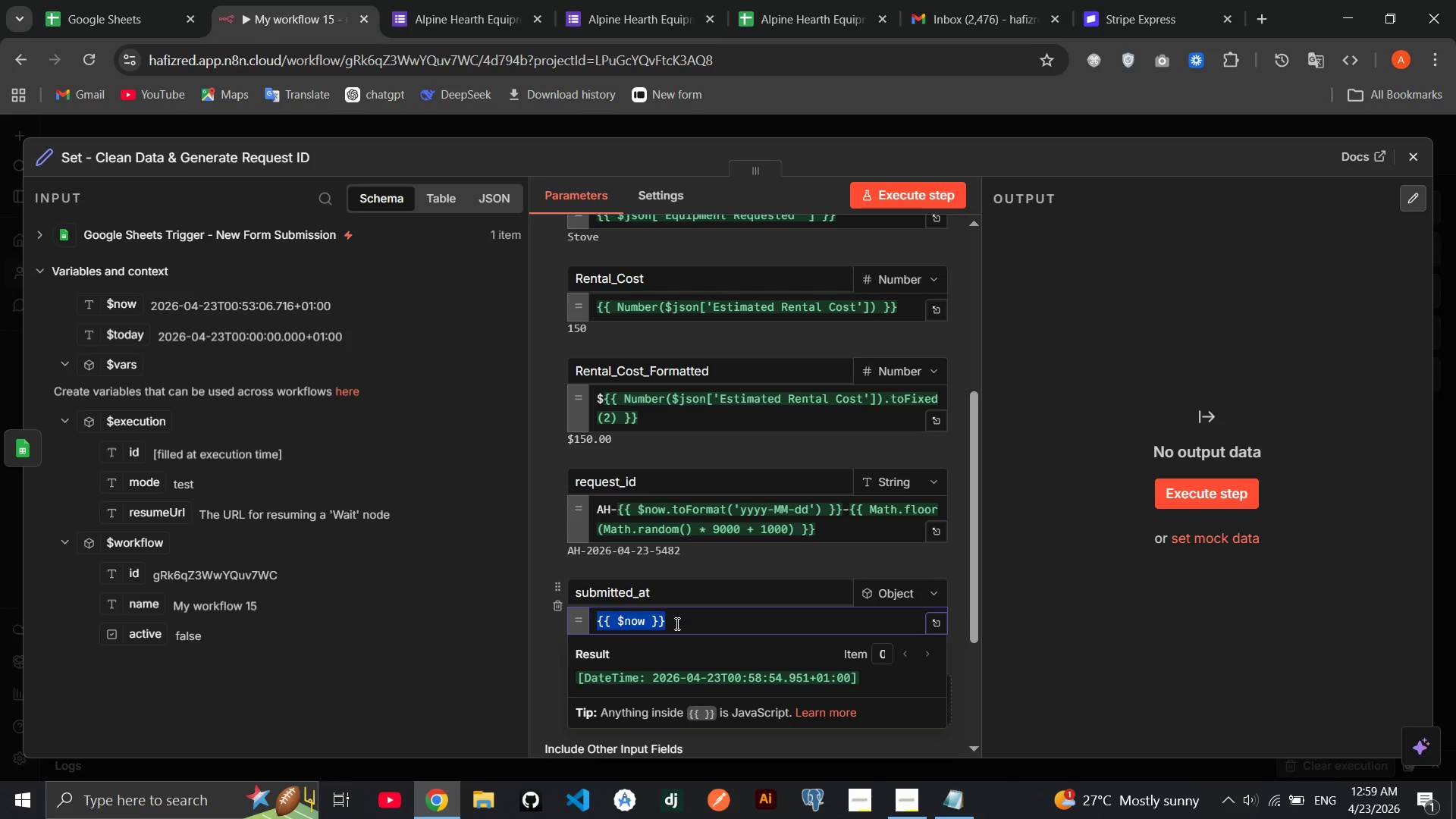 
triple_click([676, 623])
 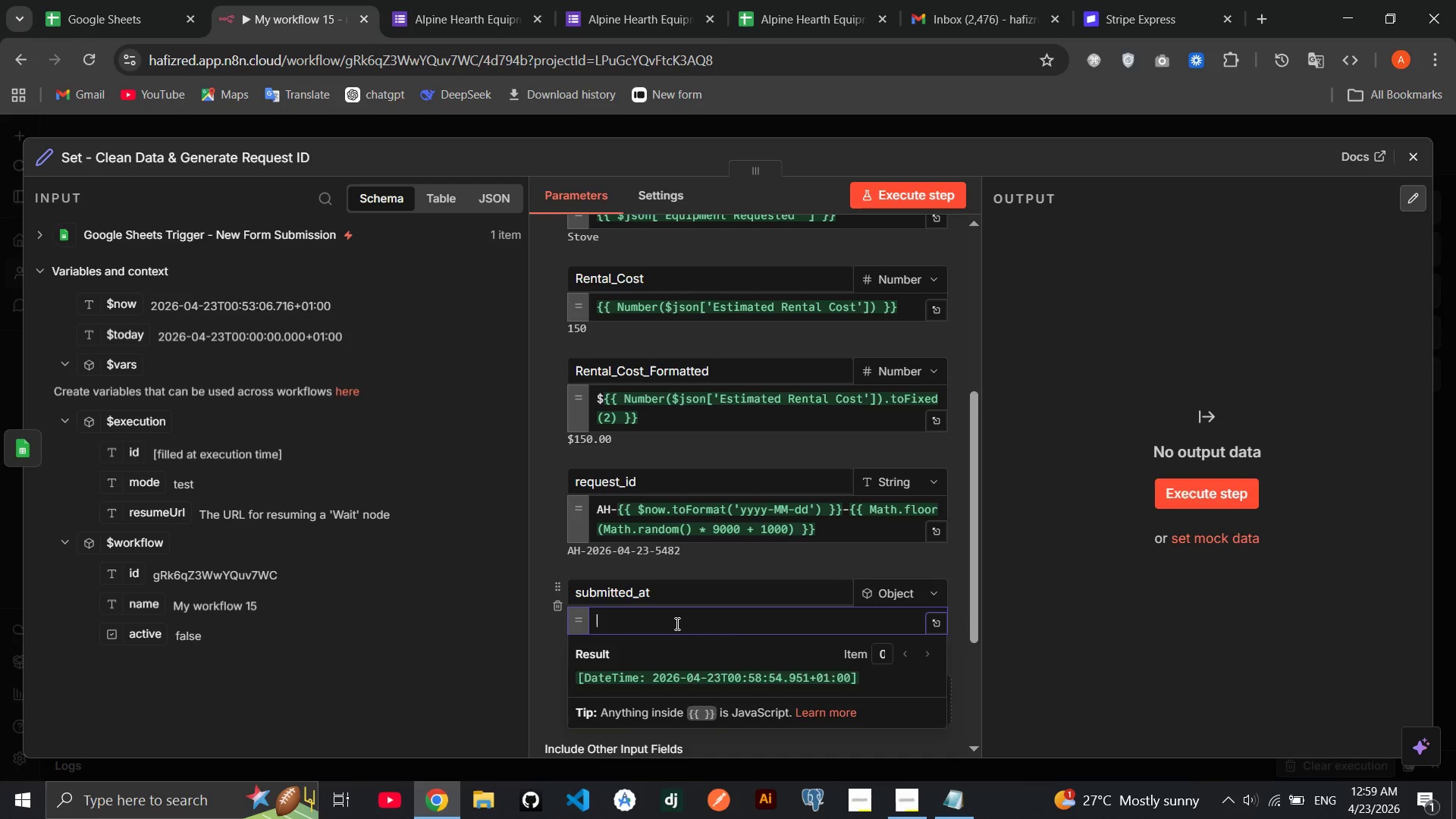 
key(Backspace)
 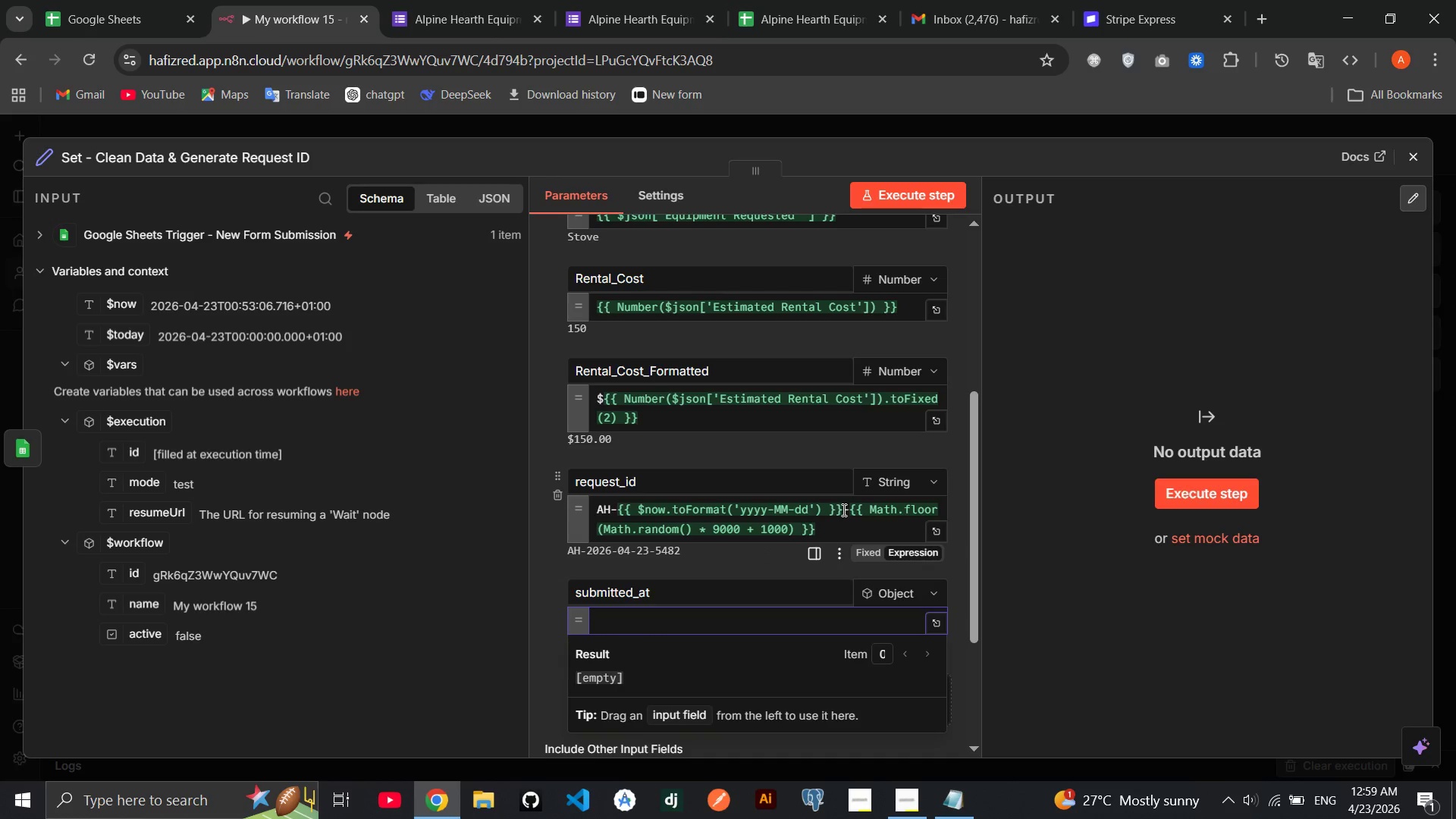 
left_click_drag(start_coordinate=[843, 510], to_coordinate=[619, 510])
 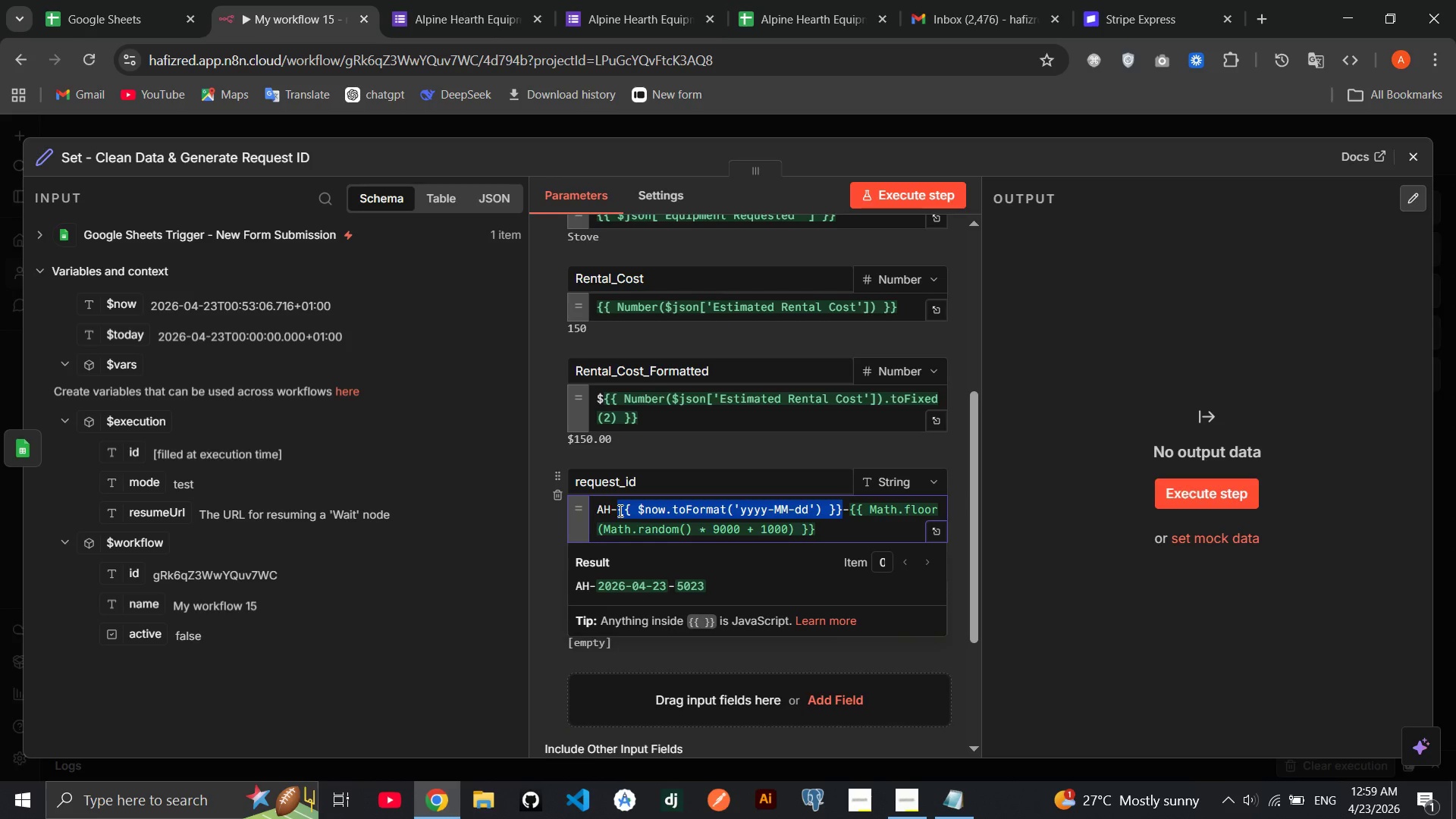 
key(Control+C)
 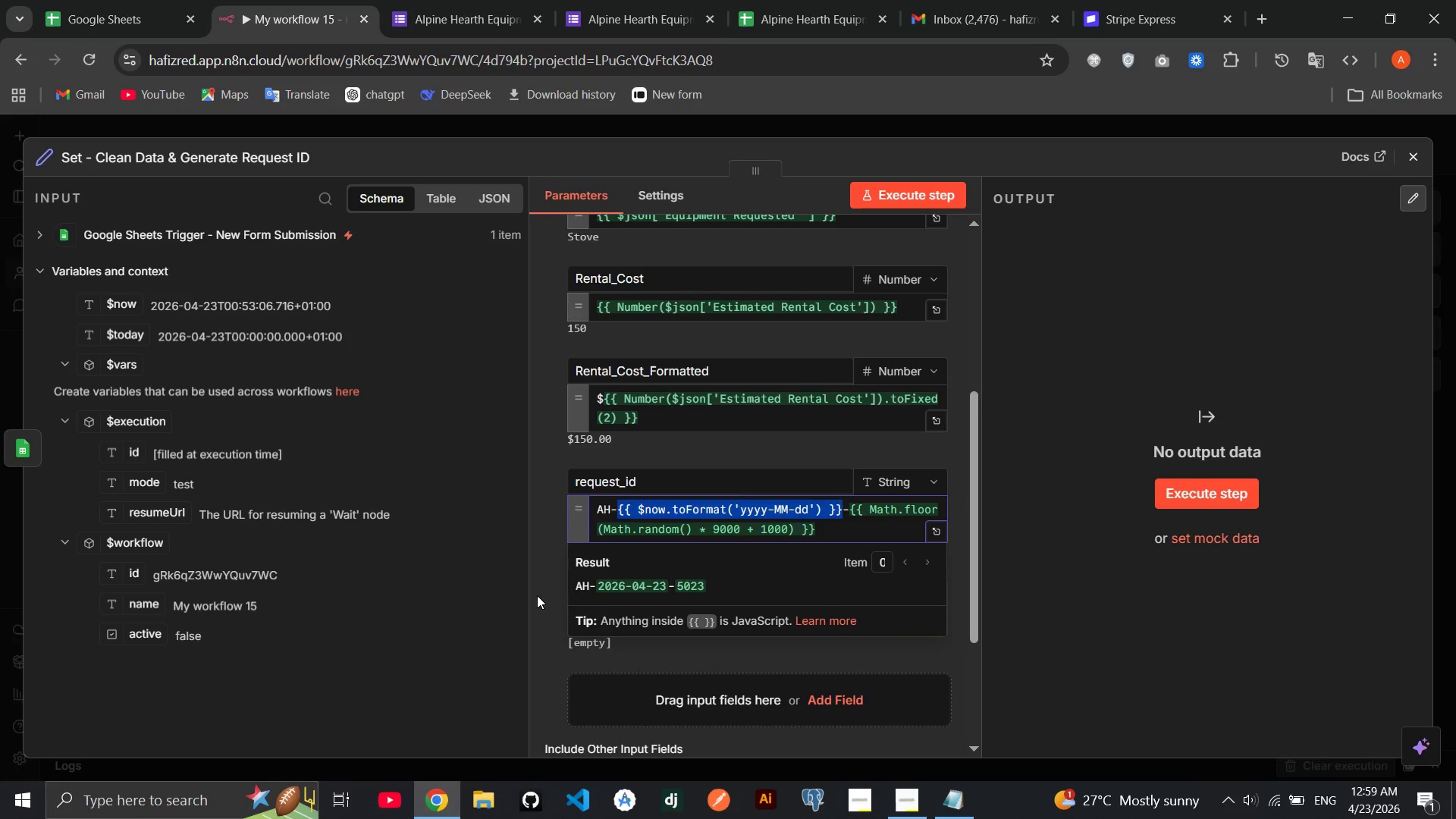 
left_click([537, 595])
 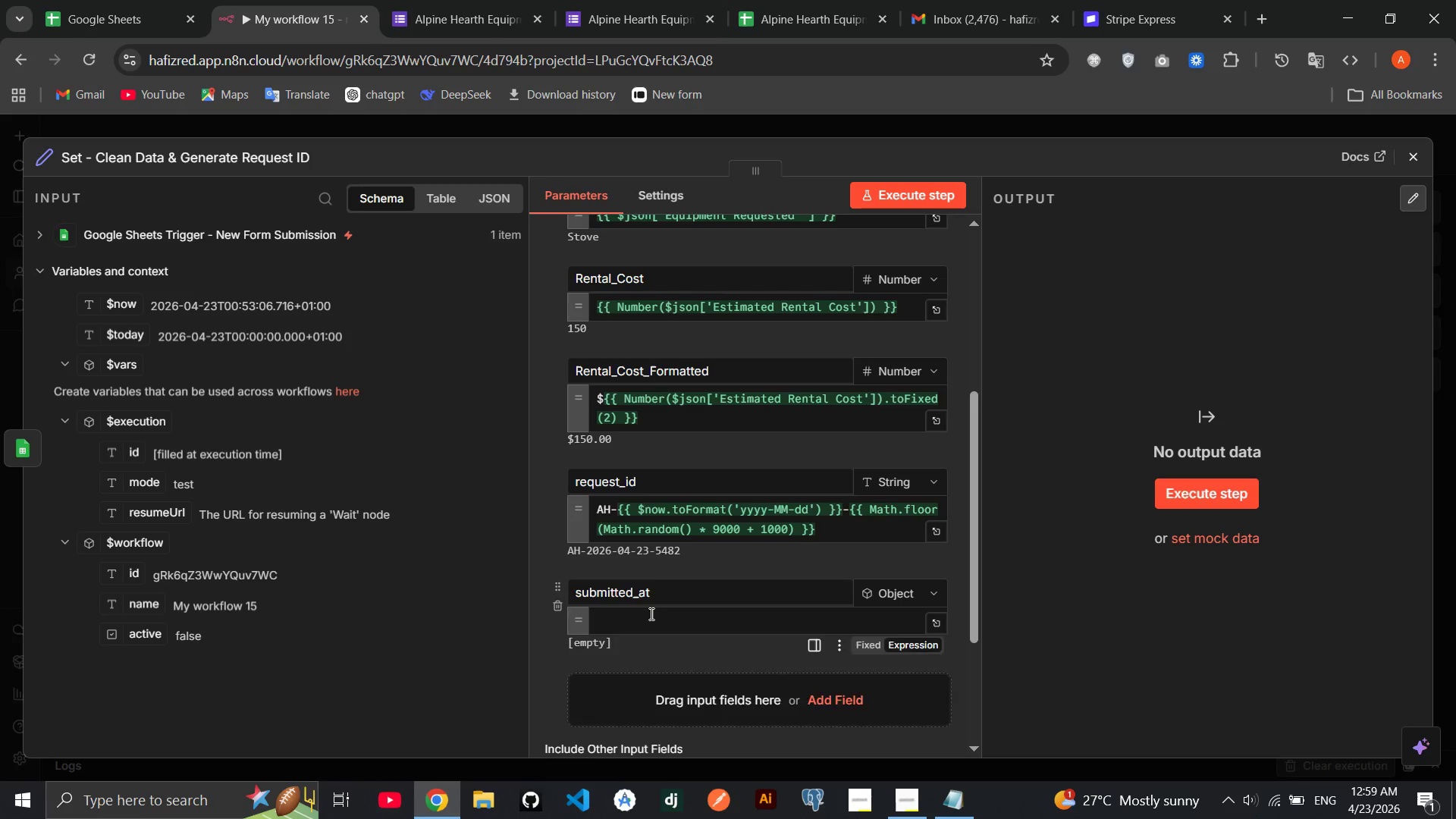 
left_click([650, 613])
 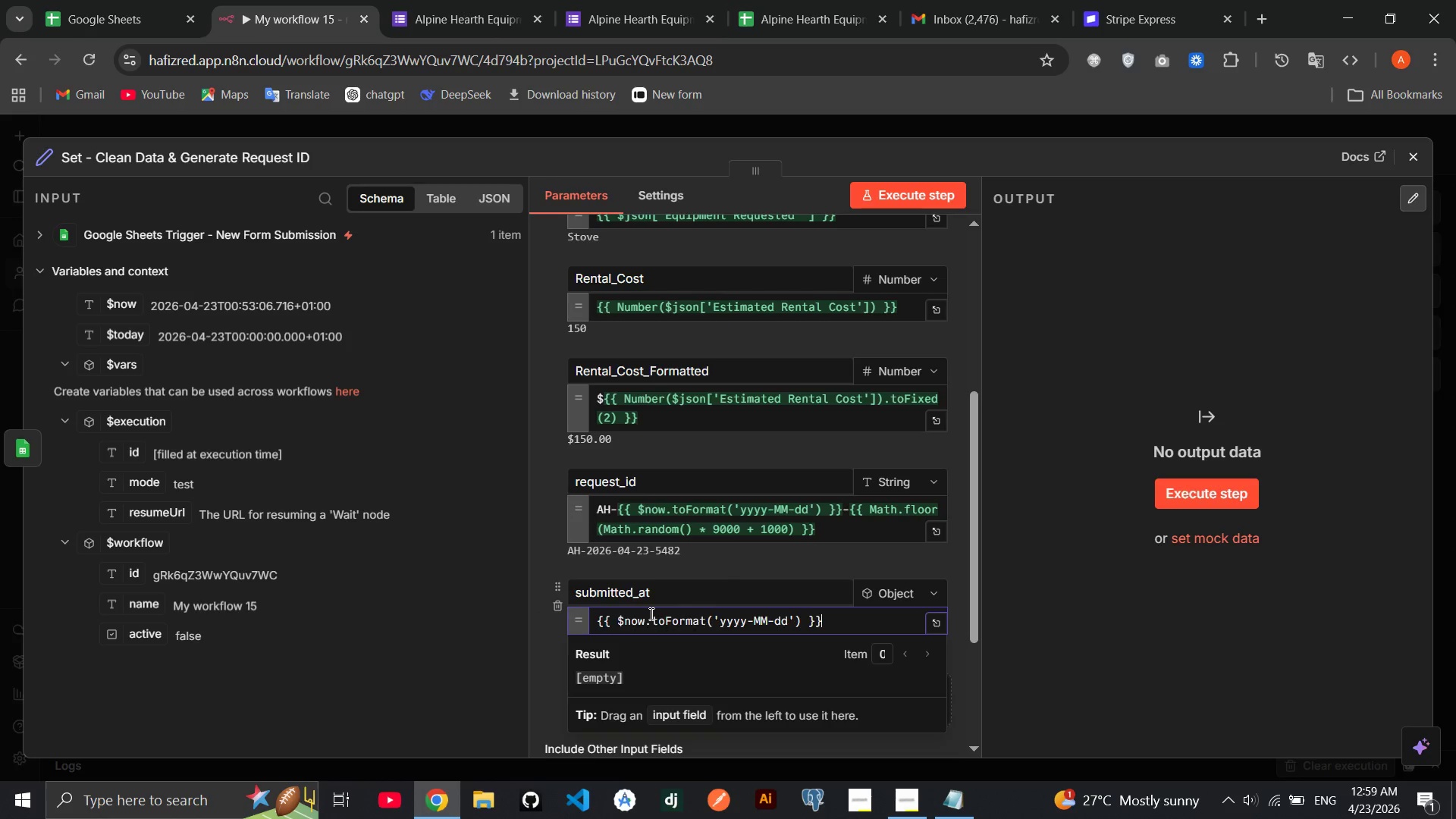 
key(Control+V)
 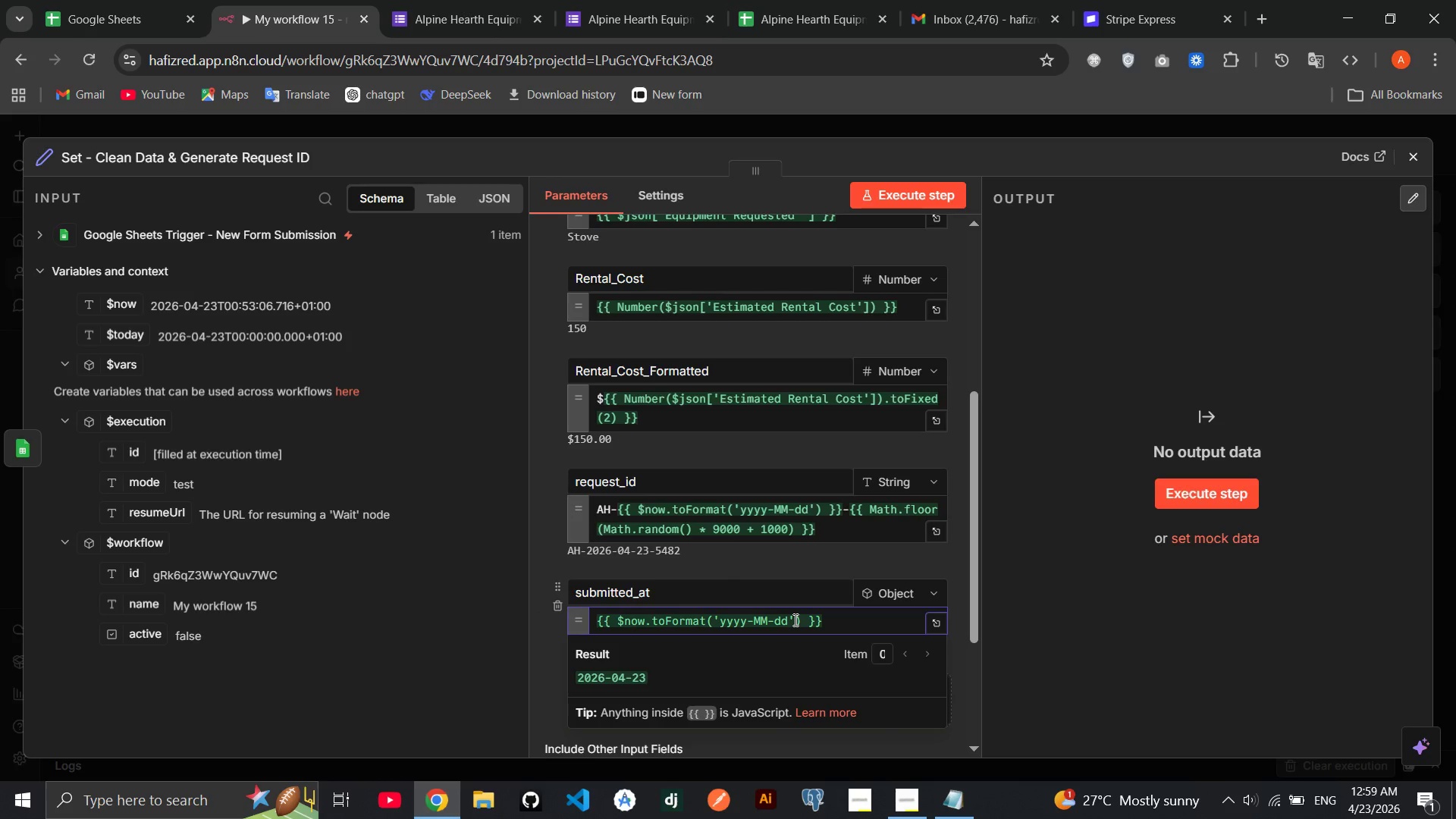 
wait(5.36)
 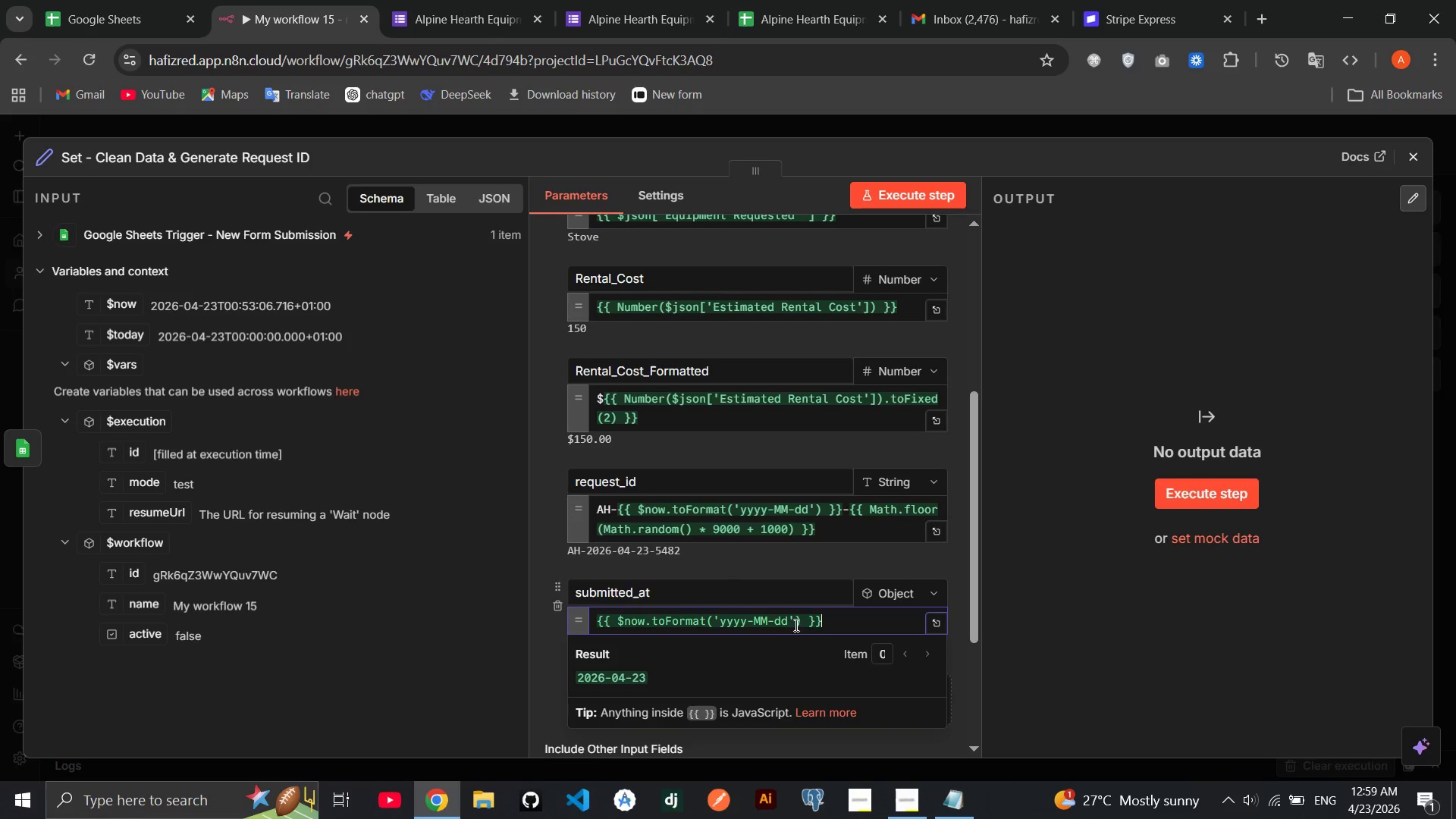 
left_click([785, 619])
 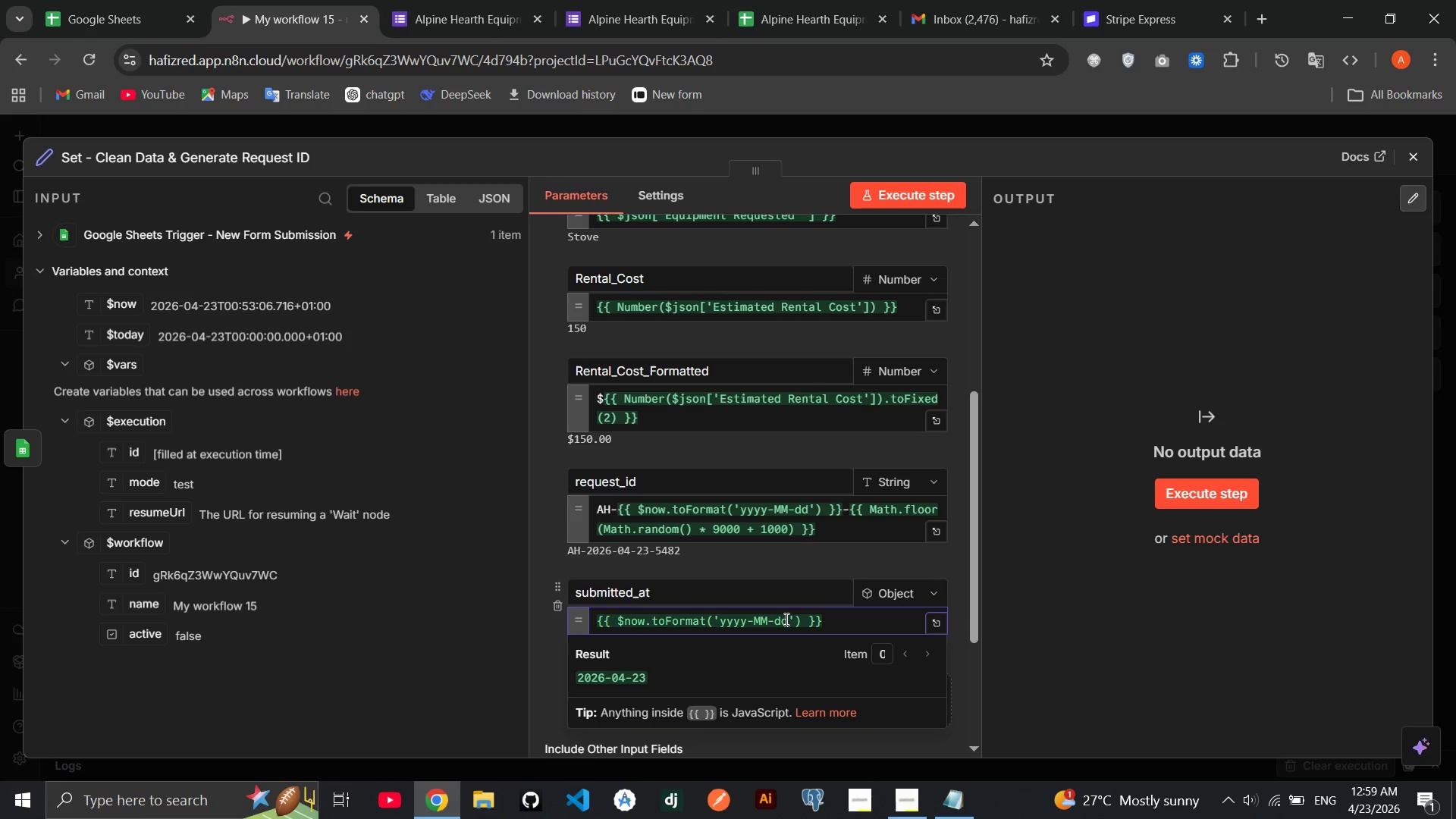 
type( HH)
 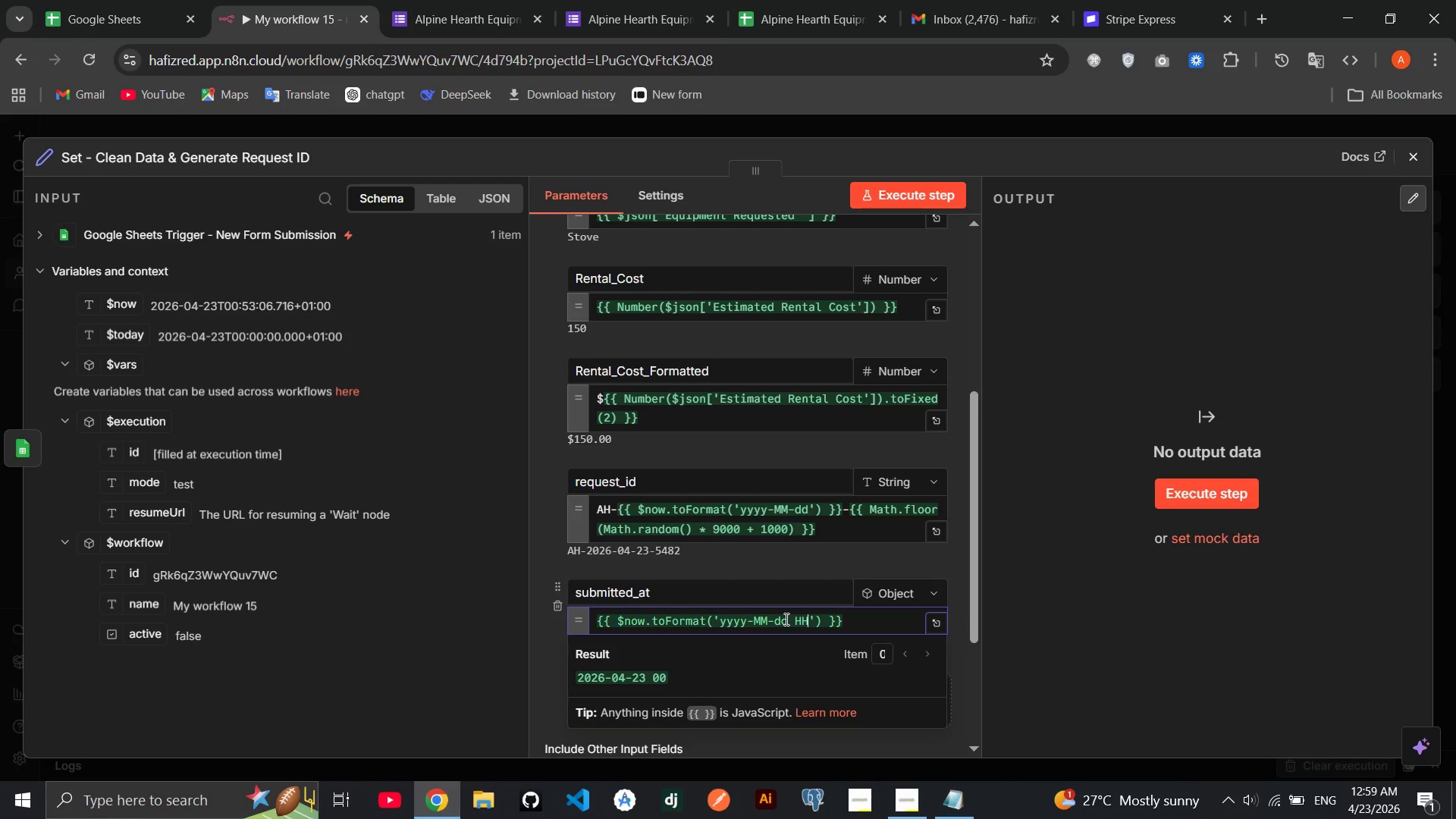 
type(:MM:SS)
key(Backspace)
key(Backspace)
type(ss)
 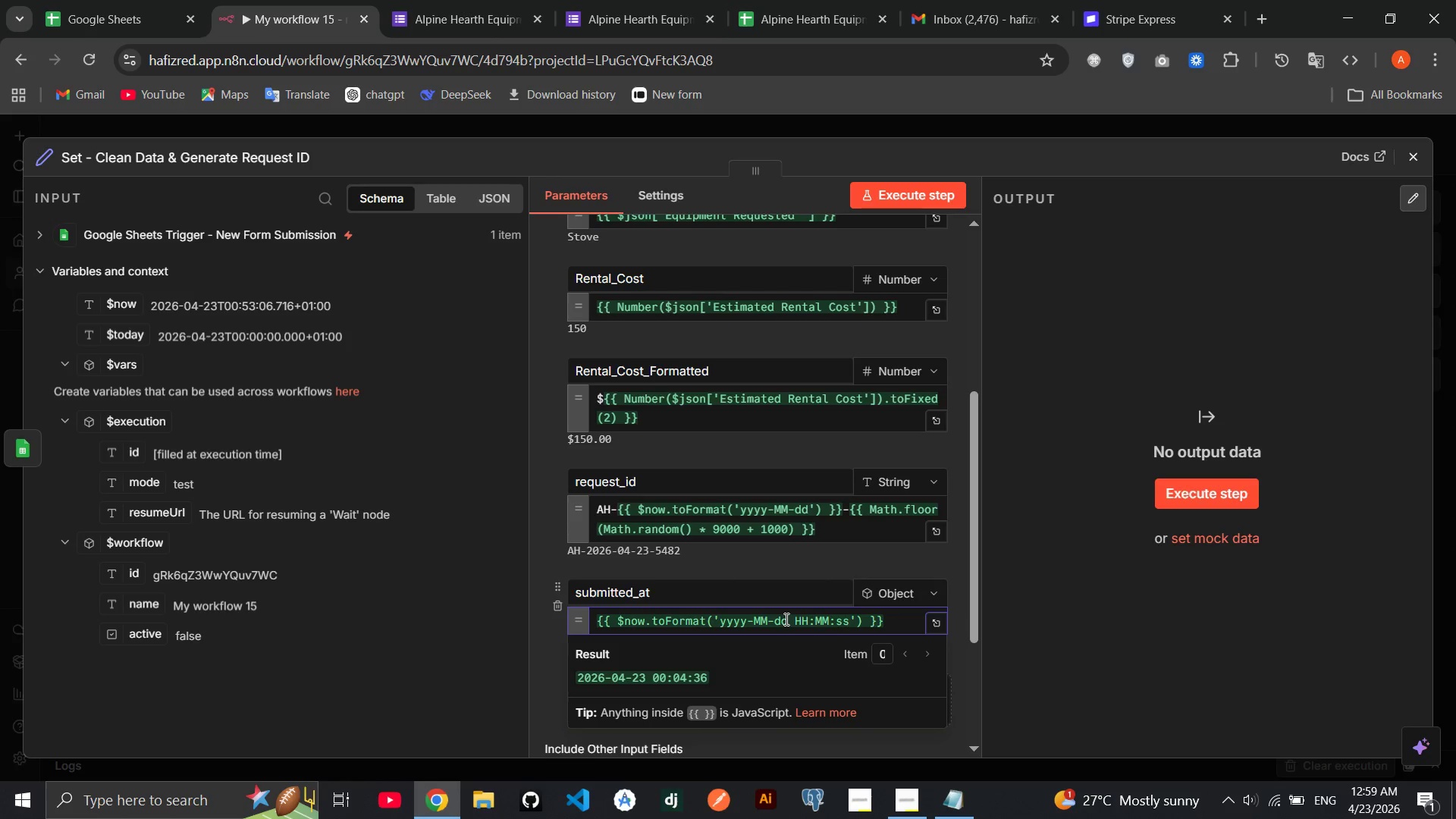 
left_click([682, 560])
 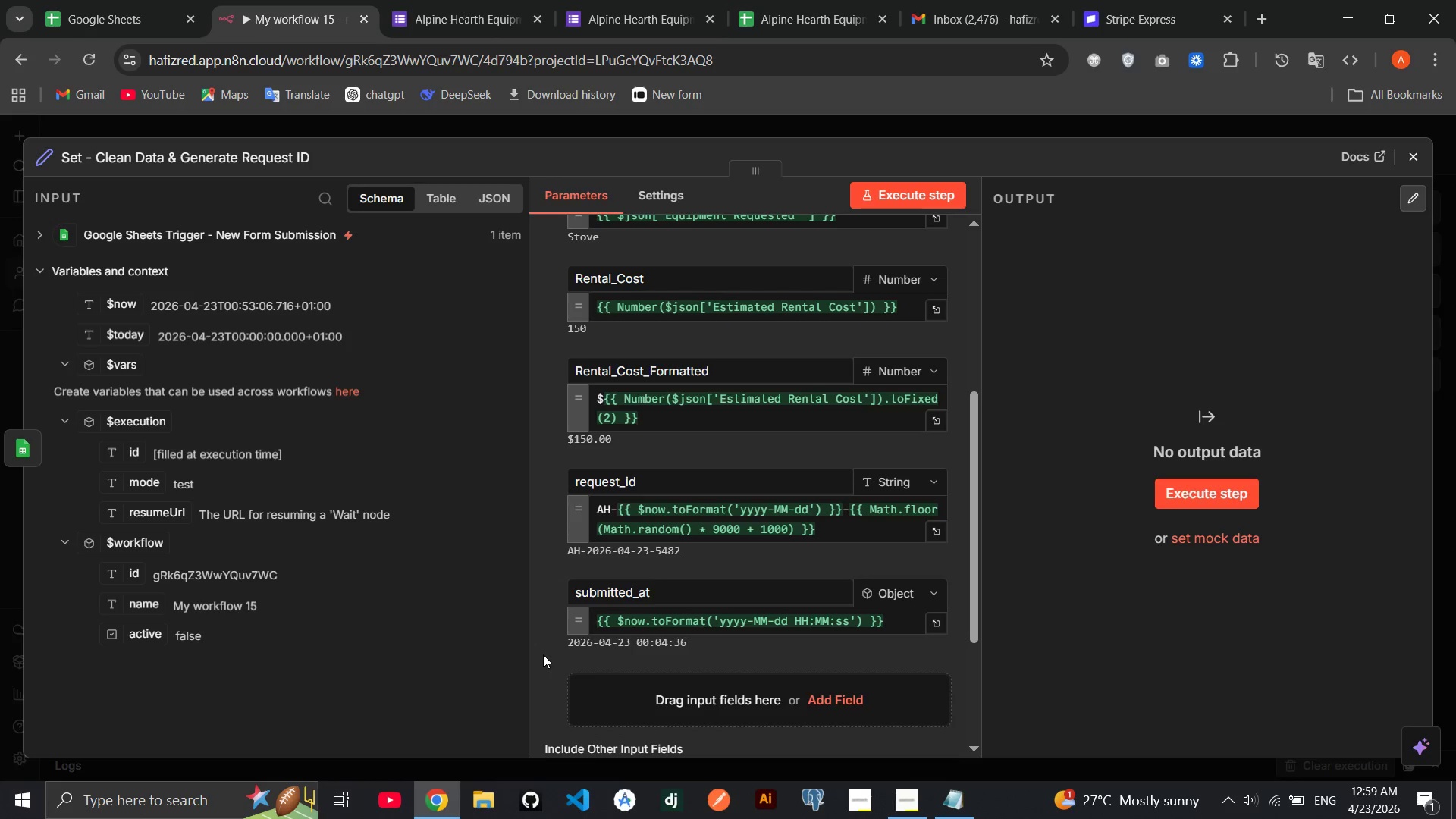 
mouse_move([704, 518])
 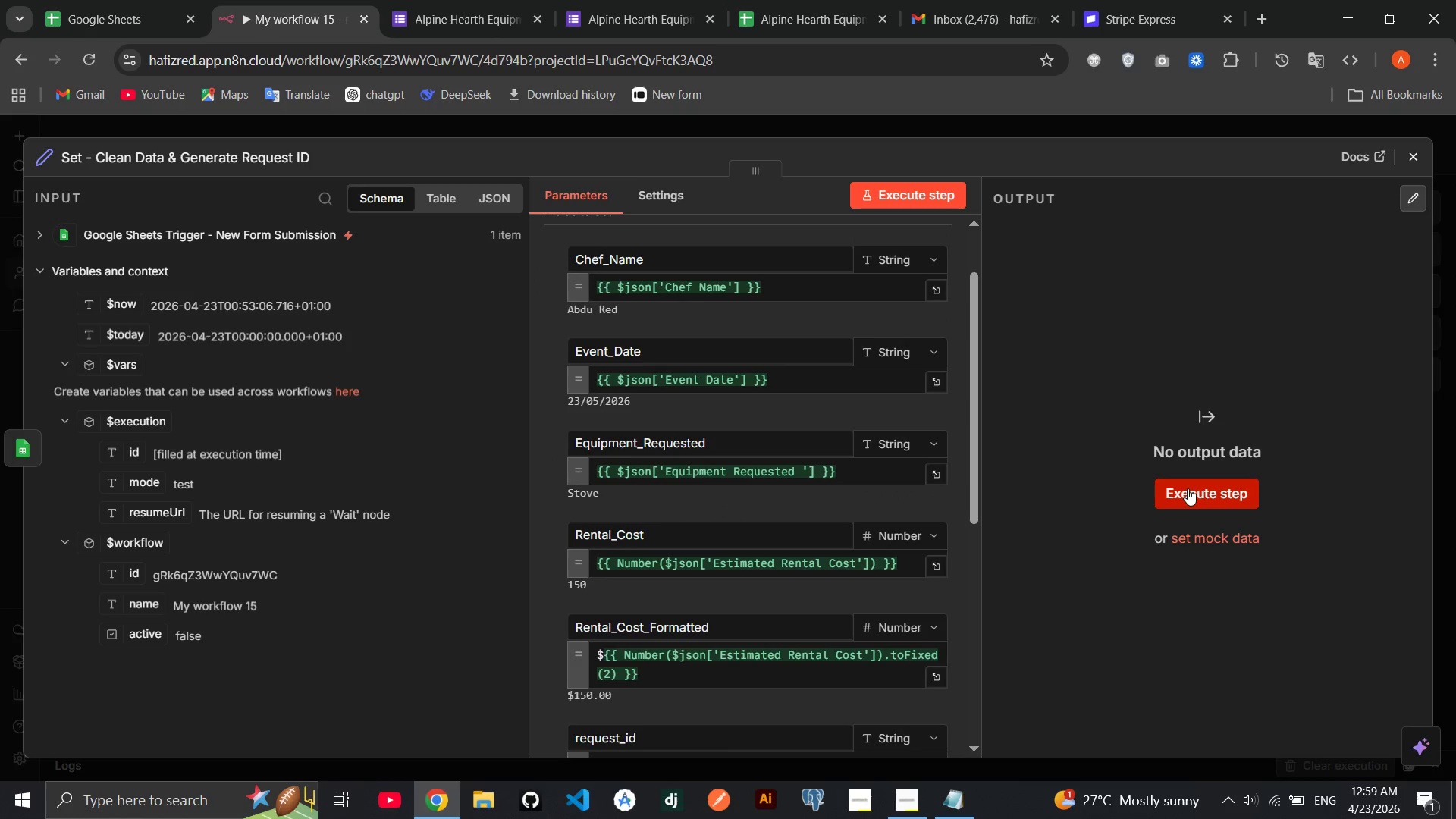 
left_click([1188, 488])
 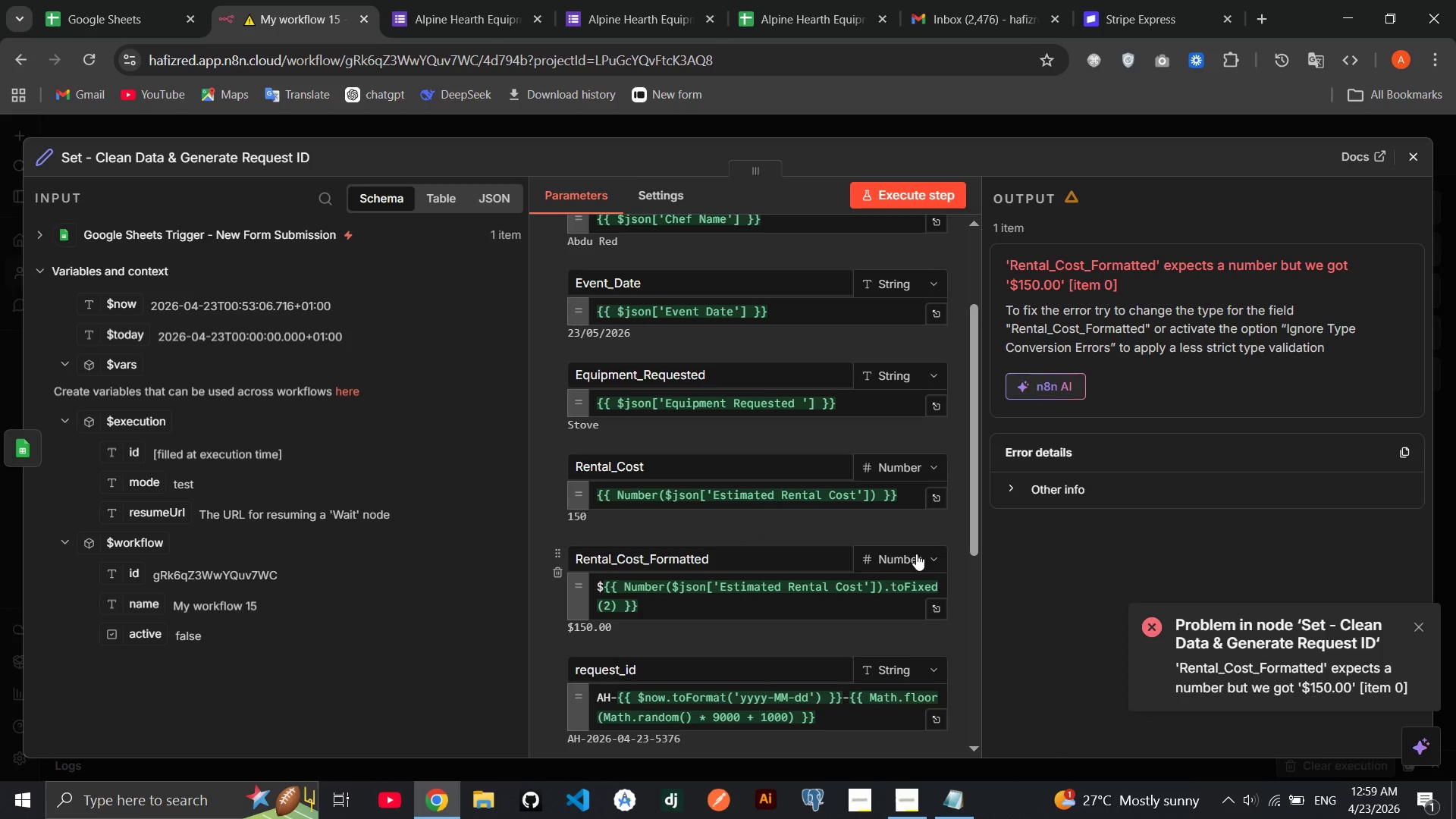 
wait(12.69)
 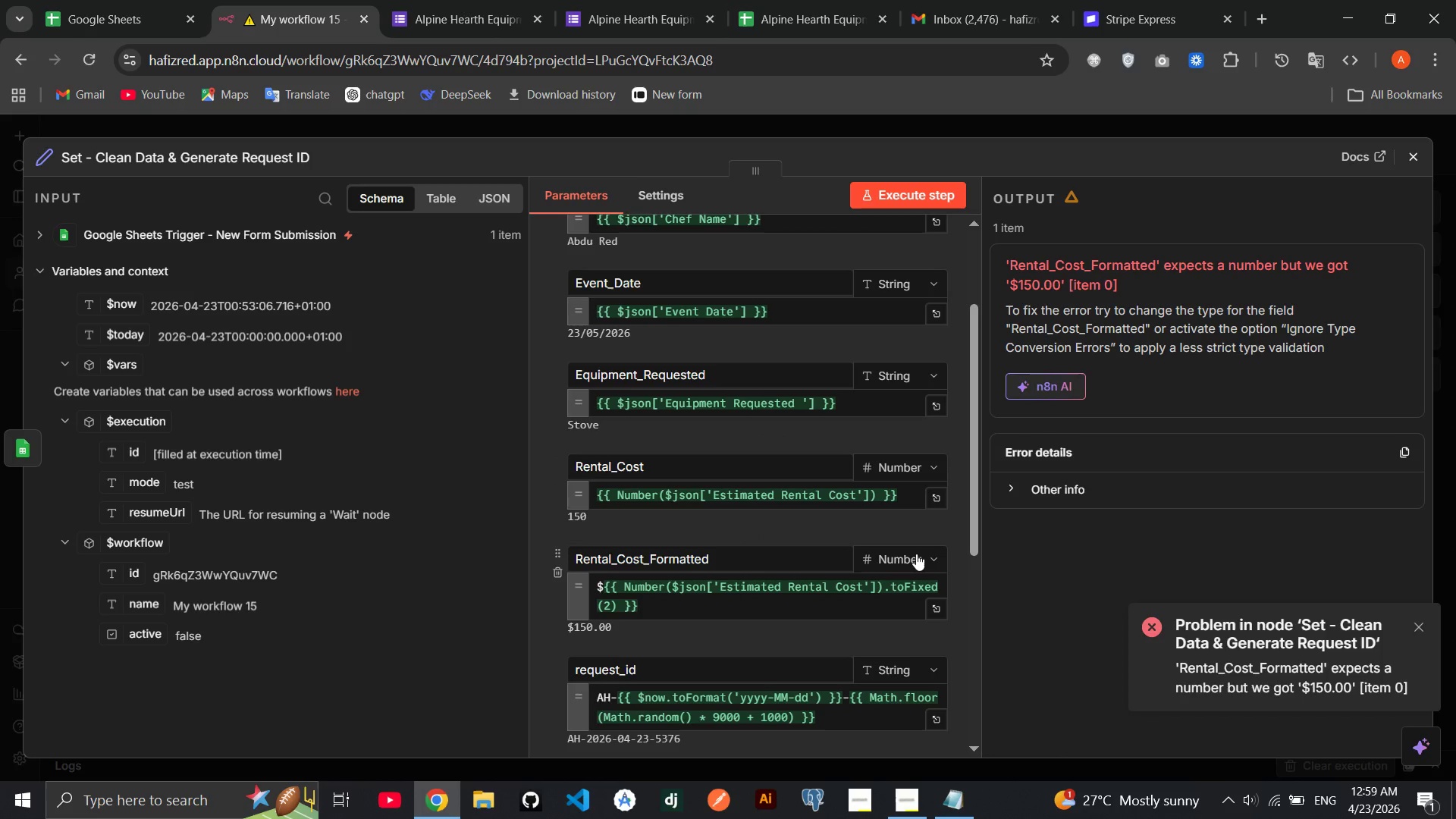 
left_click([916, 554])
 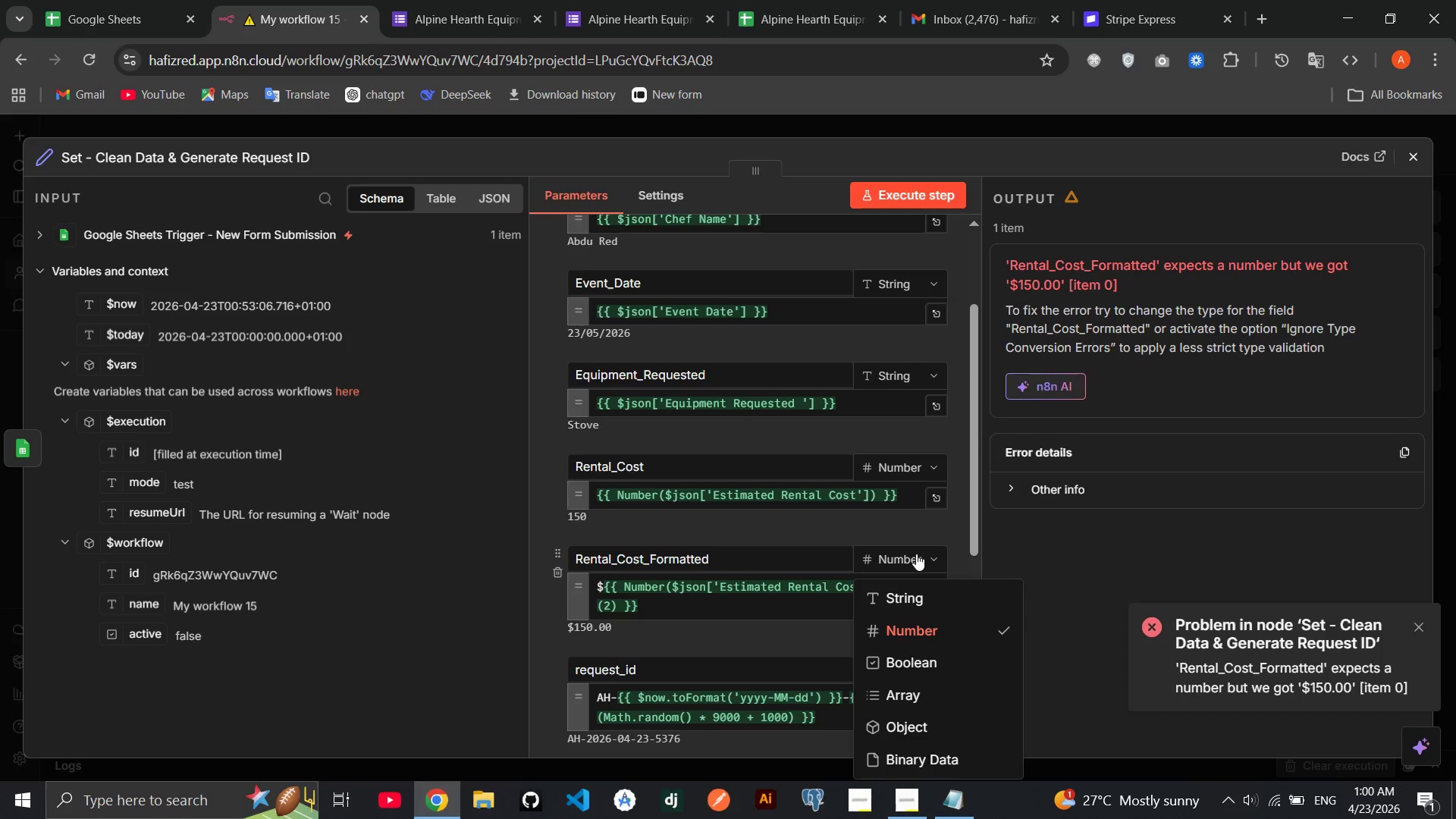 
left_click([916, 554])
 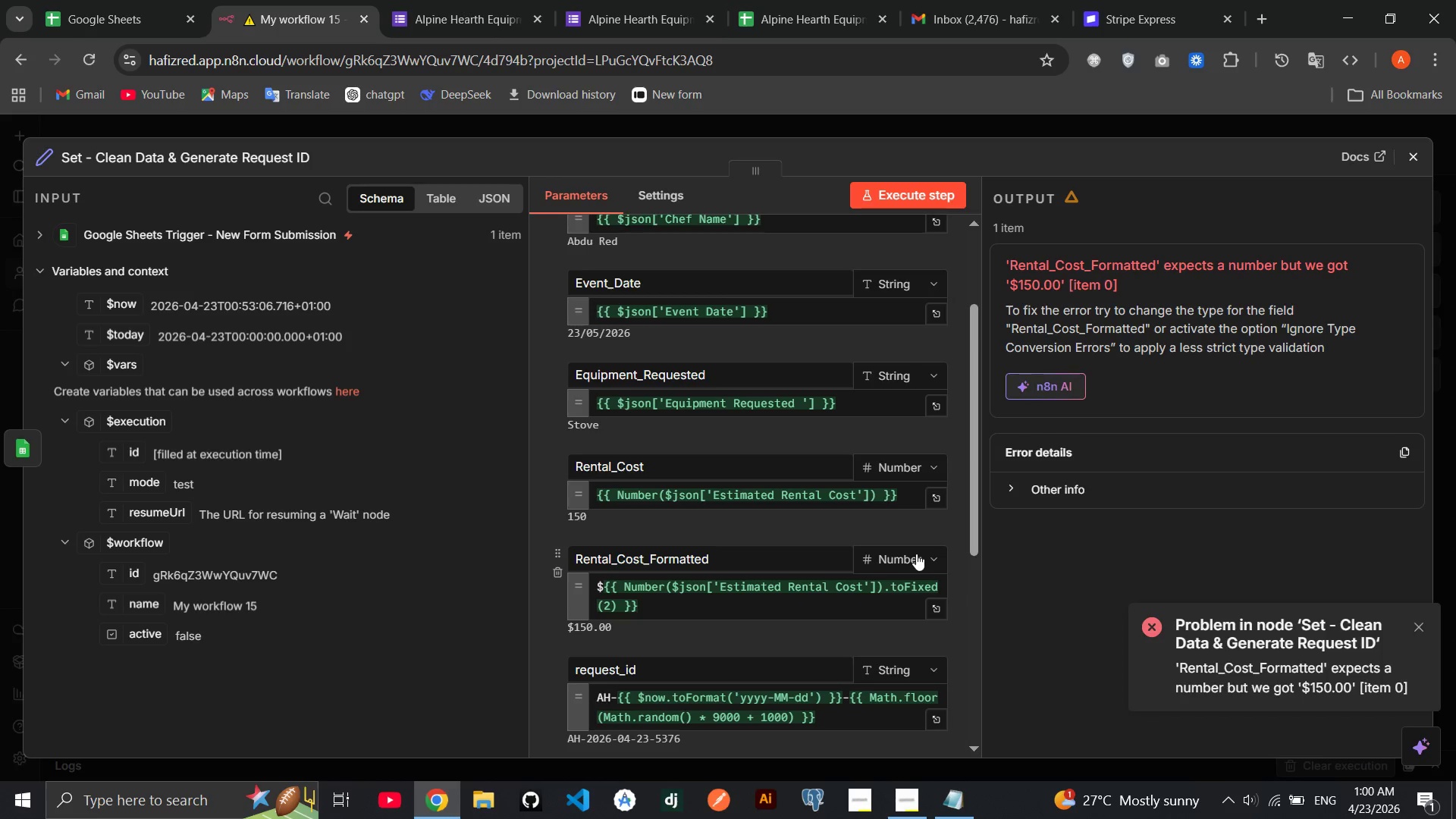 
wait(17.92)
 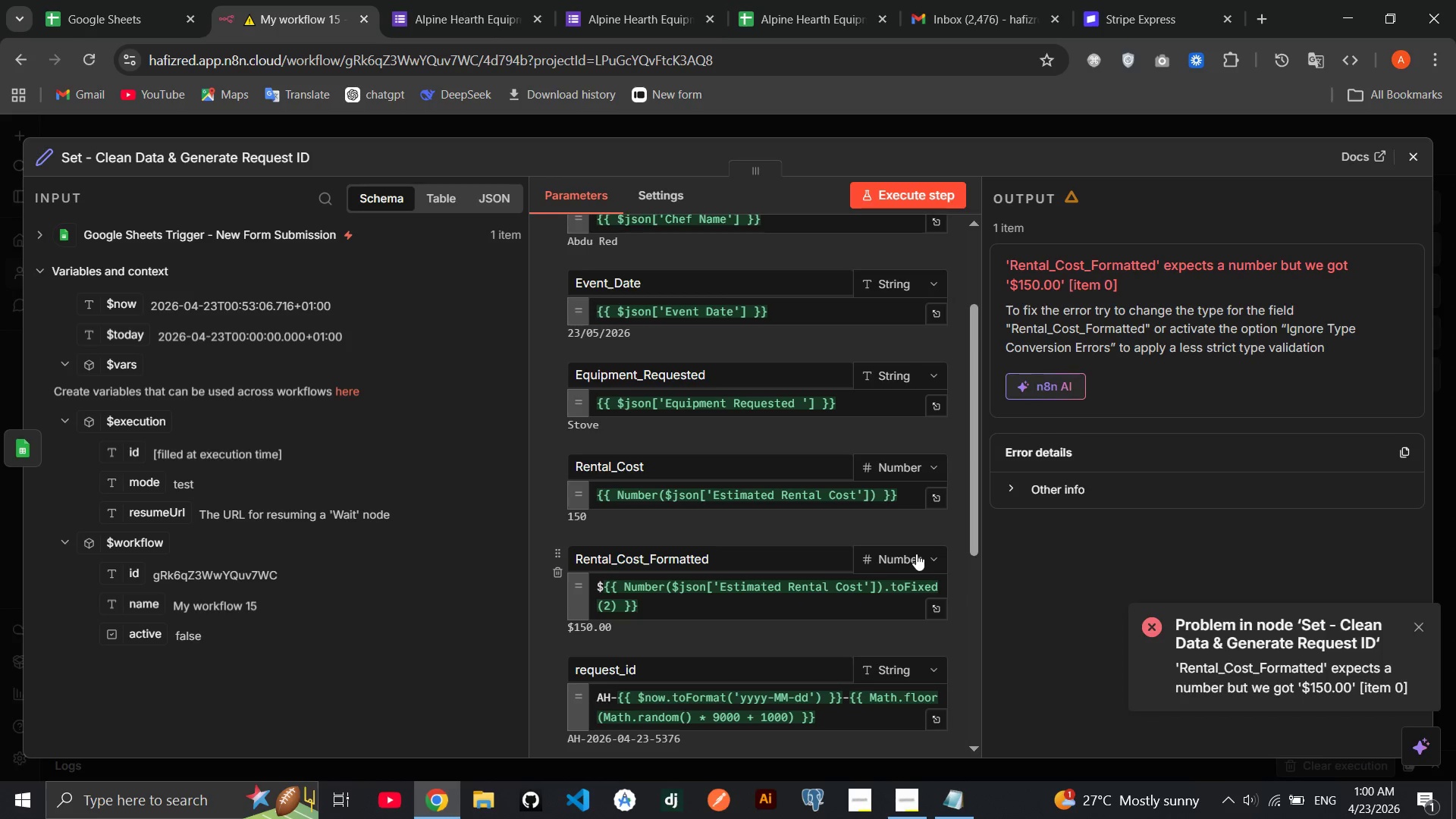 
left_click([896, 555])
 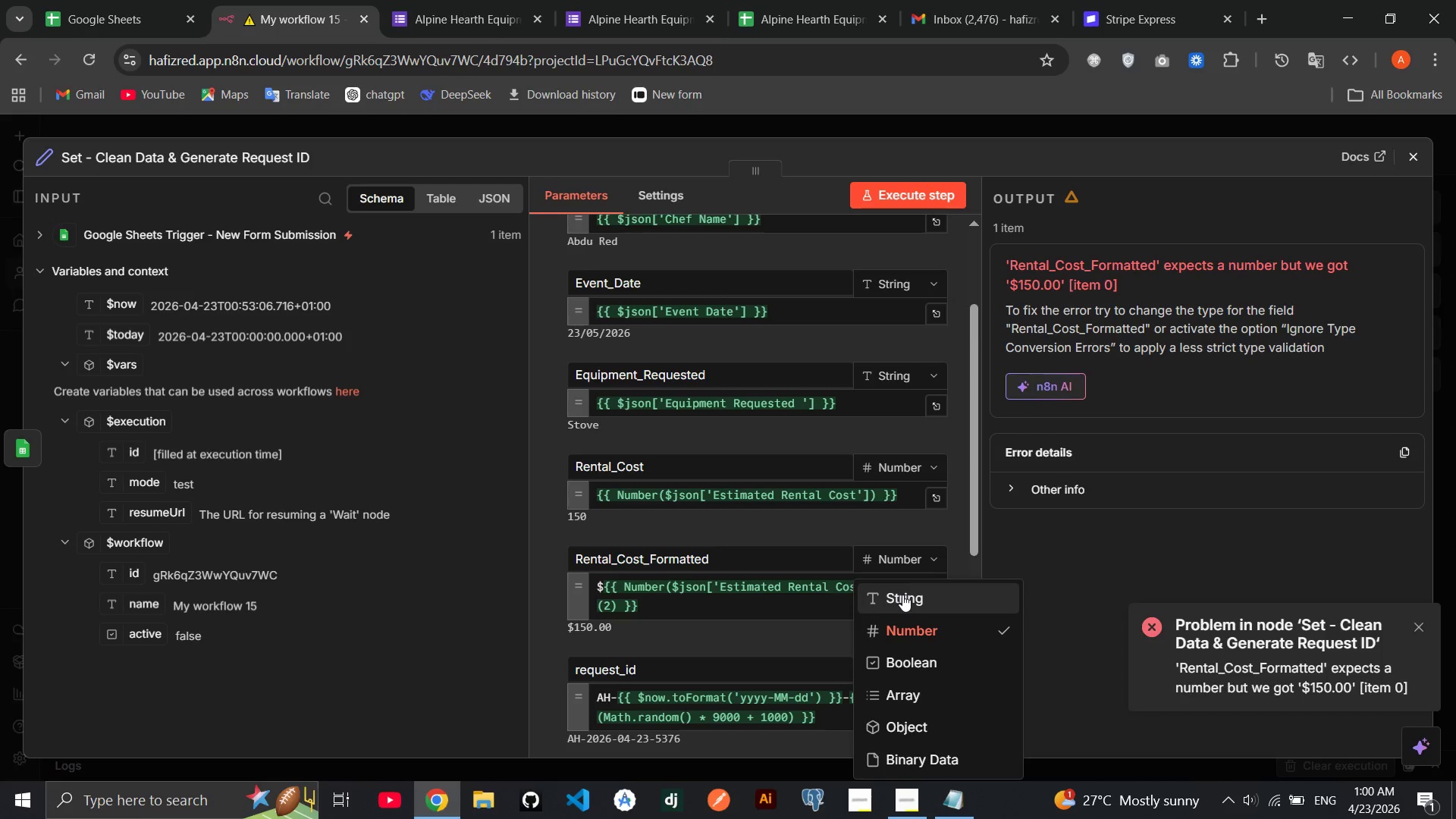 
left_click([902, 595])
 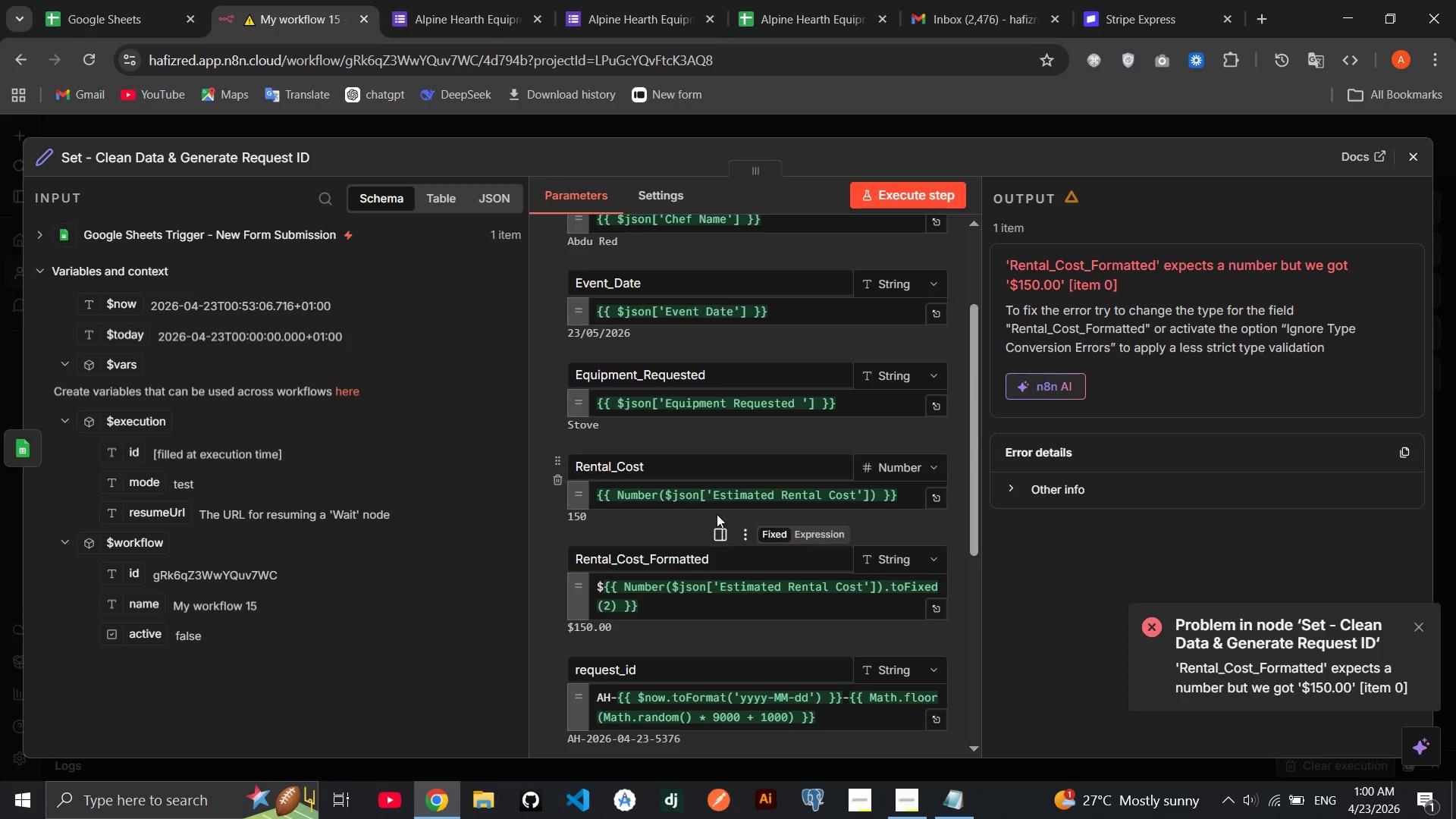 
left_click([686, 523])
 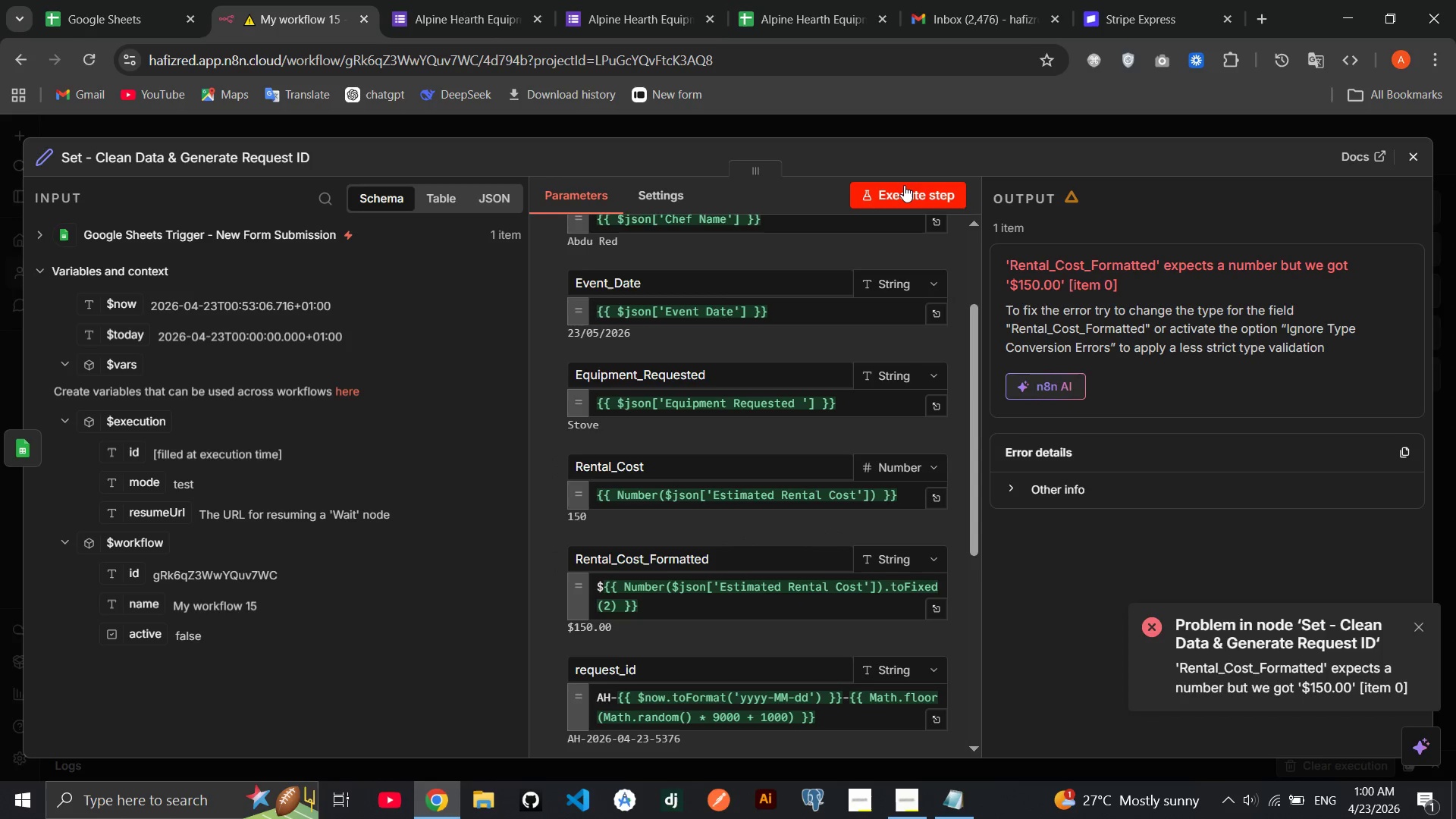 
left_click([904, 185])
 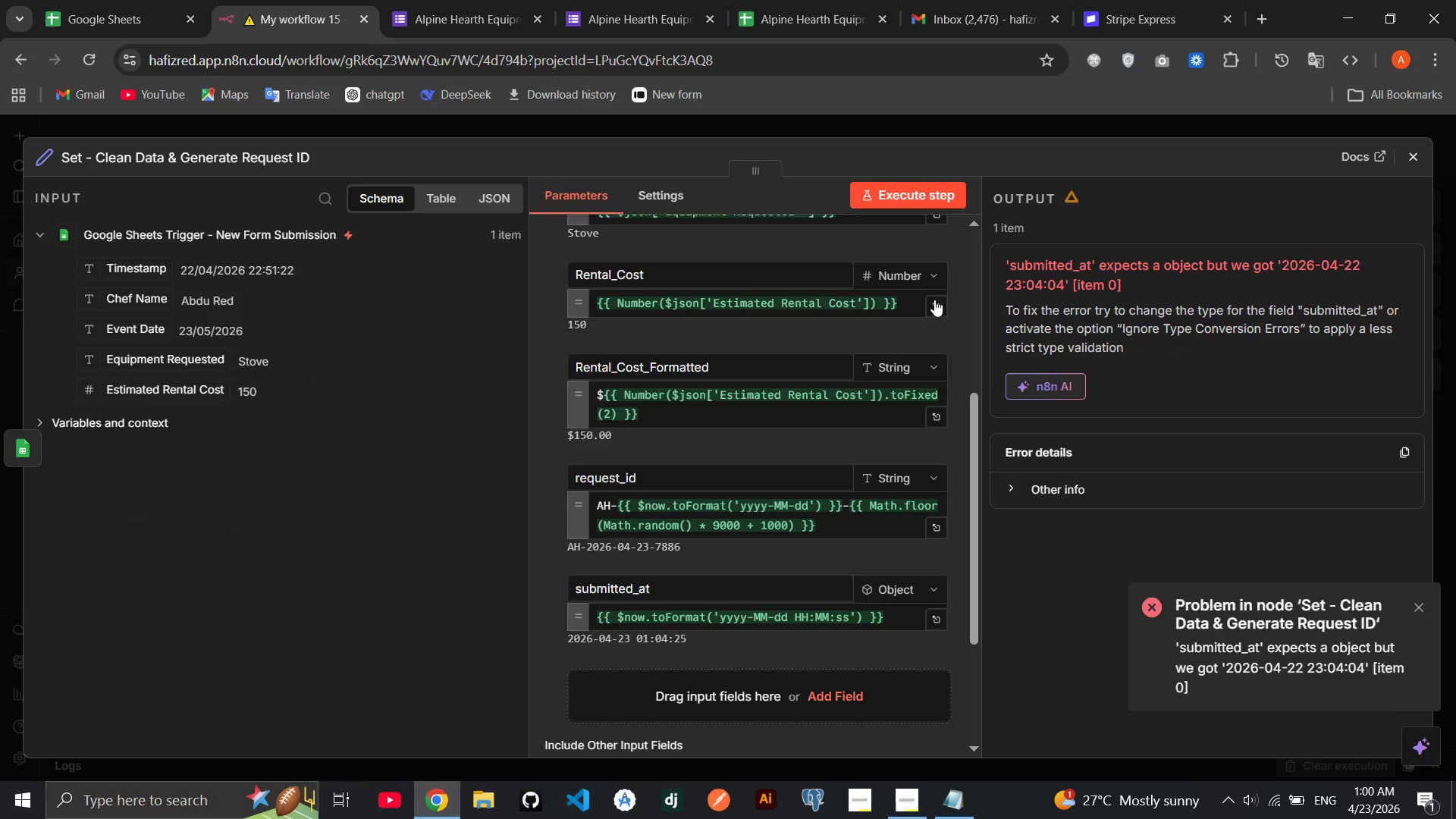 
wait(6.34)
 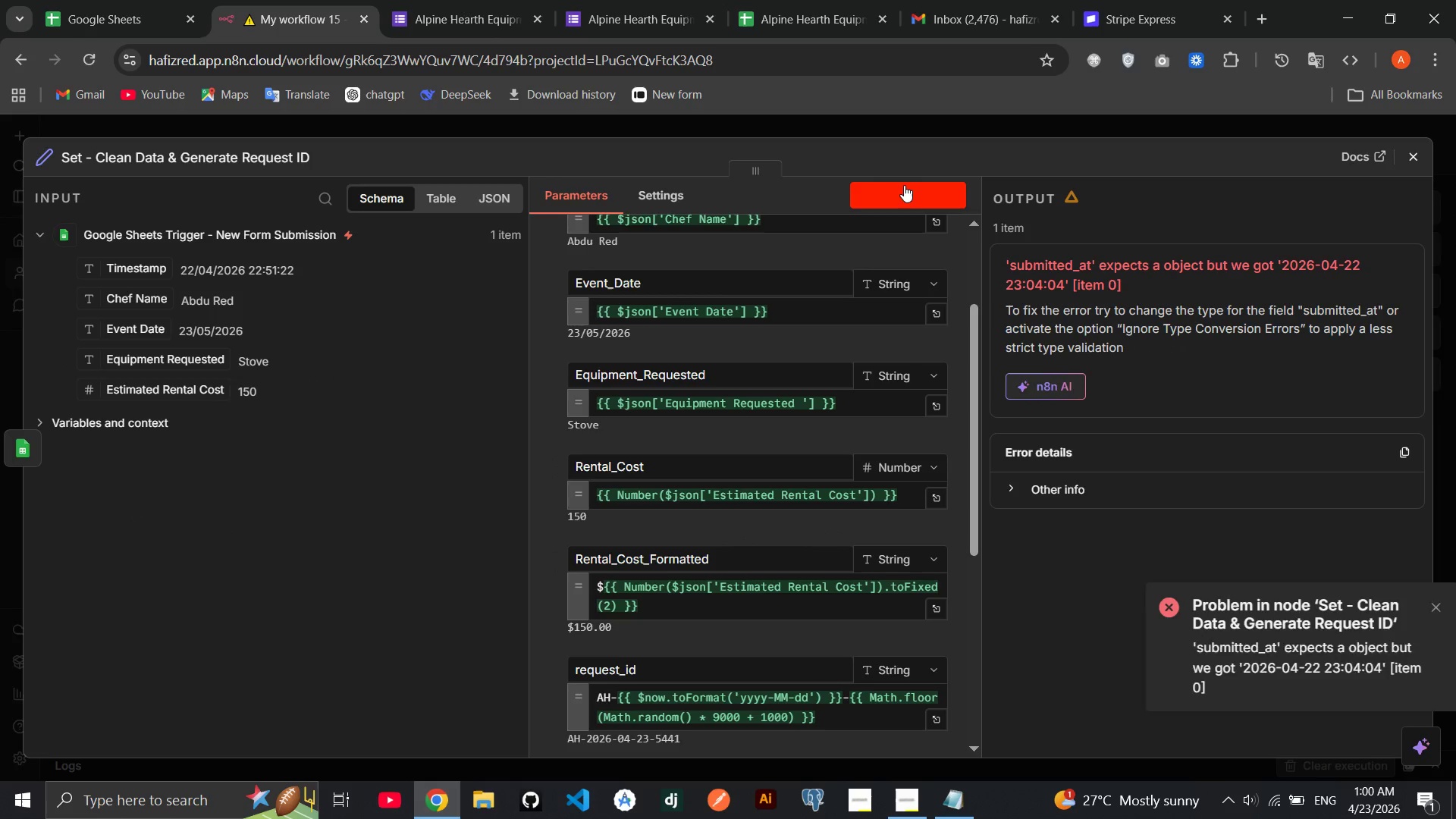 
left_click([903, 544])
 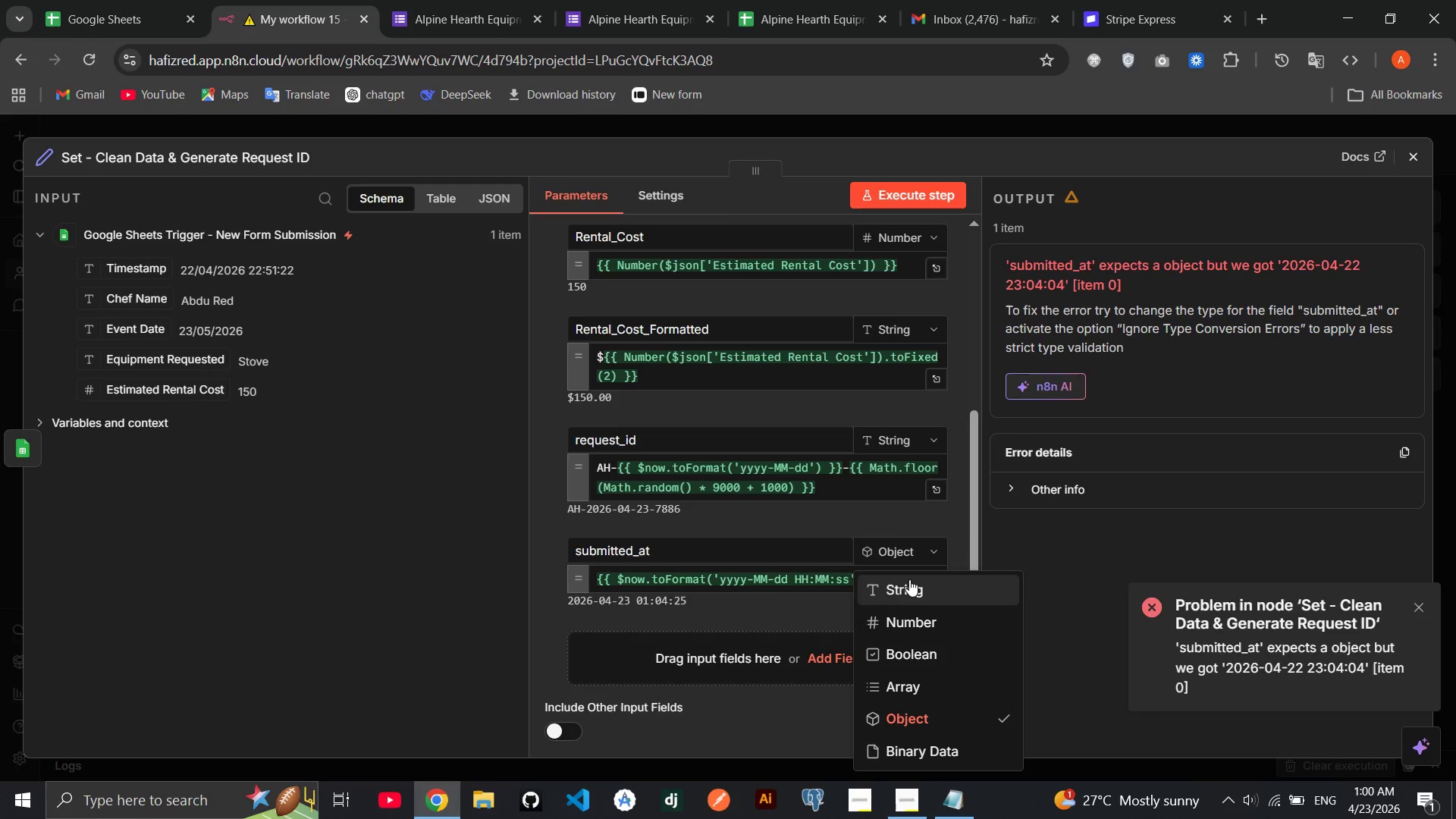 
left_click([909, 579])
 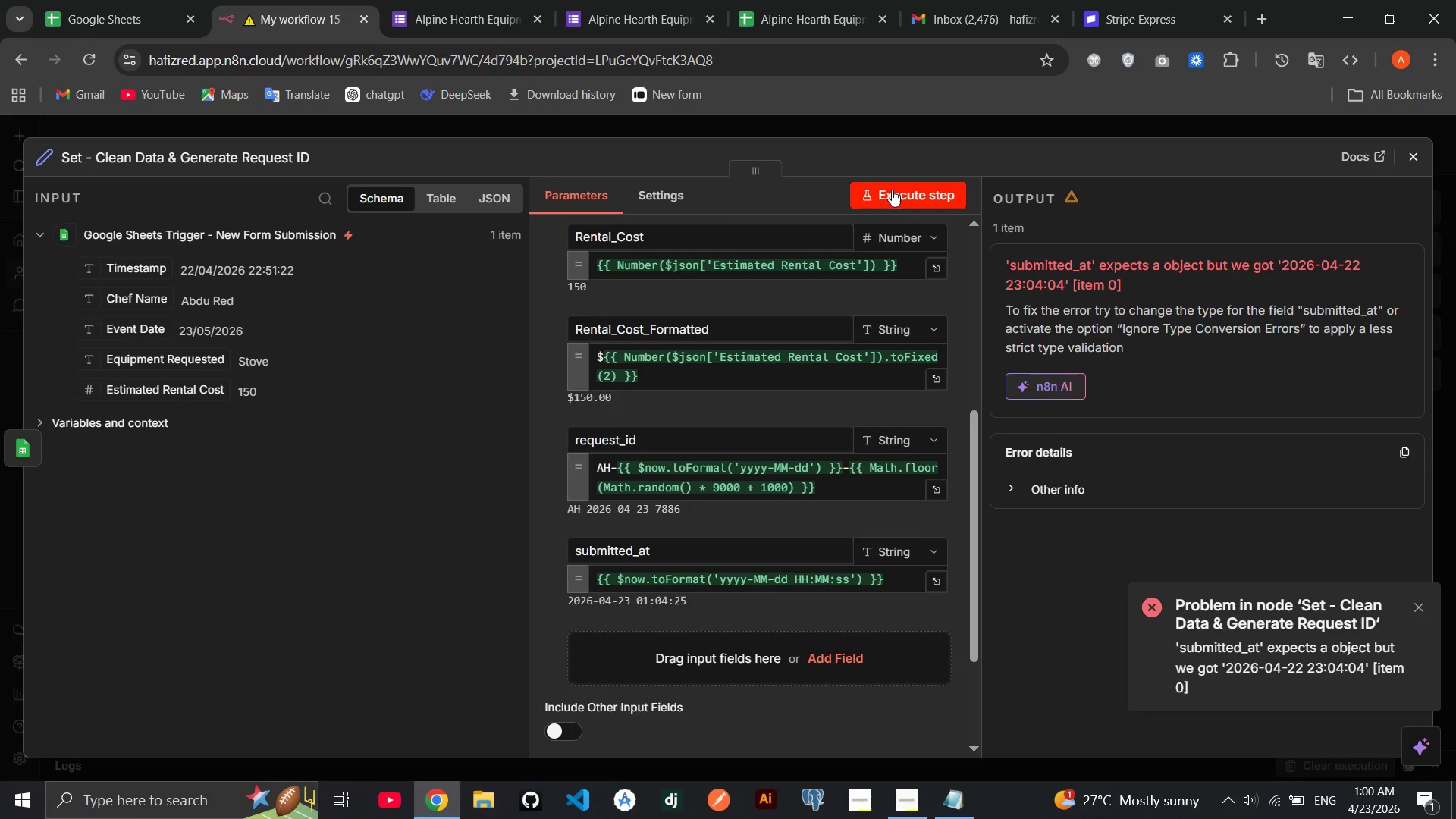 
left_click([892, 190])
 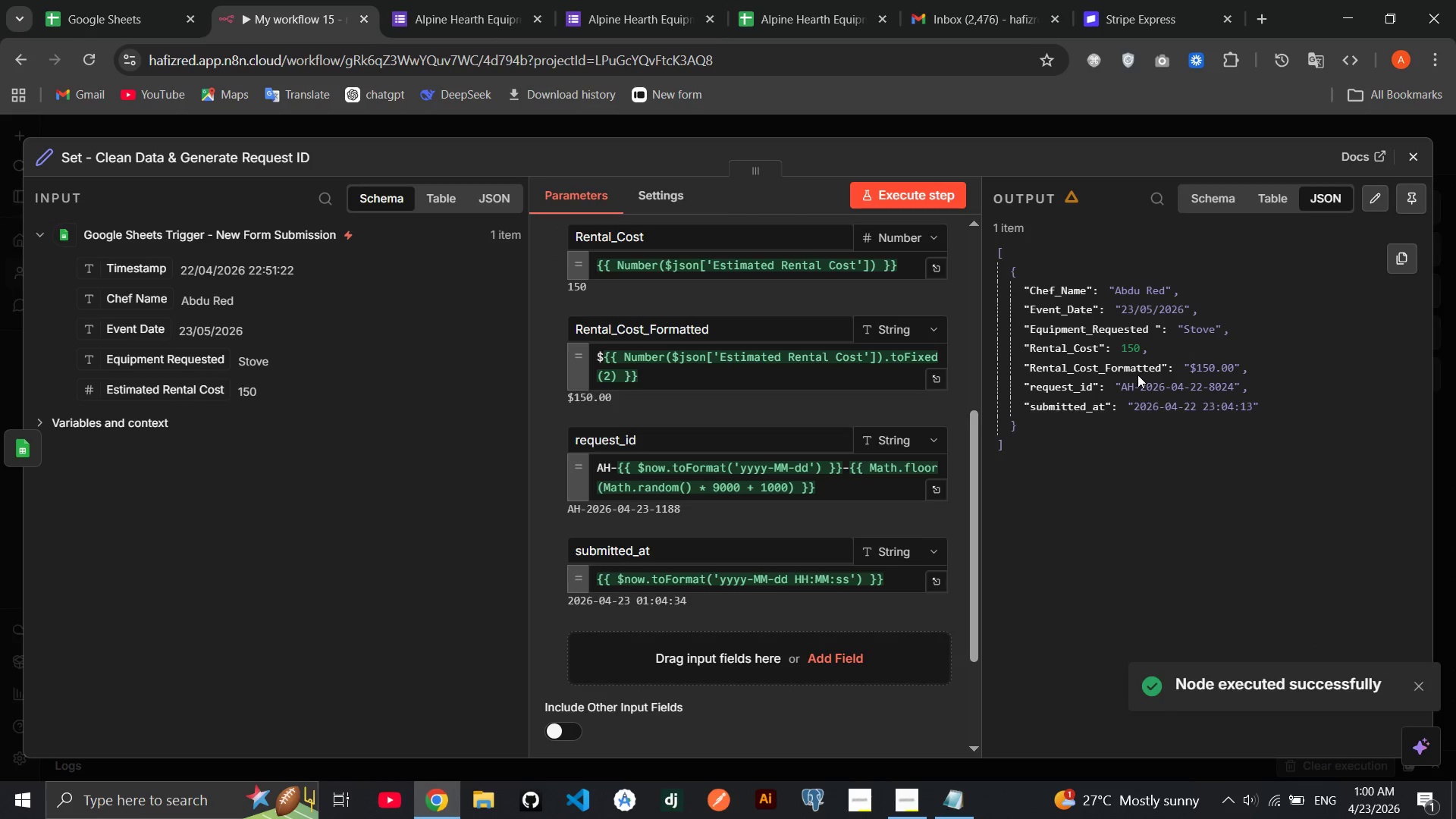 
wait(10.11)
 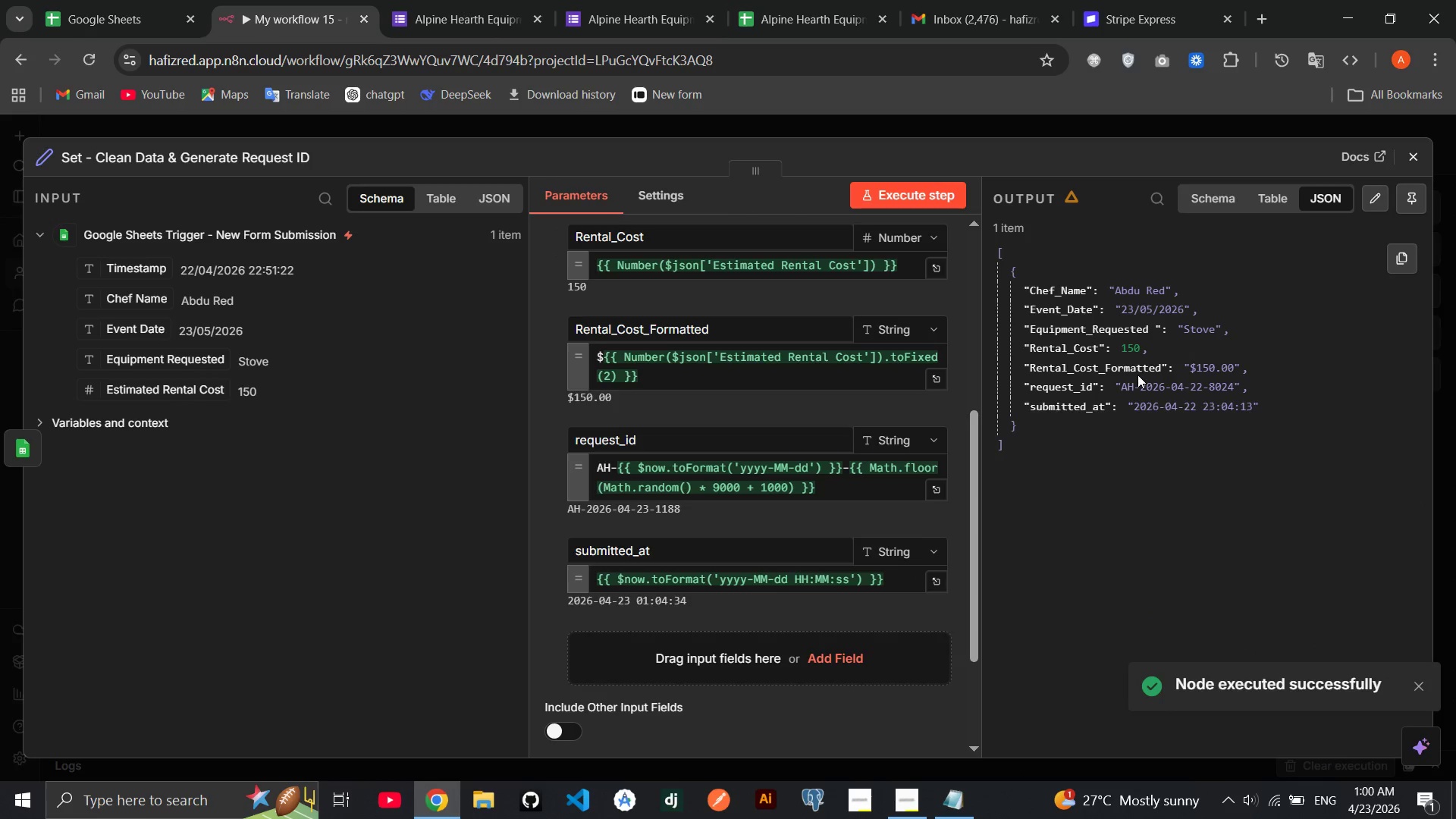 
left_click([1410, 158])
 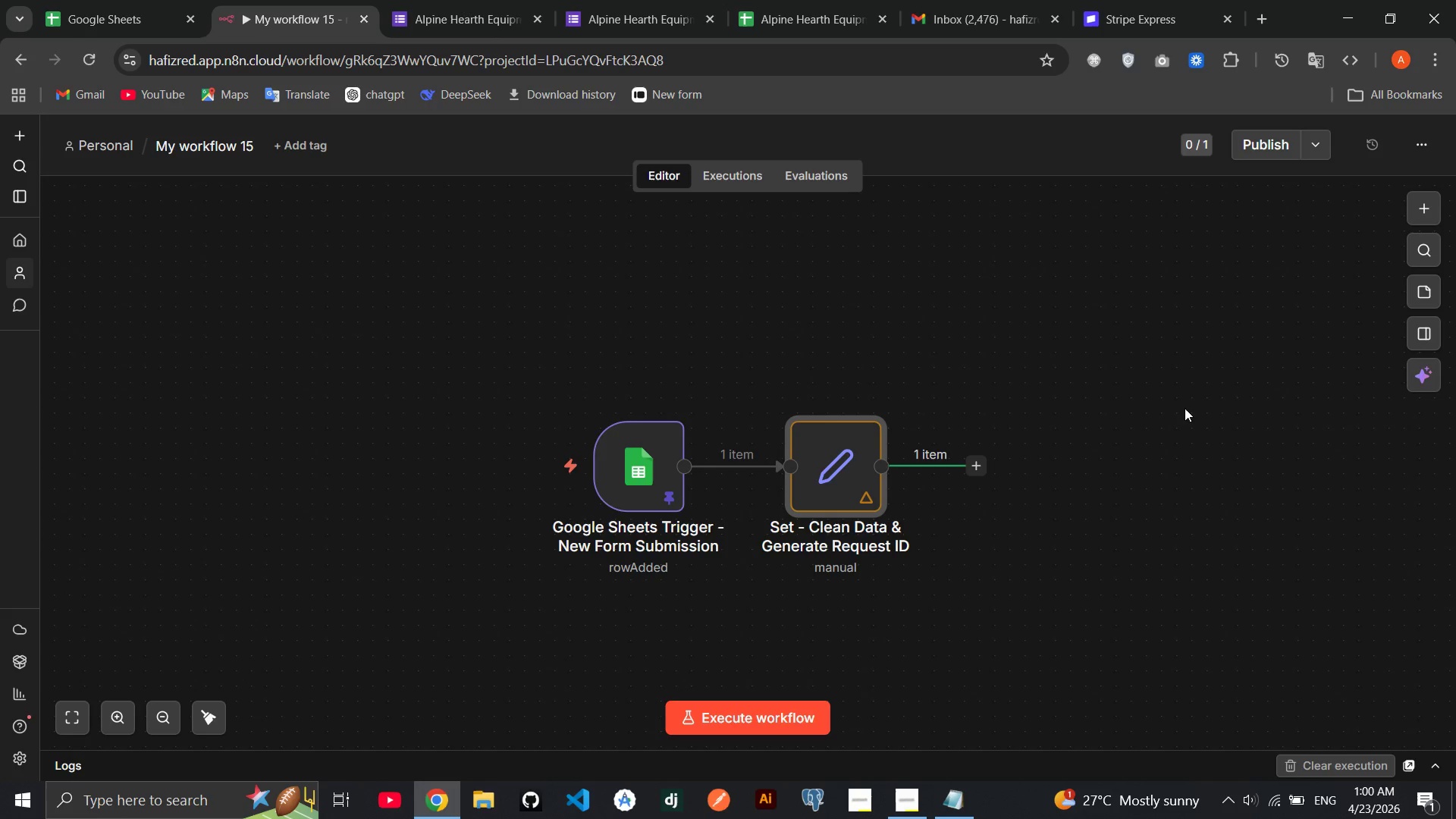 
wait(5.02)
 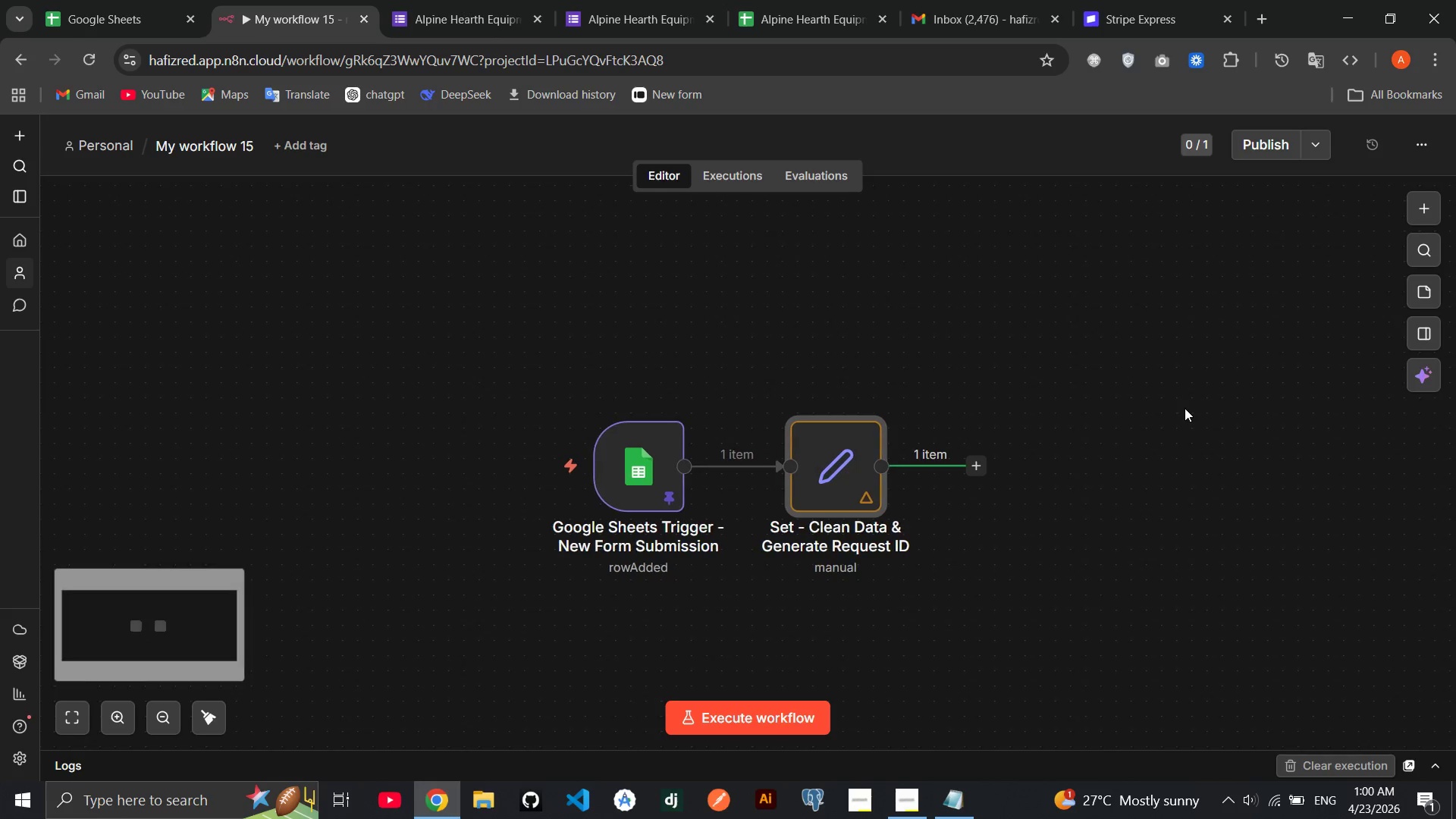 
left_click([974, 466])
 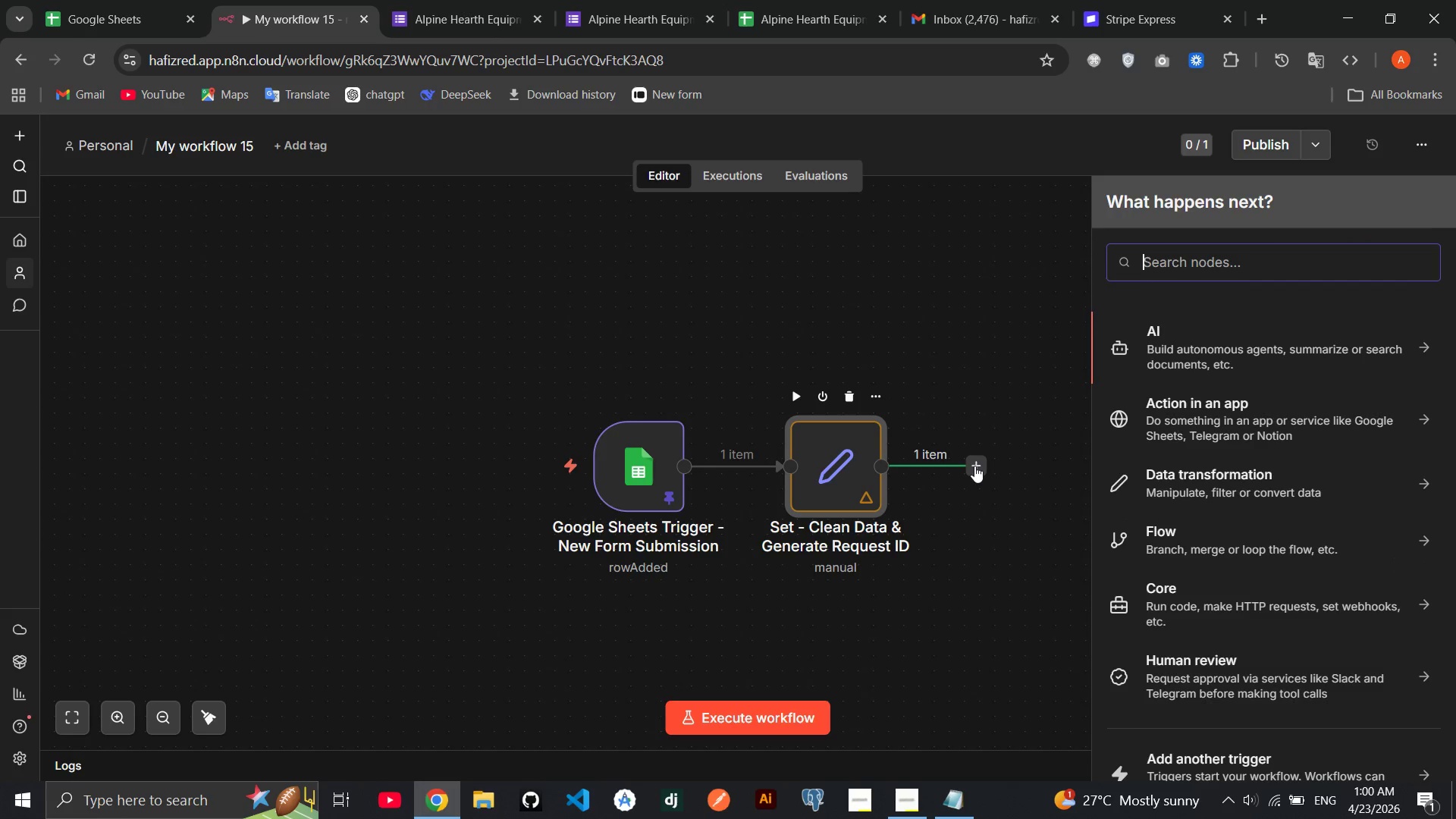 
type(if)
 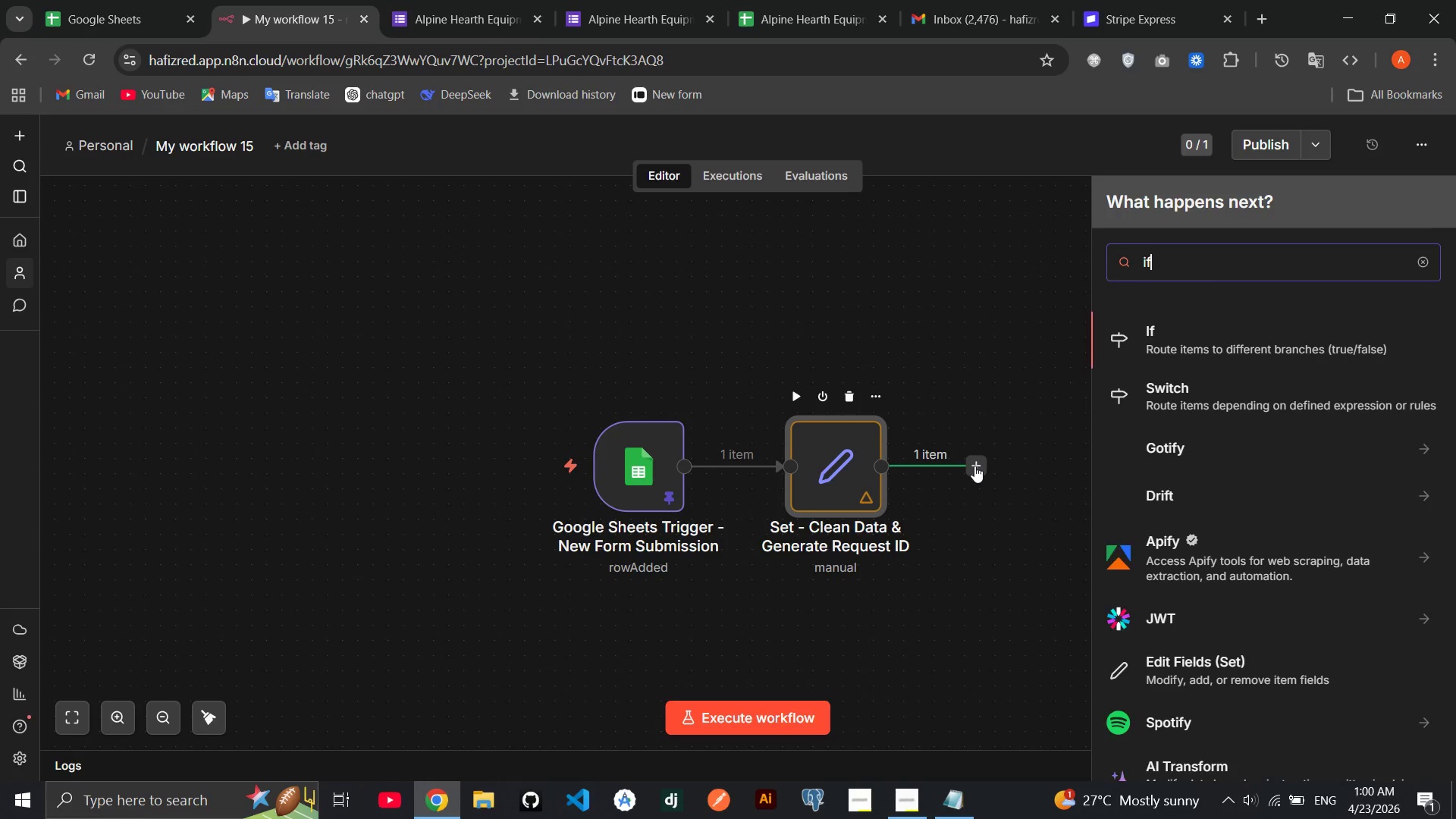 
key(Enter)
 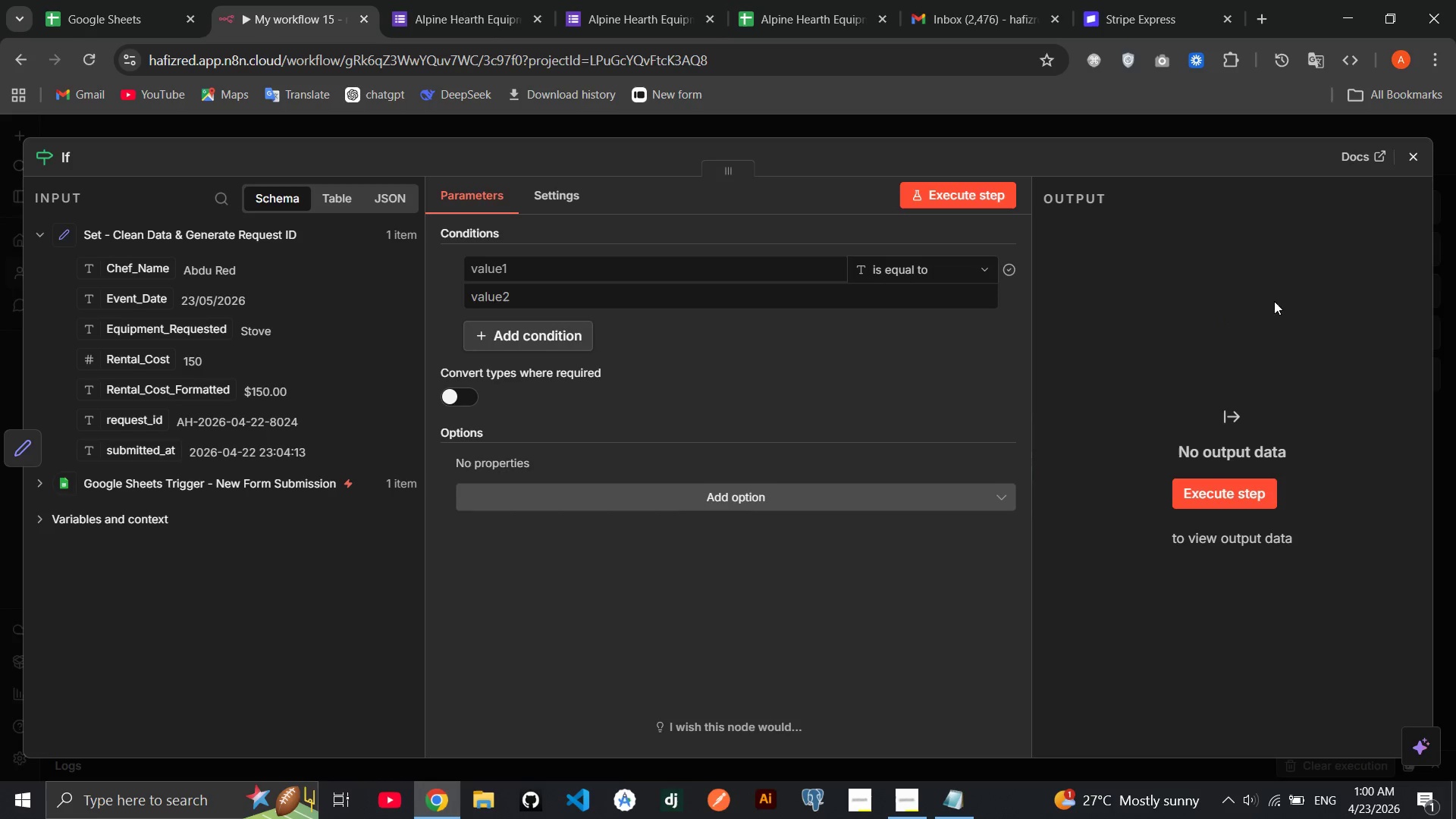 
left_click([1415, 164])
 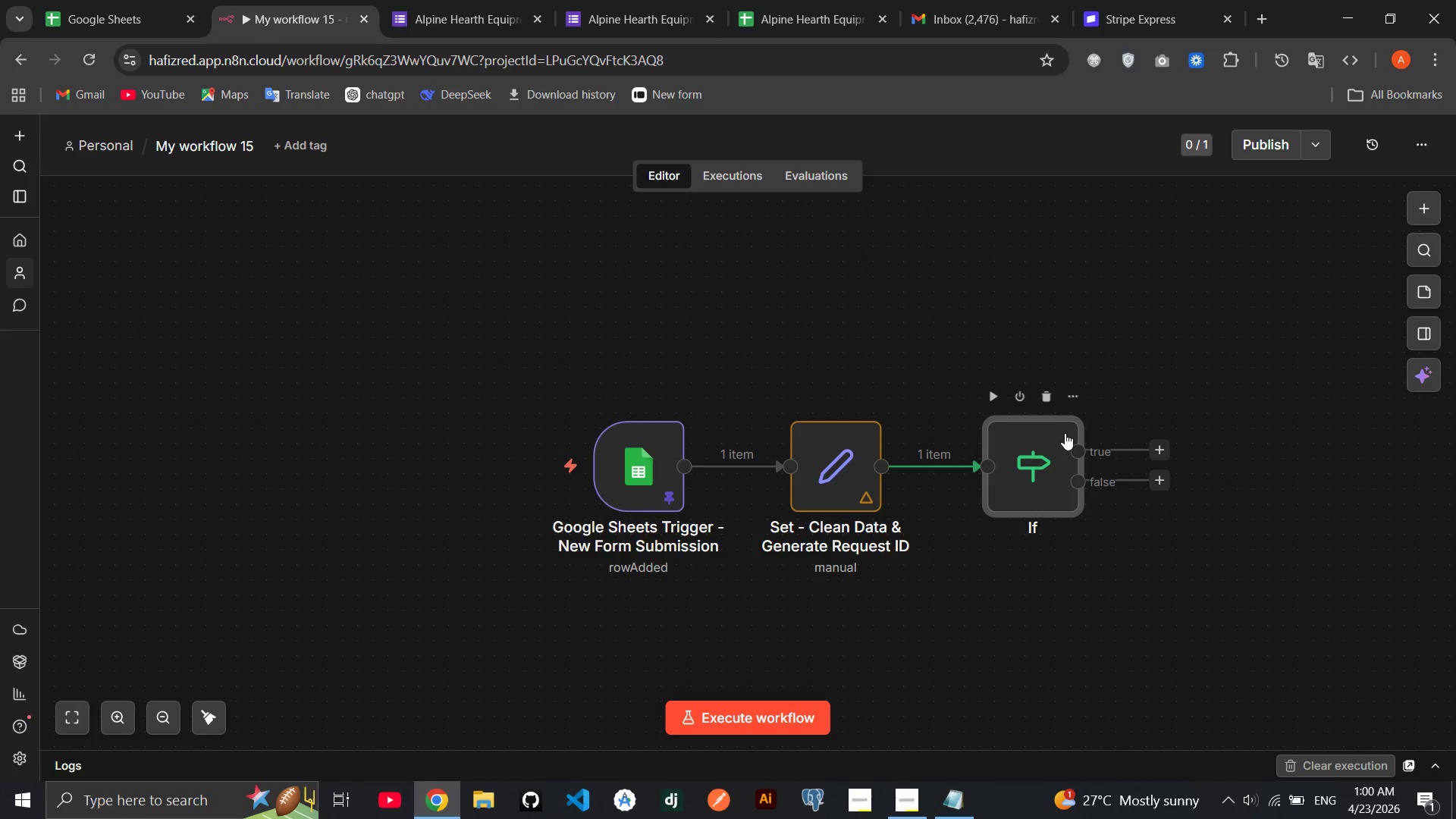 
left_click([1070, 396])
 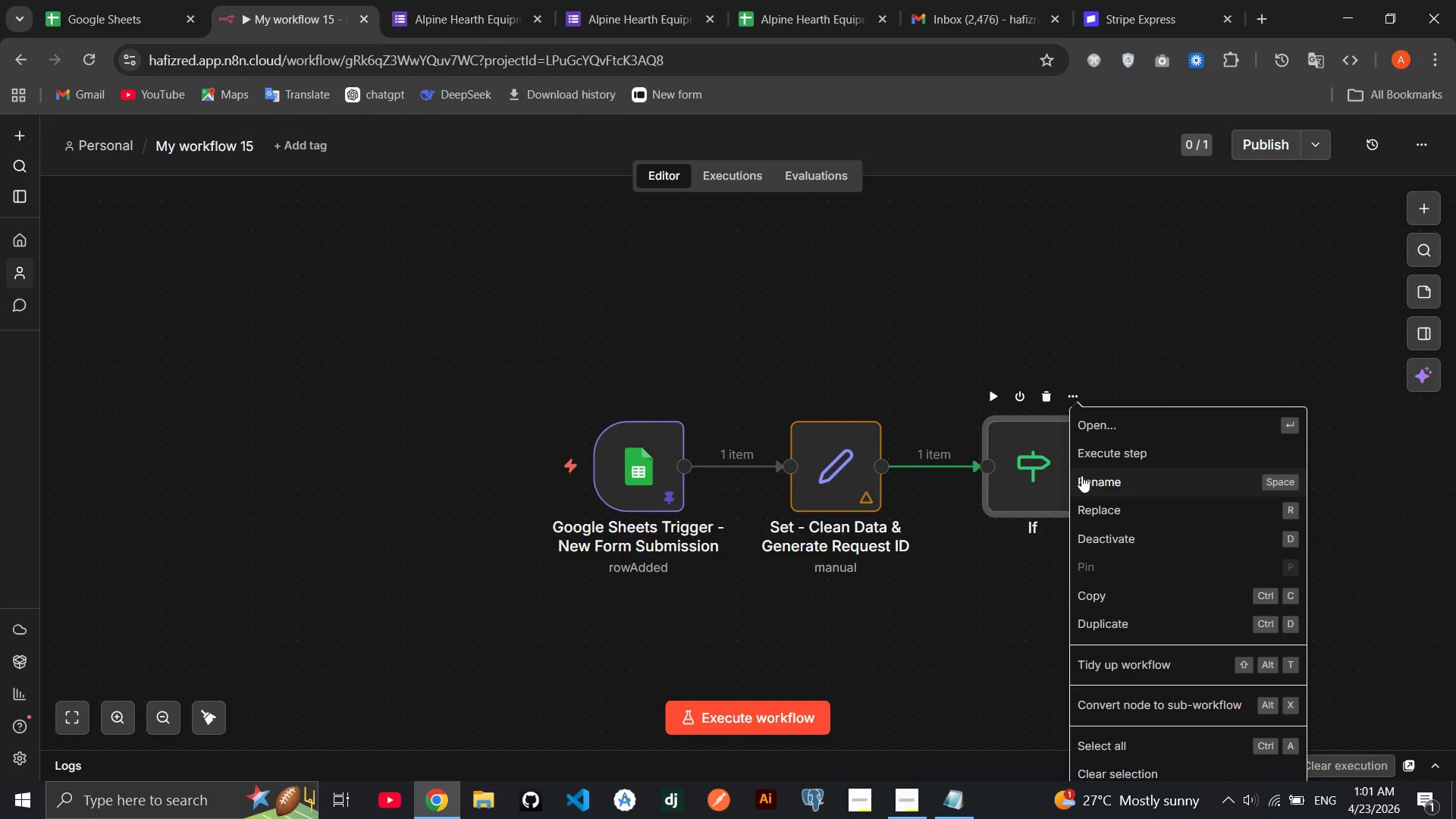 
left_click([1081, 475])
 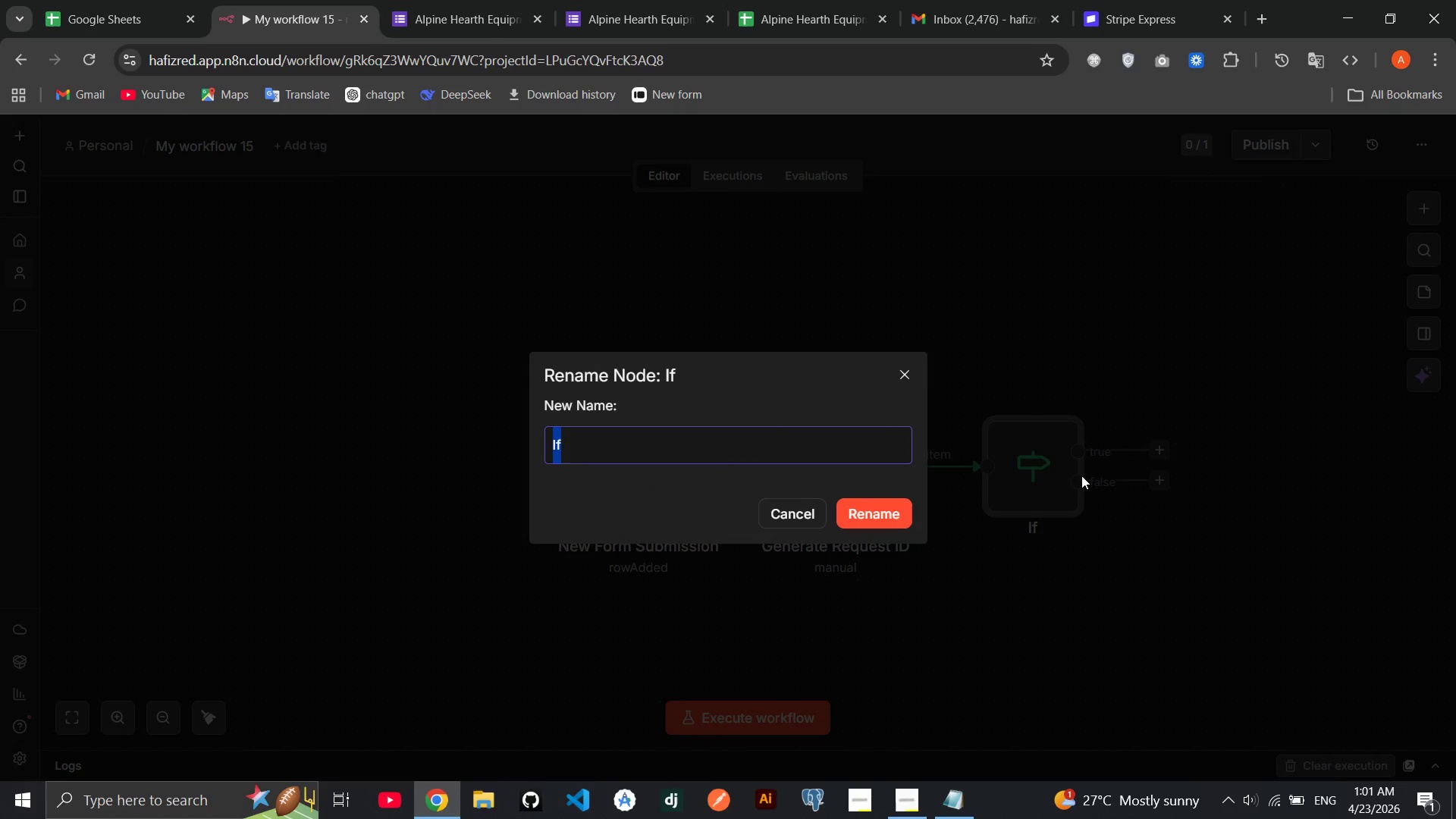 
key(ArrowRight)
 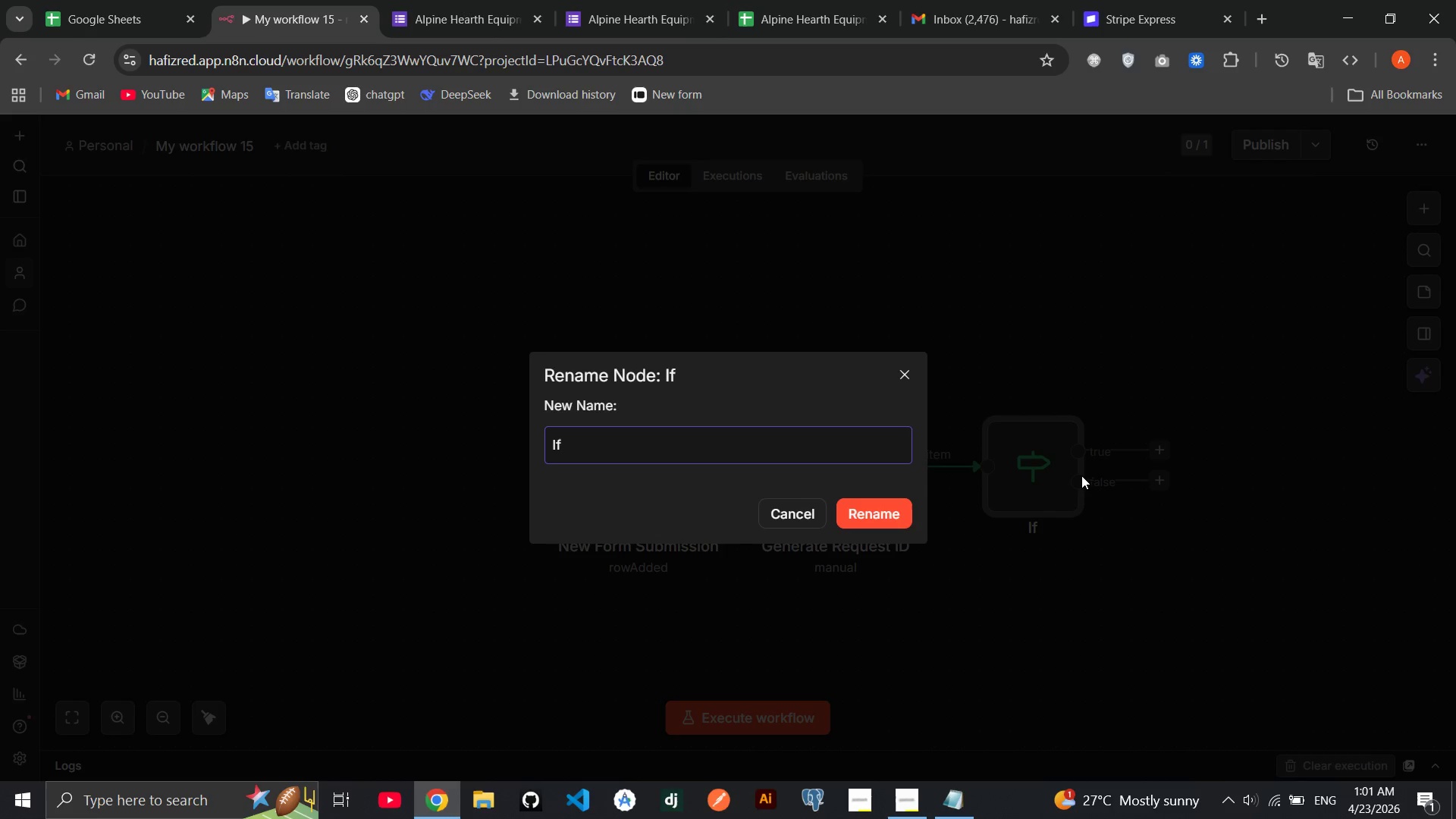 
type( - Rena)
key(Backspace)
type(tal Coat)
key(Backspace)
key(Backspace)
key(Backspace)
type(ost Under $200?)
 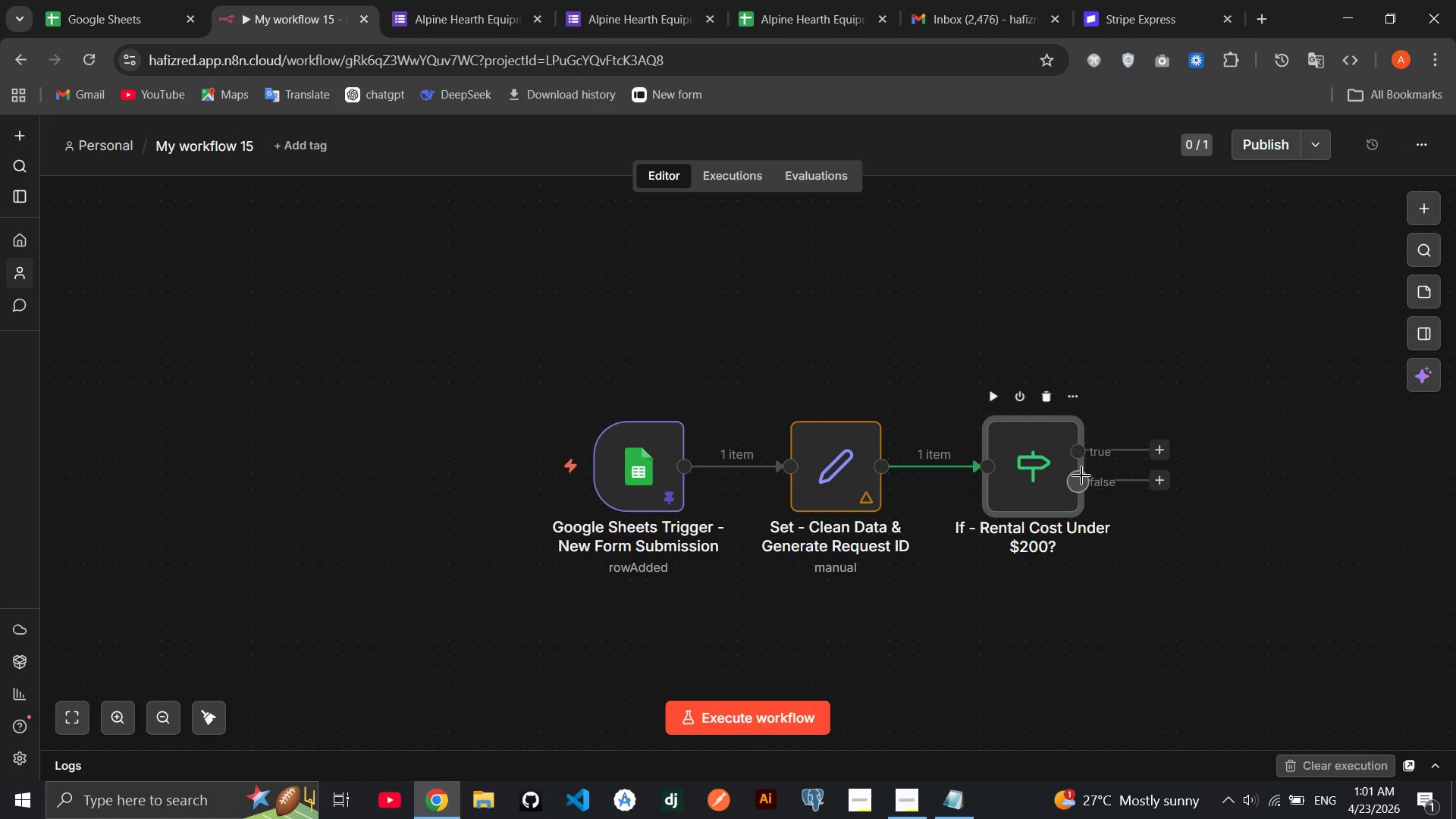 
 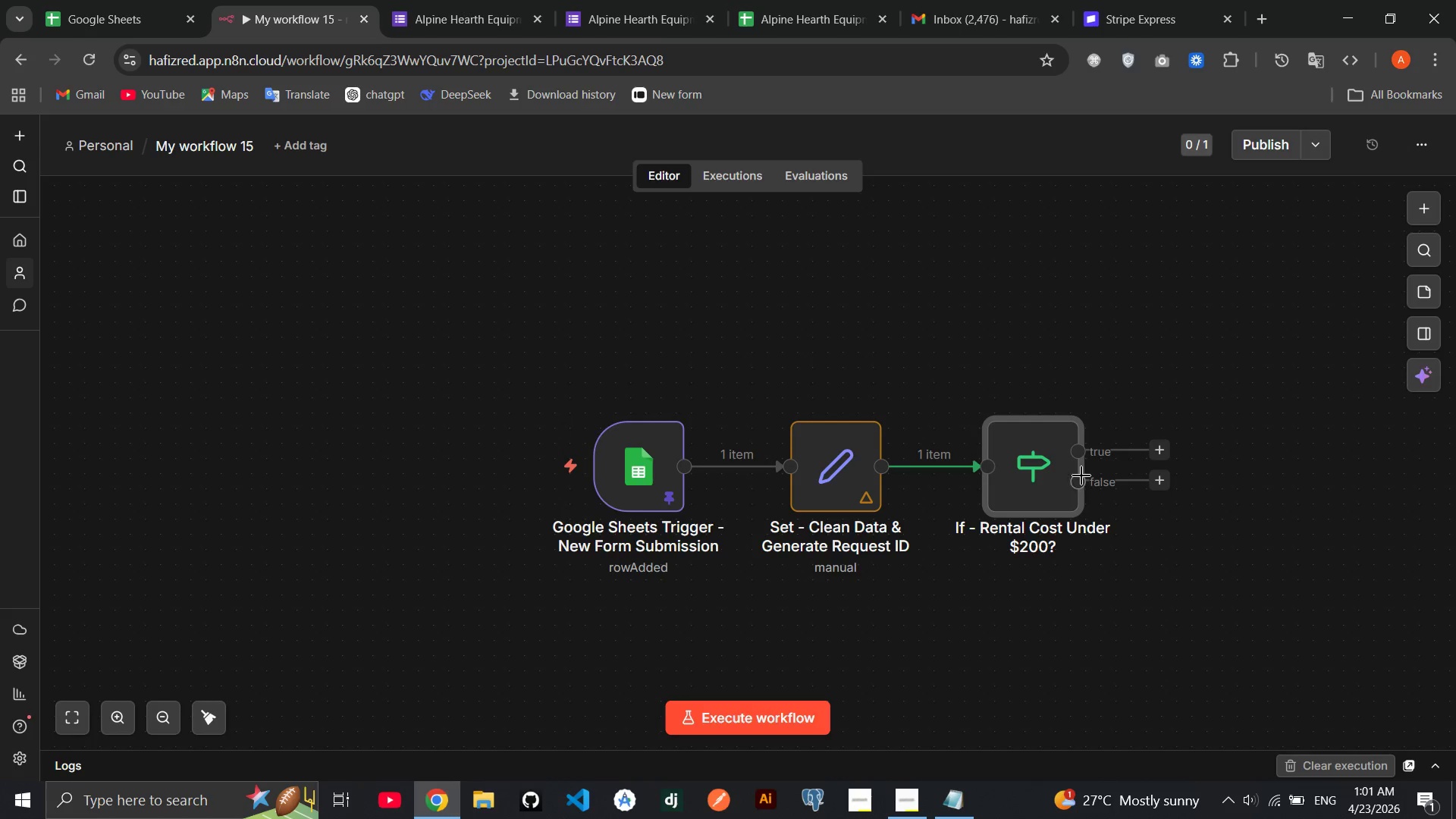 
key(Enter)
 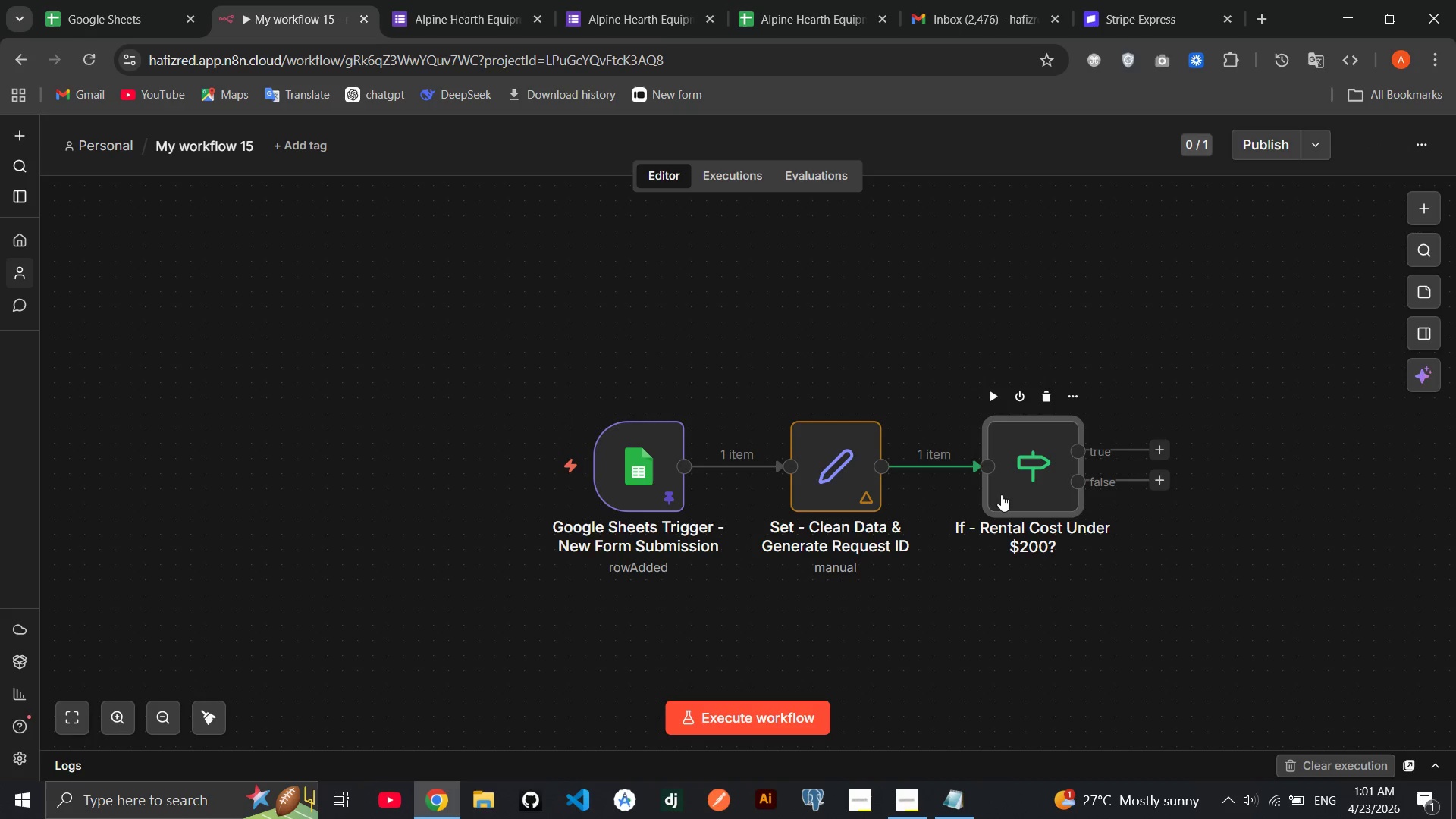 
double_click([1001, 494])
 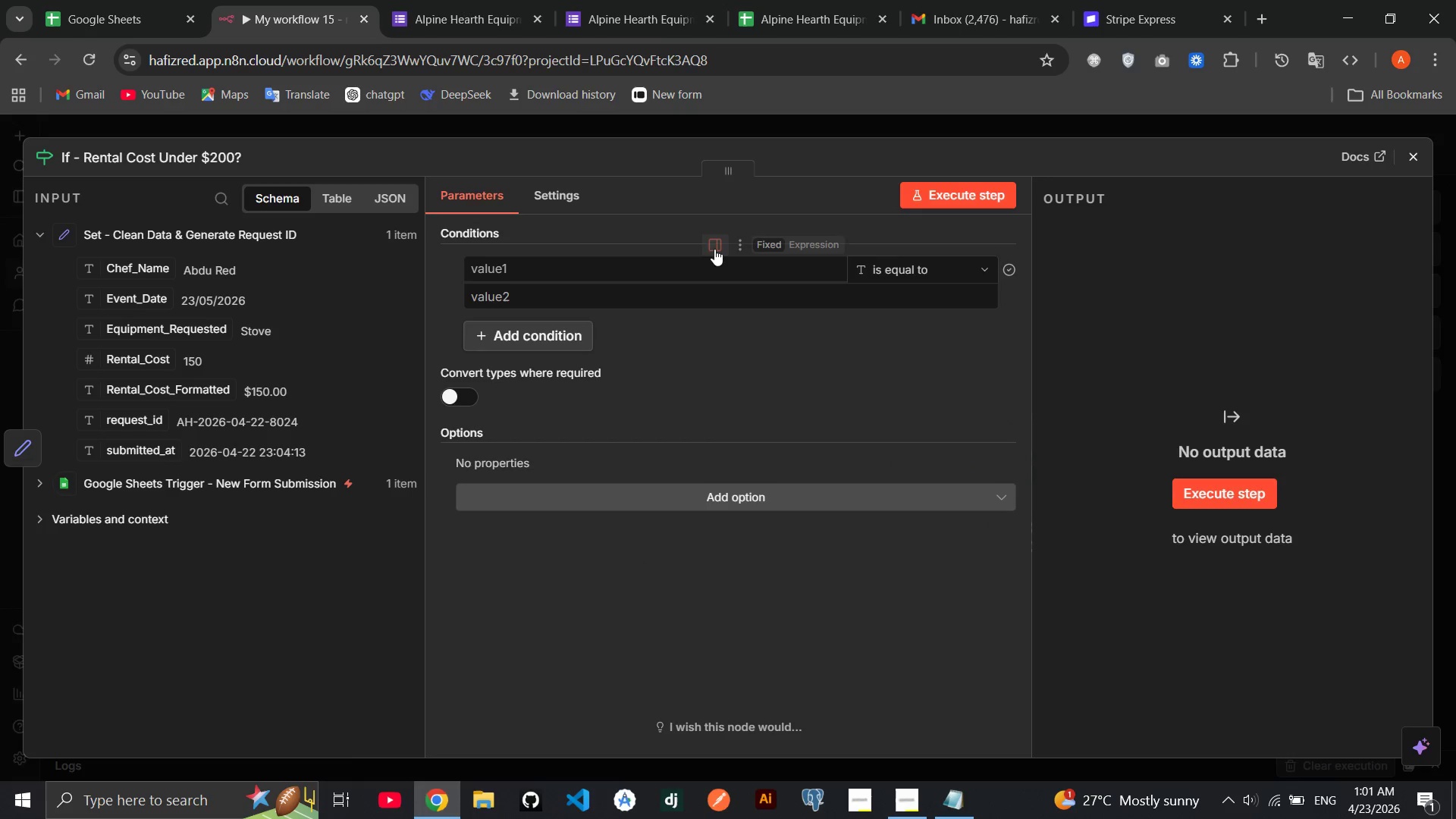 
left_click([708, 252])
 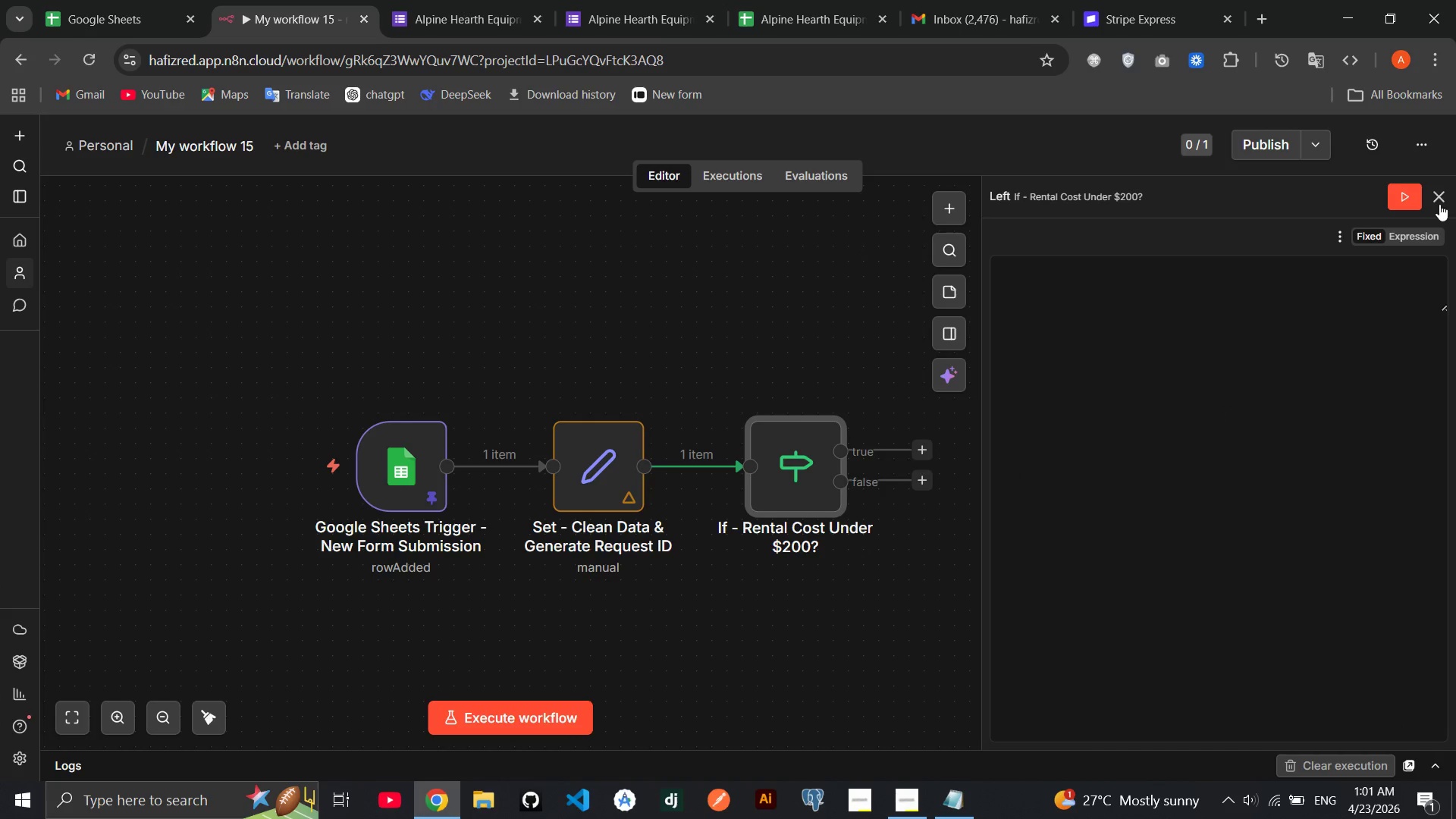 
left_click([1439, 194])
 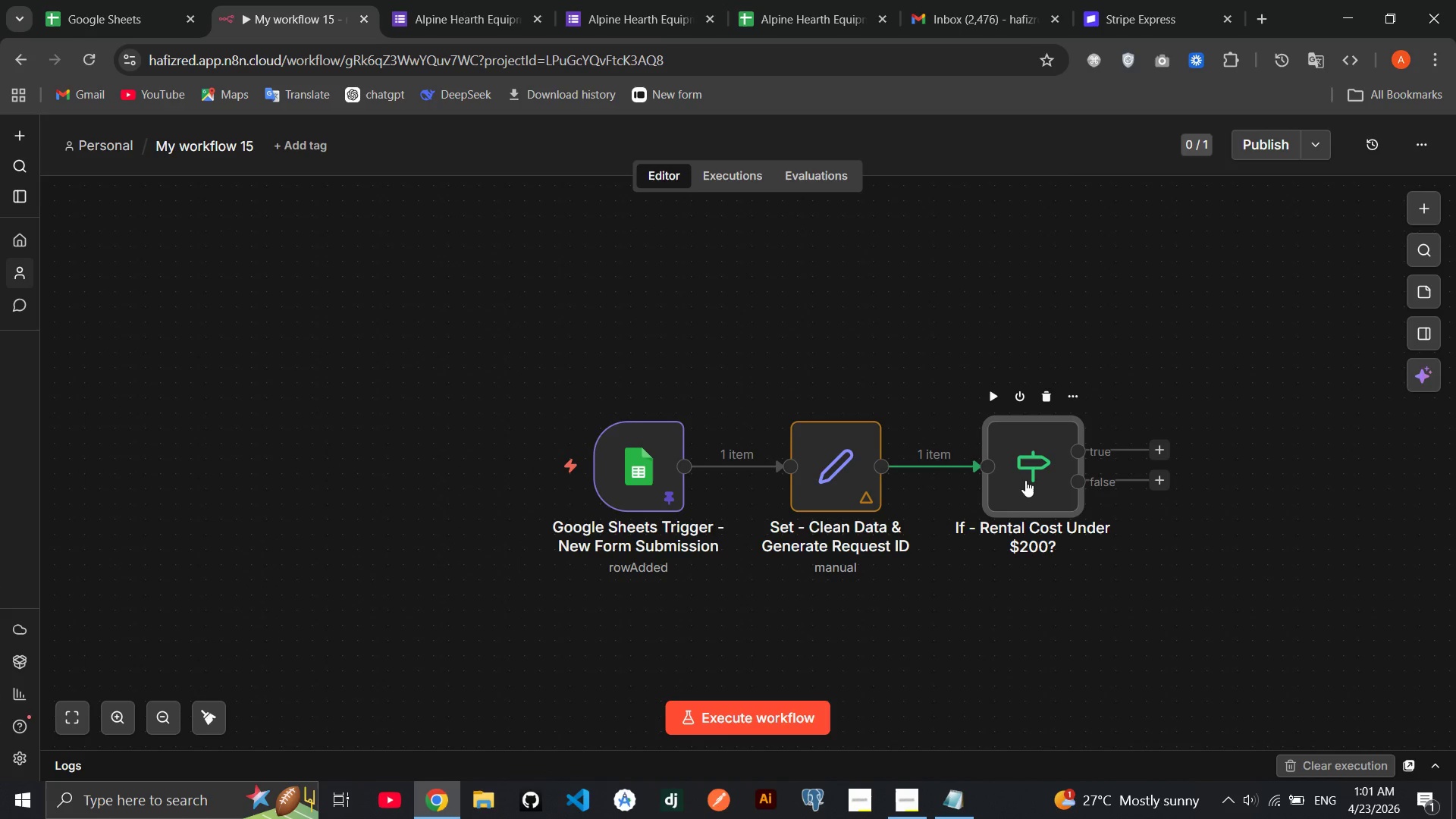 
double_click([1025, 480])
 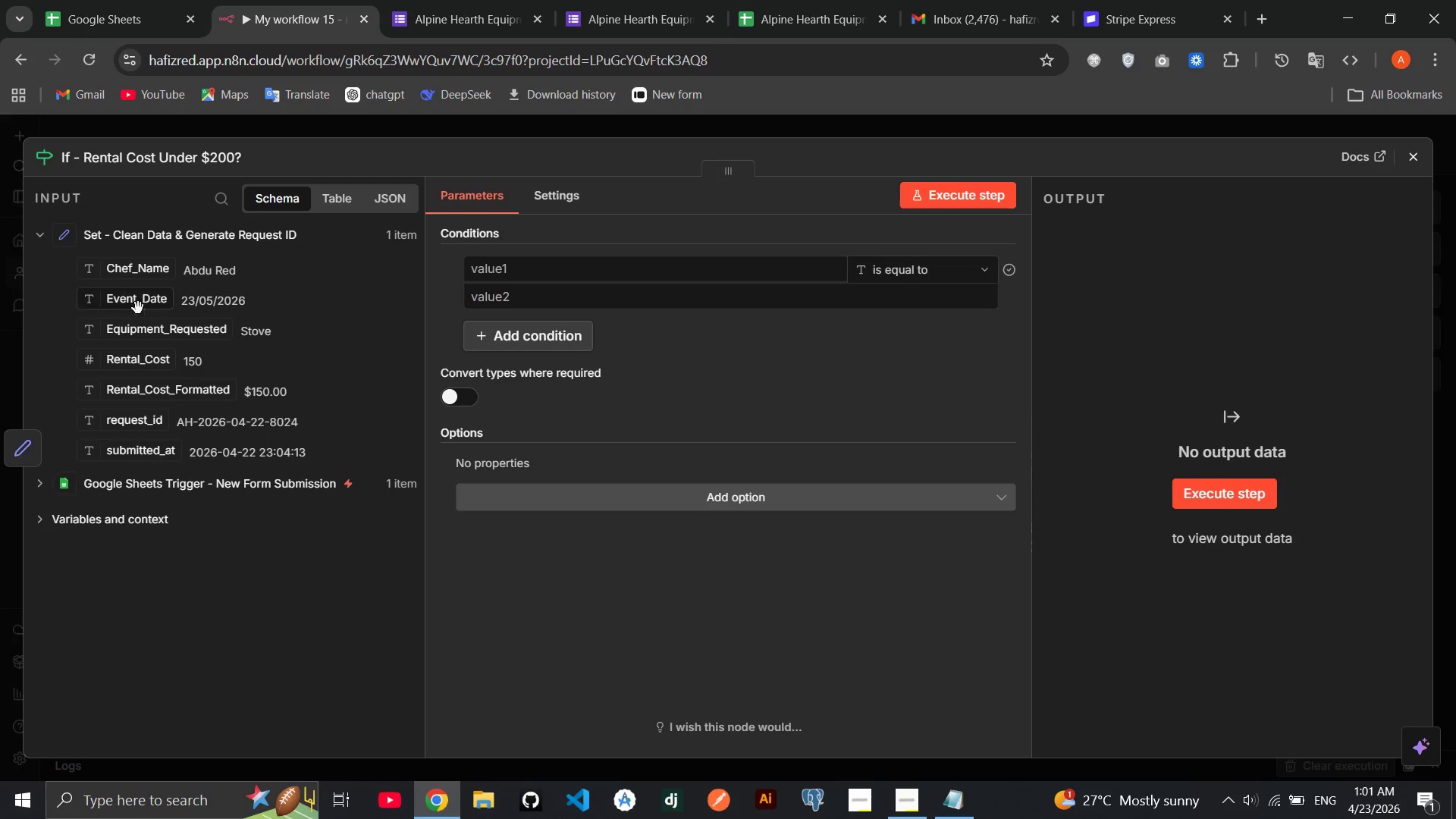 
left_click_drag(start_coordinate=[134, 359], to_coordinate=[522, 268])
 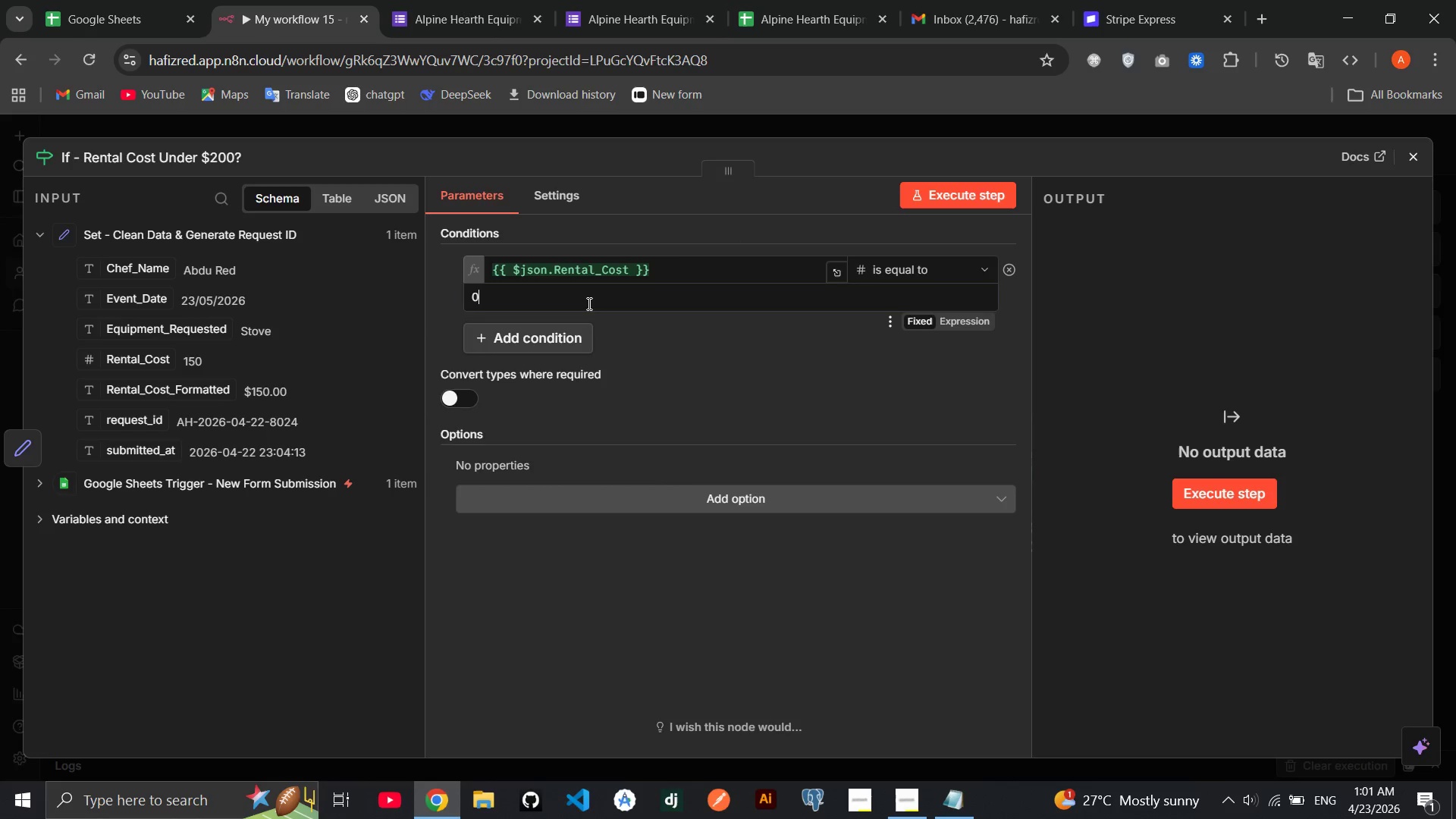 
double_click([588, 303])
 